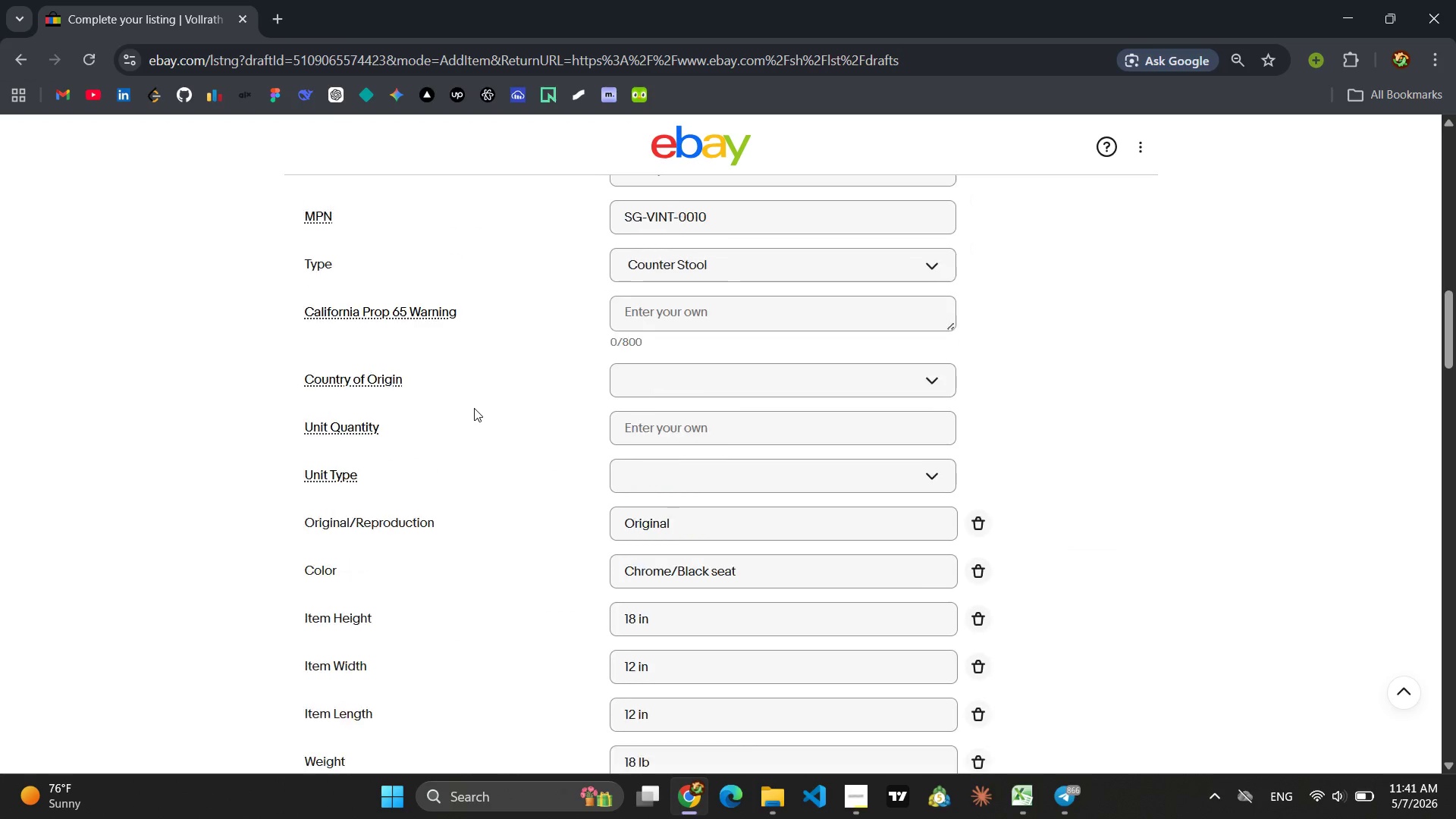 
wait(12.81)
 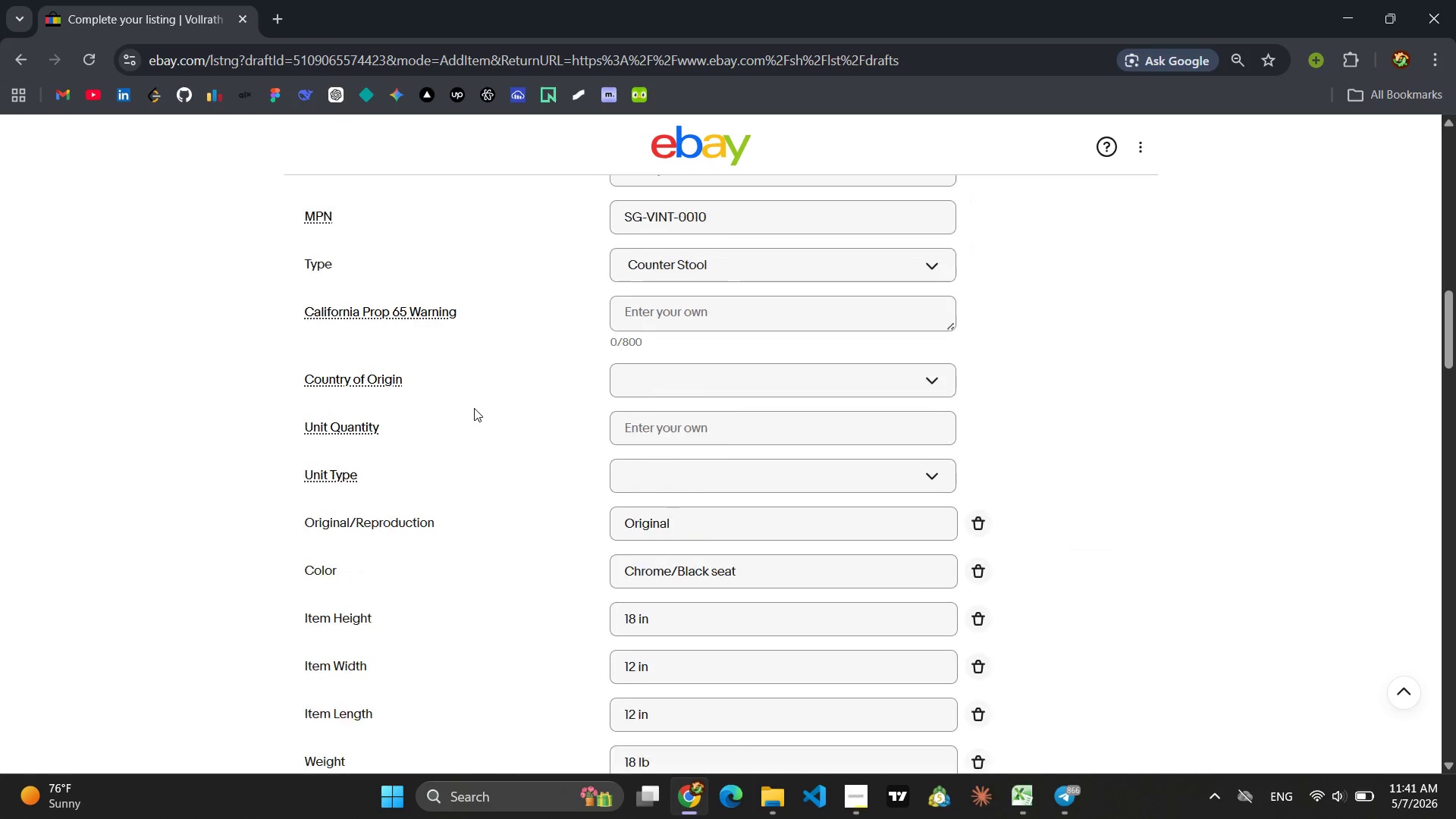 
left_click([1315, 738])
 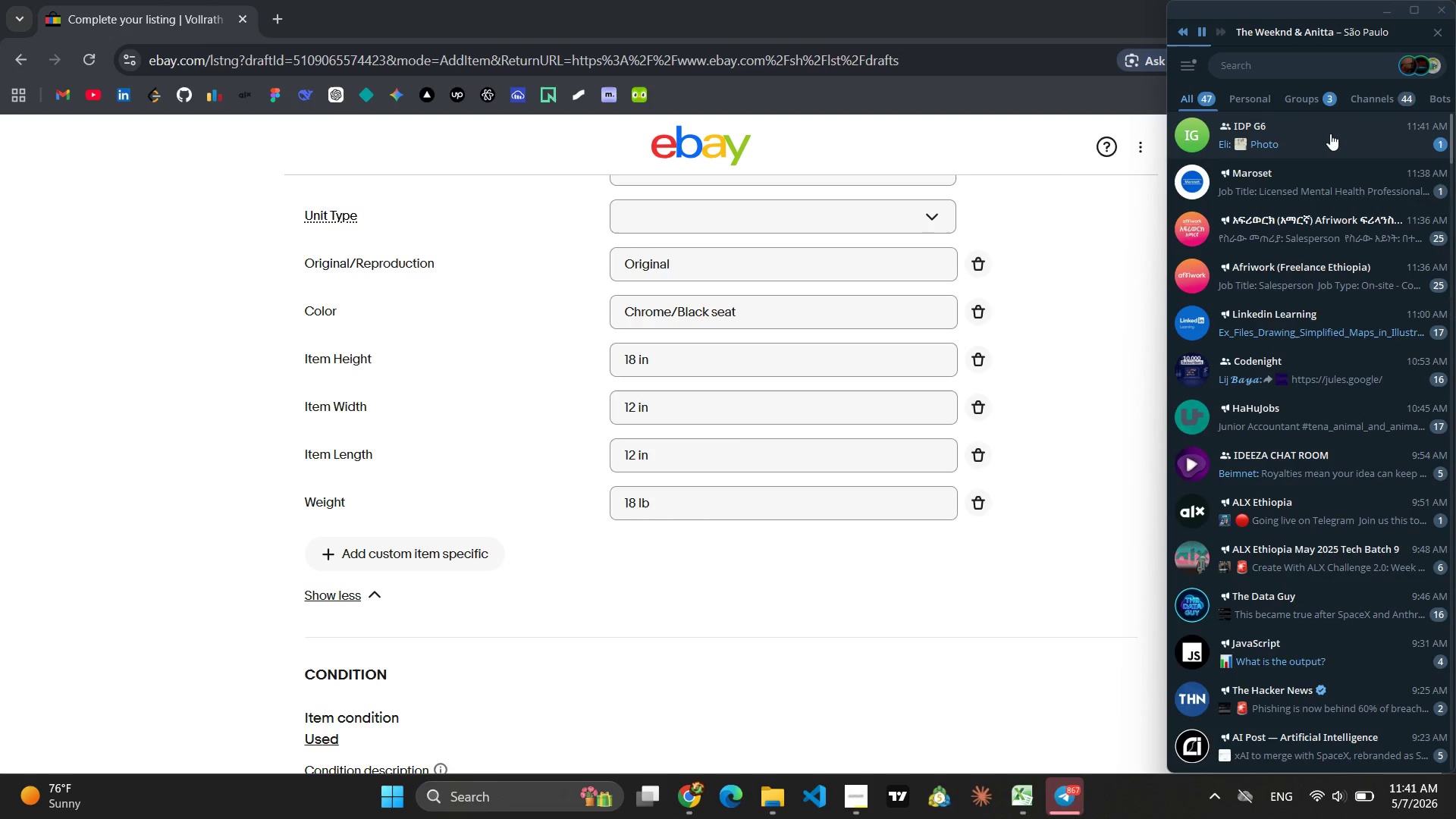 
left_click([1330, 133])
 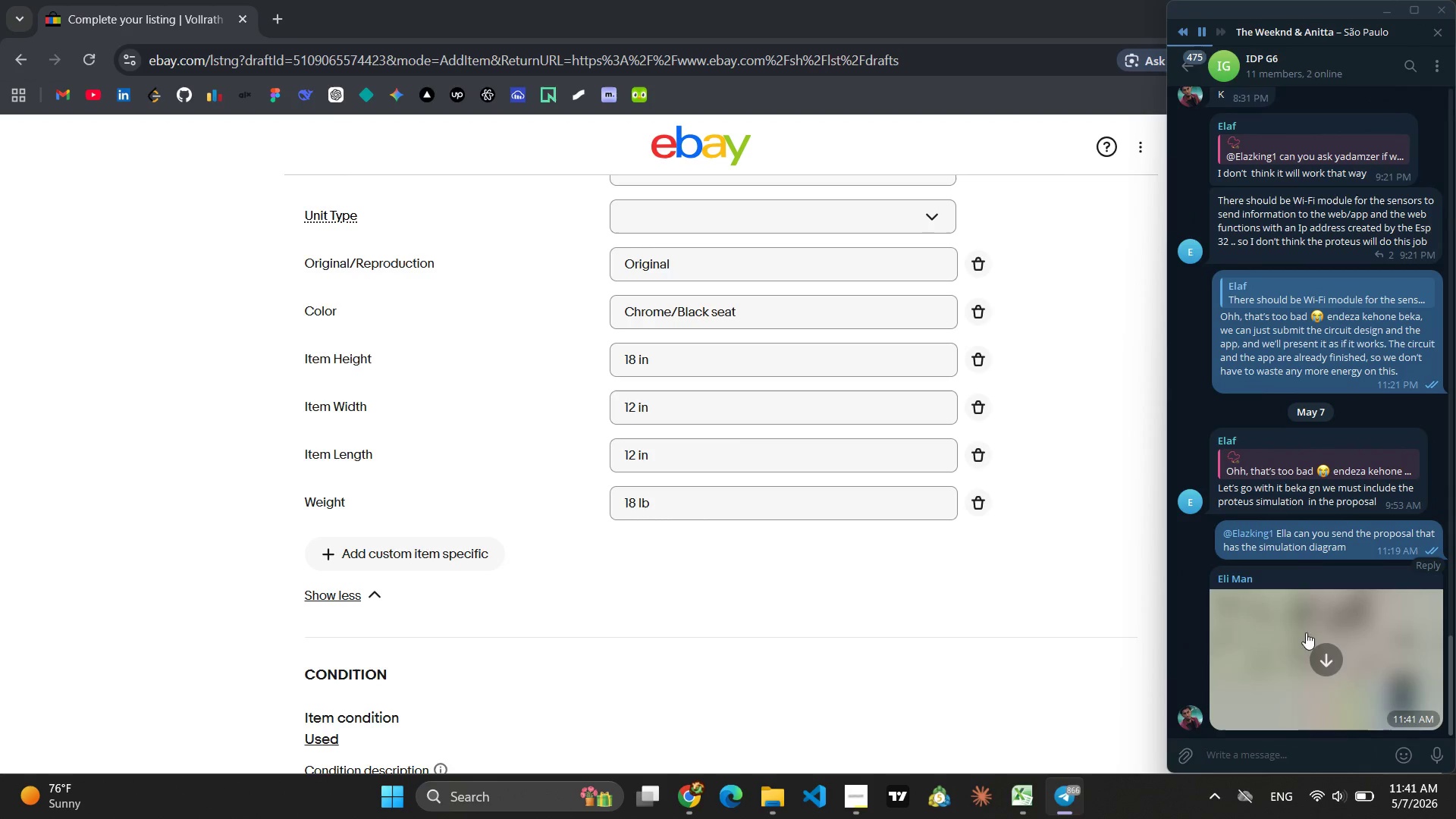 
left_click([1295, 643])
 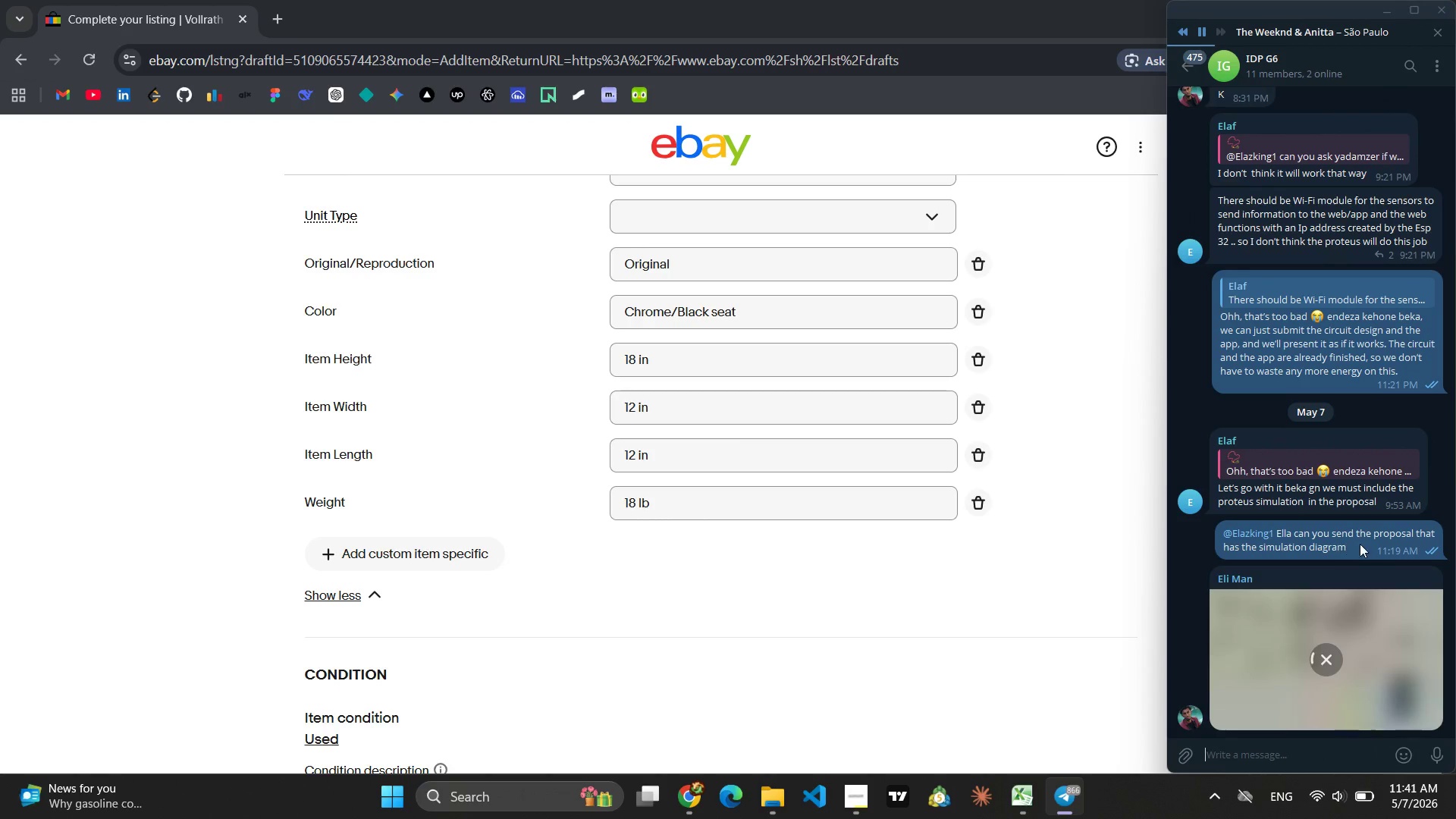 
right_click([1365, 544])
 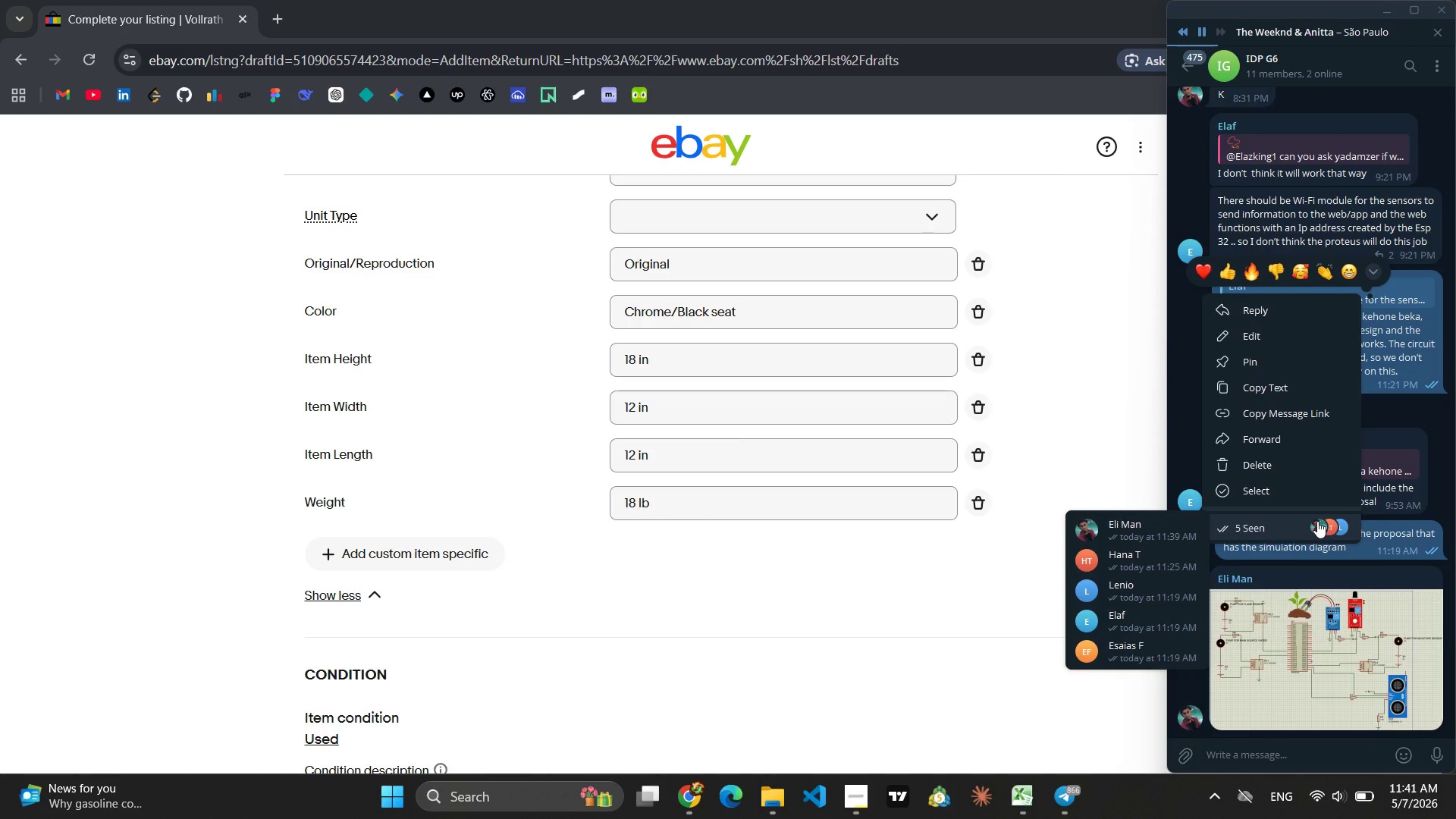 
left_click([1324, 663])
 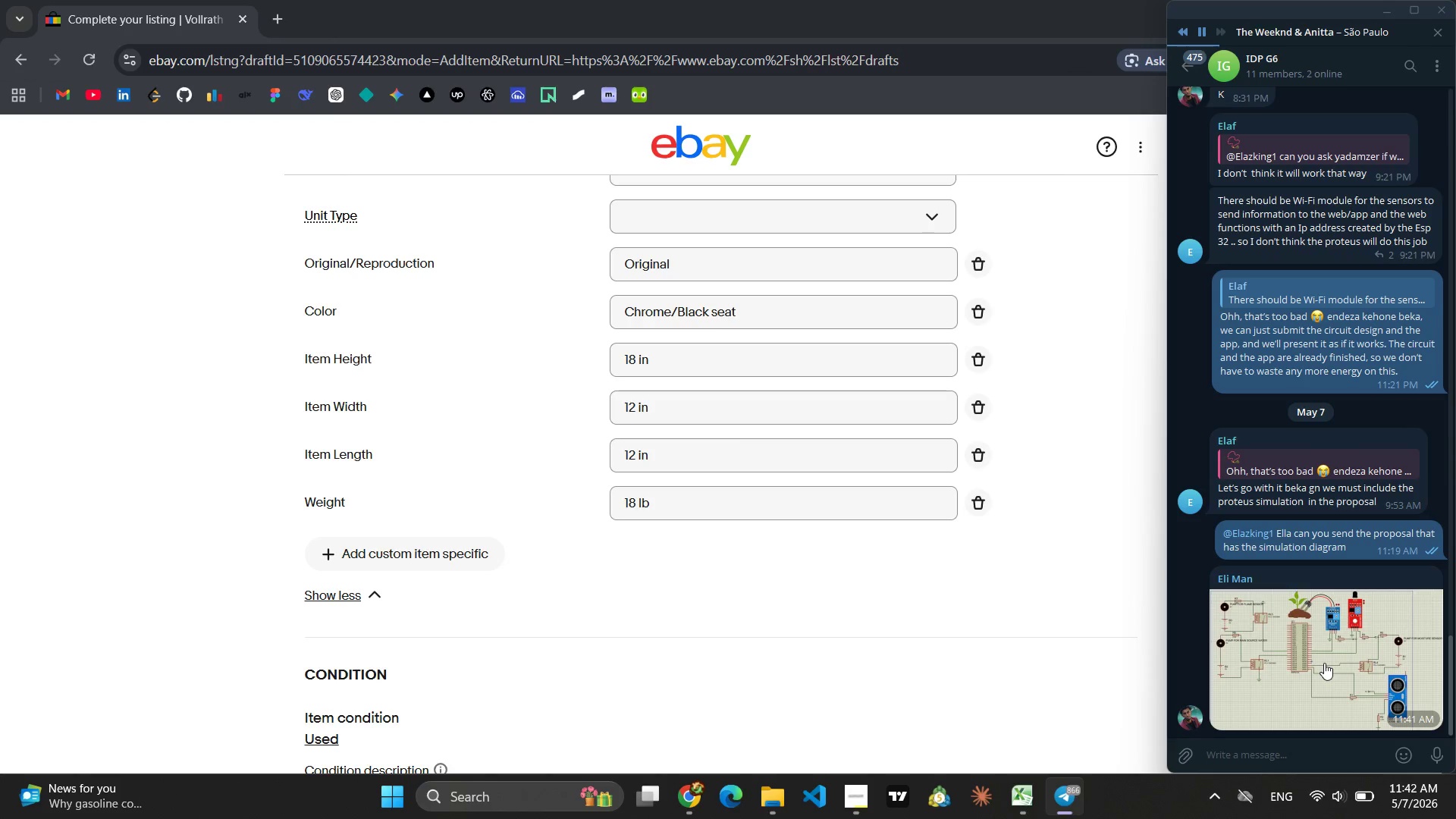 
left_click([1324, 663])
 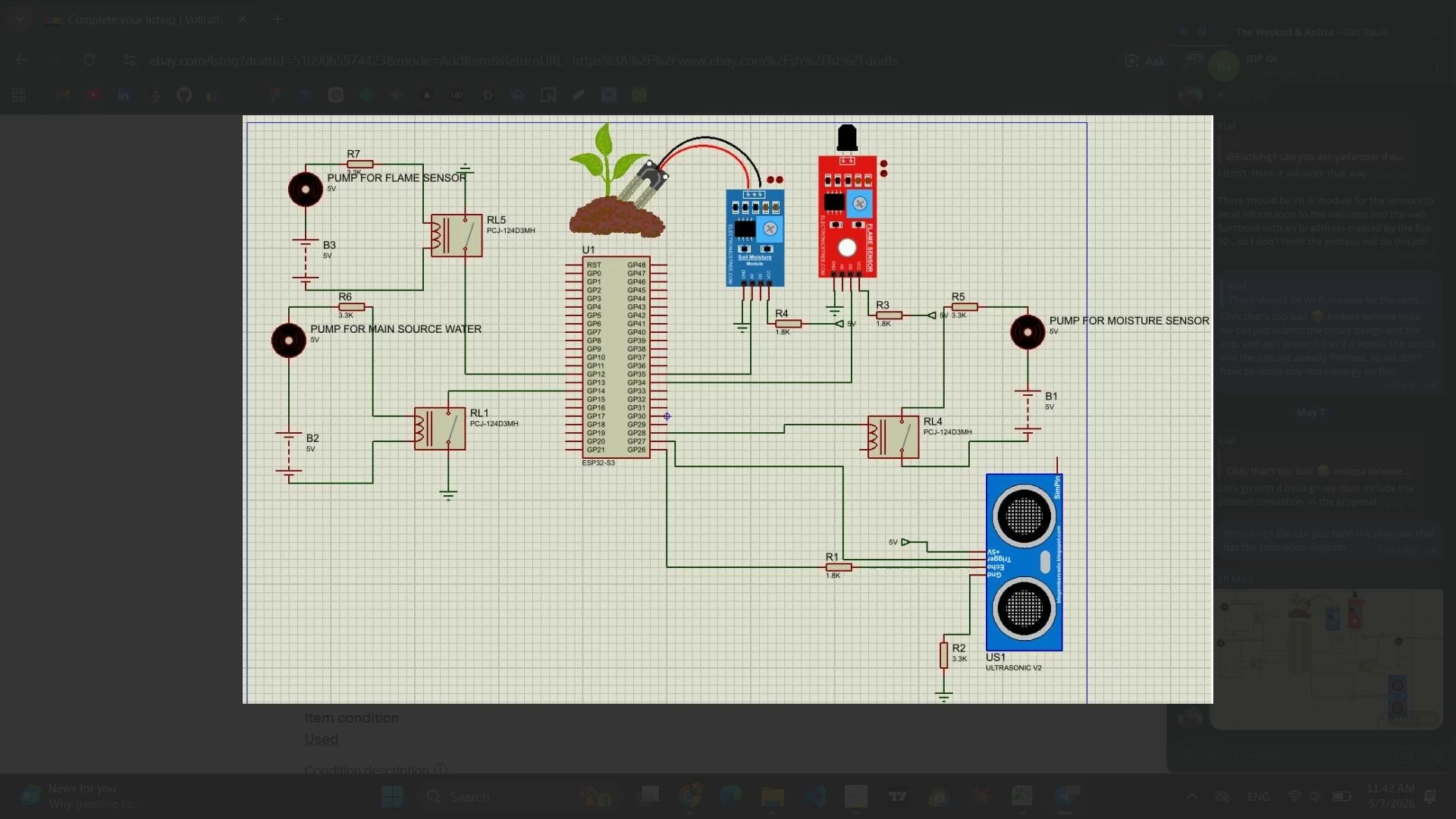 
wait(13.97)
 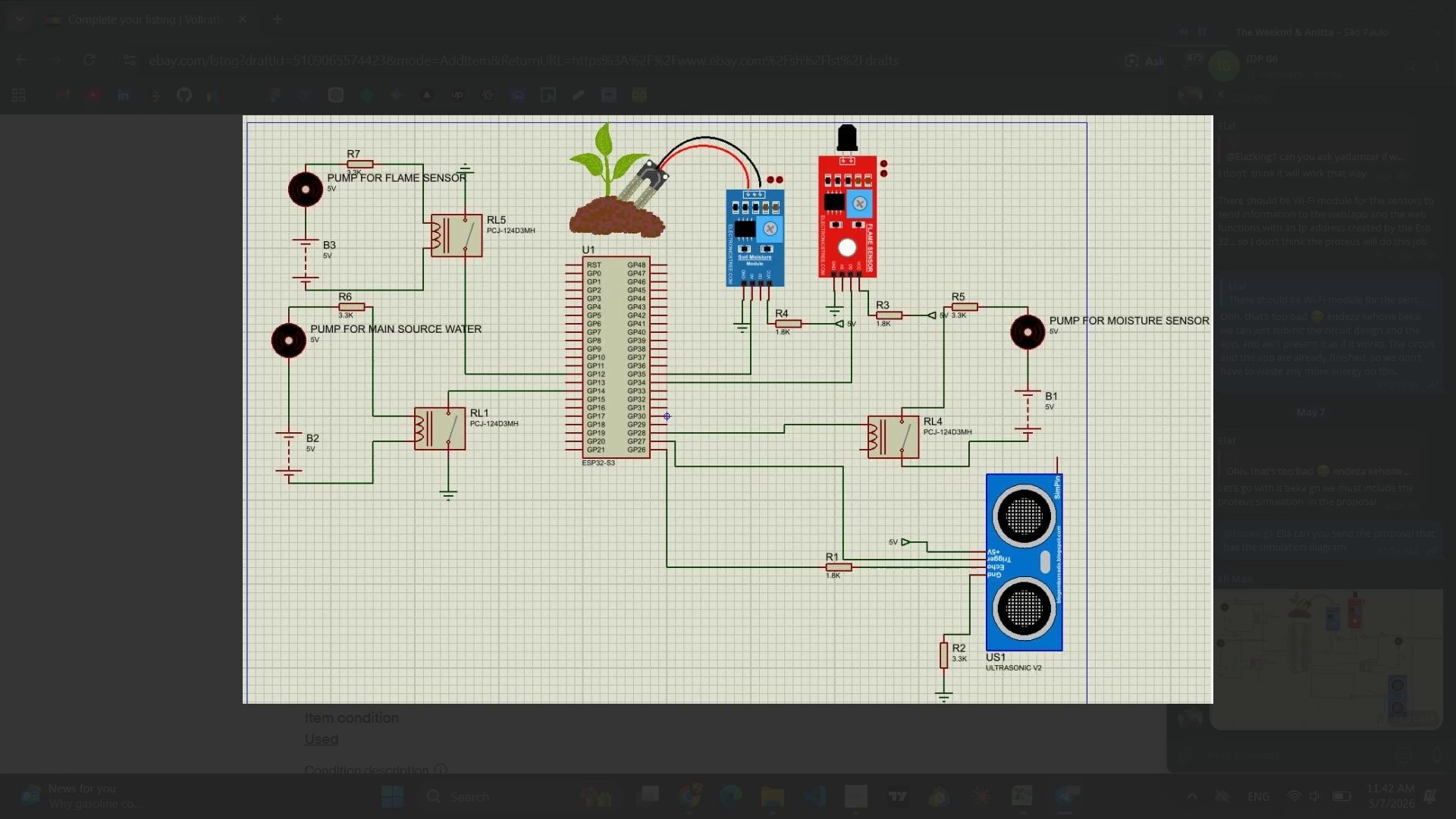 
key(Escape)
 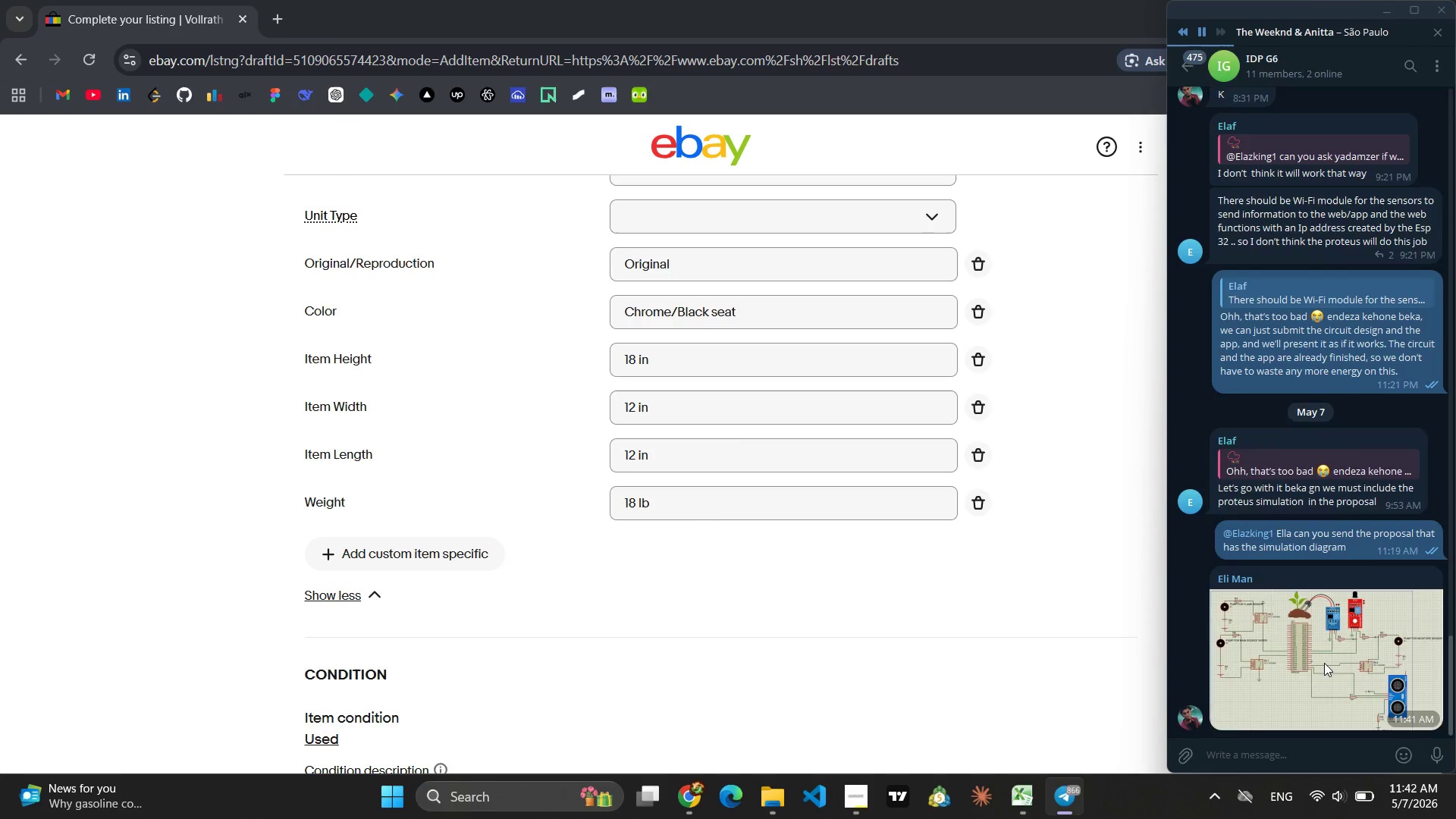 
key(Escape)
 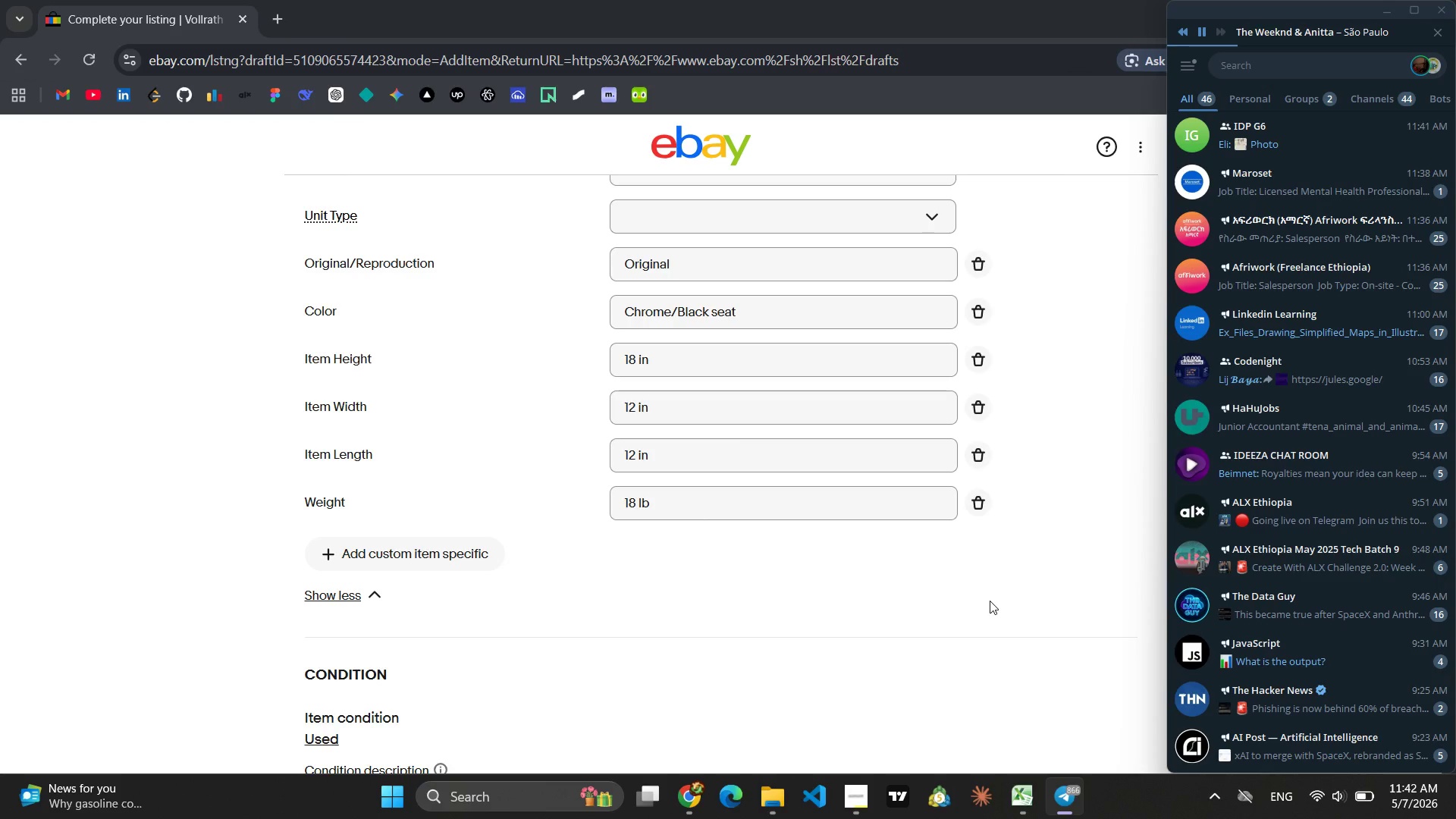 
left_click([990, 601])
 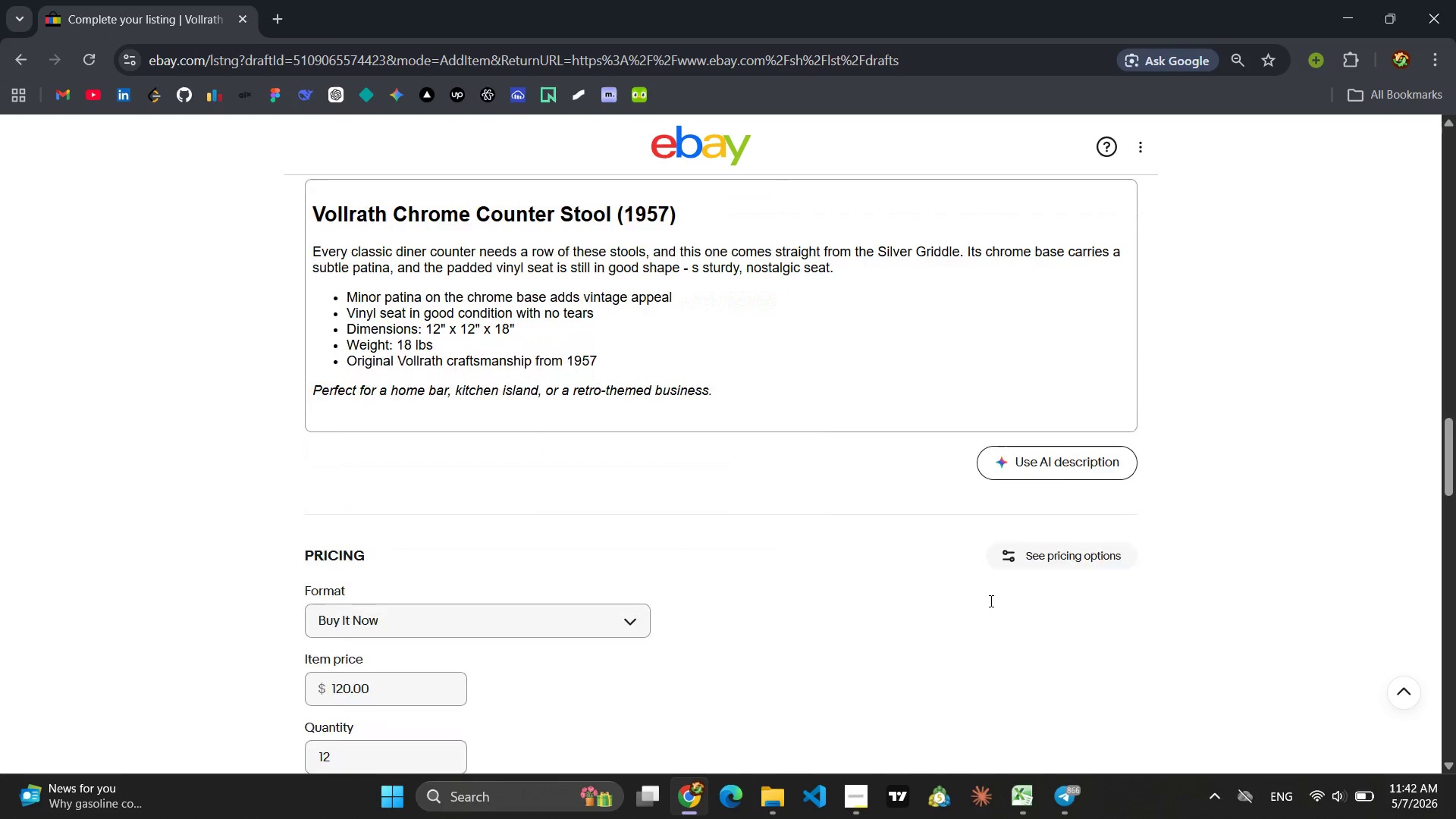 
mouse_move([782, 585])
 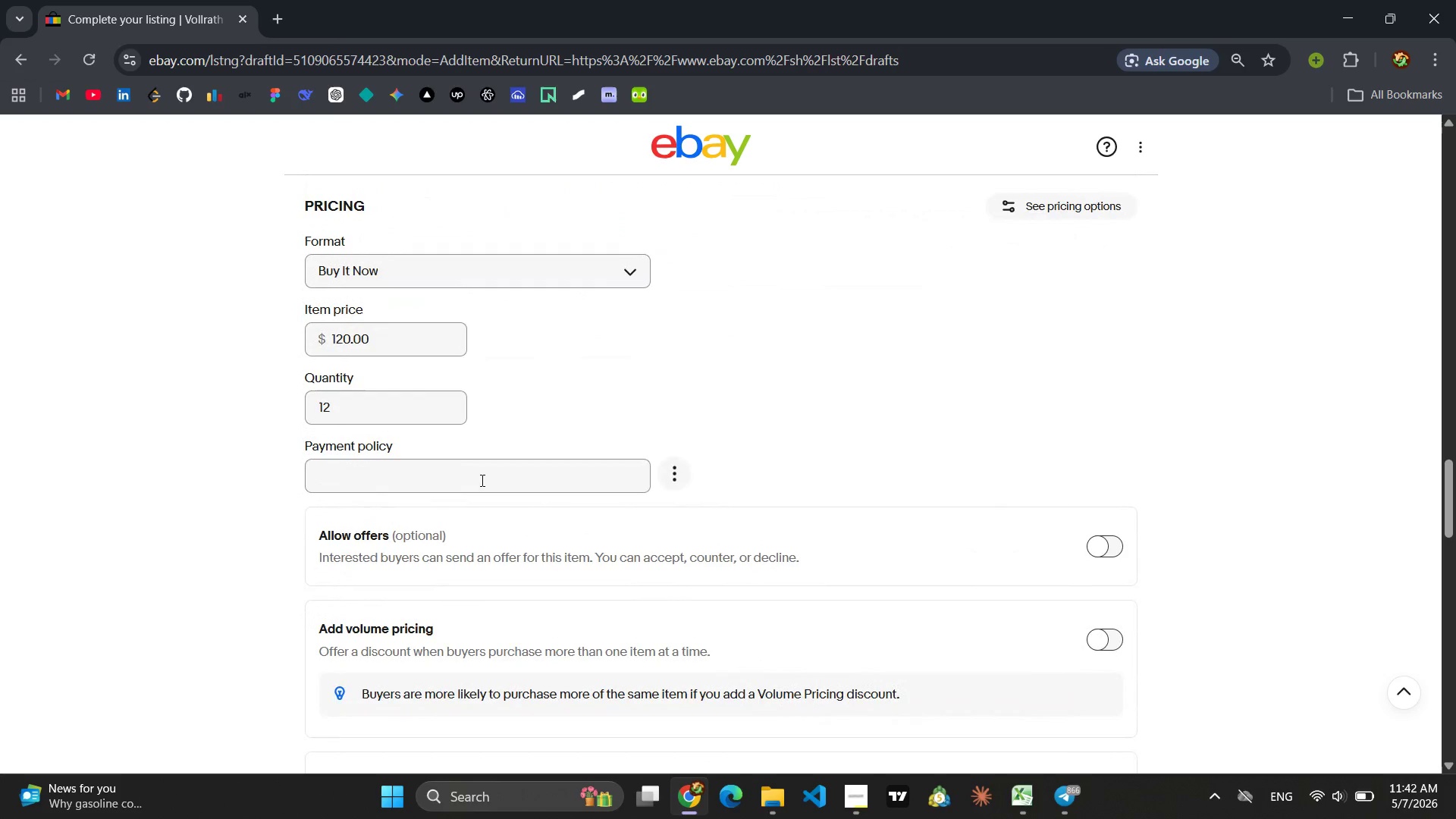 
left_click([481, 480])
 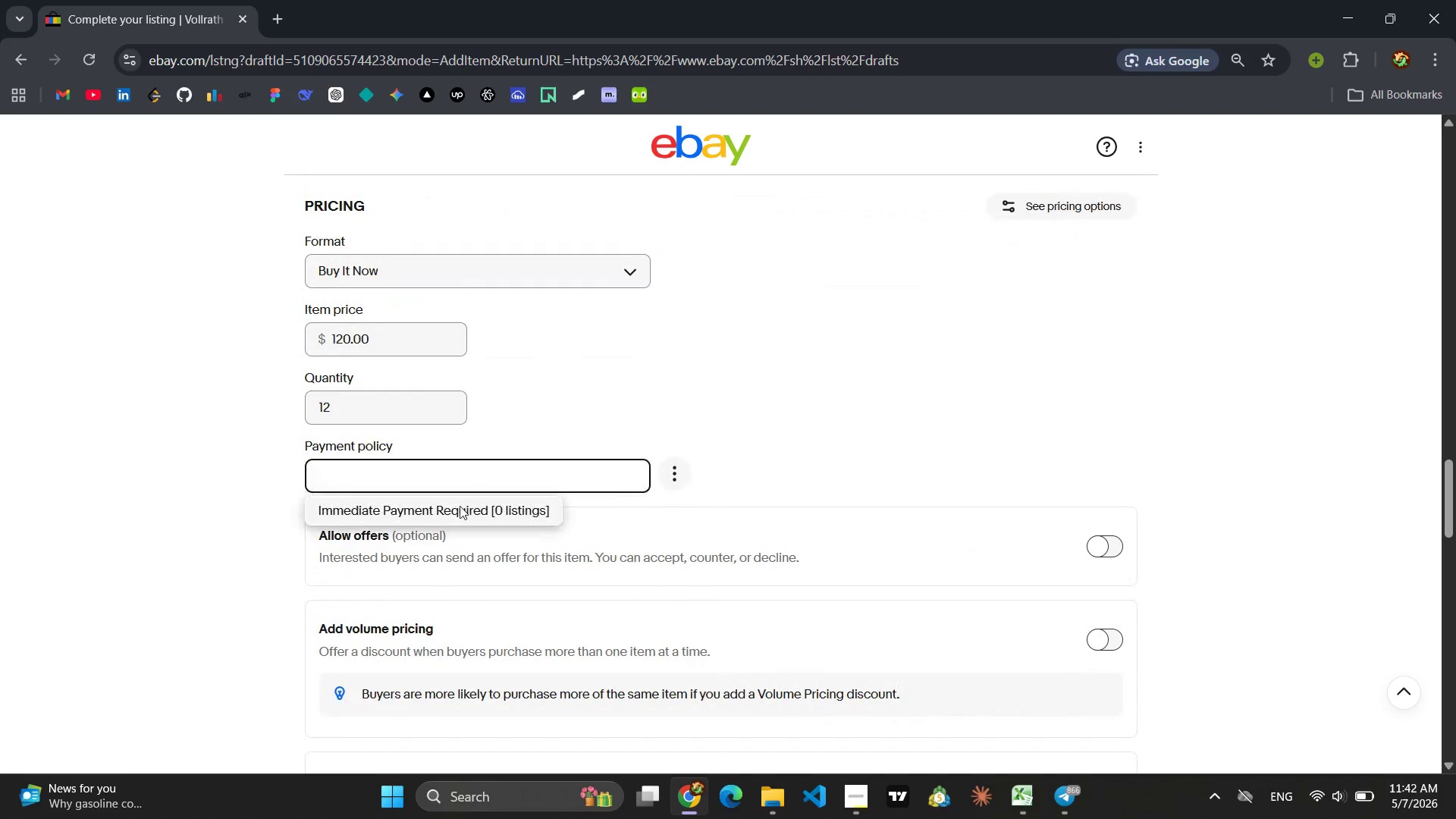 
left_click([460, 506])
 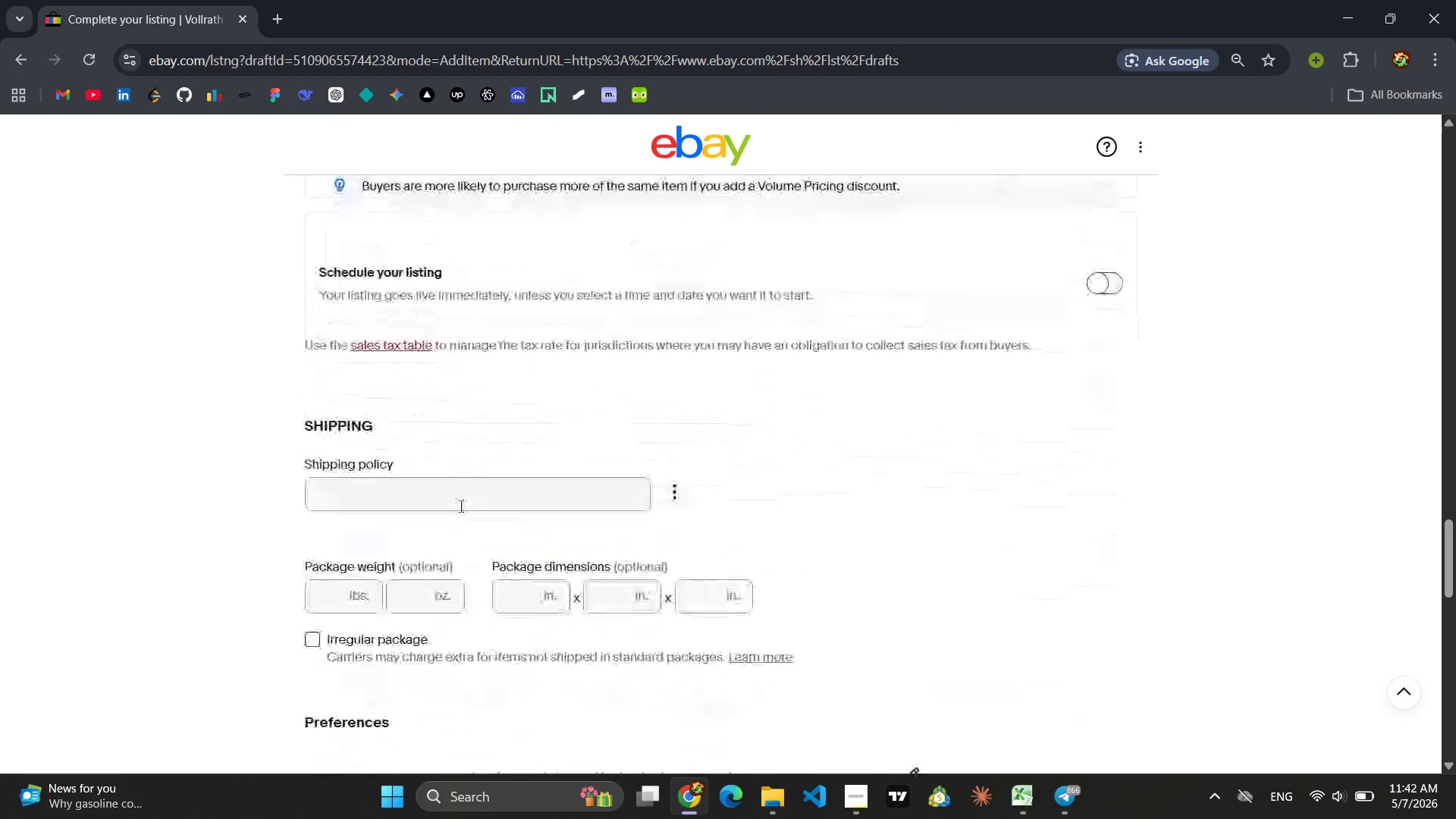 
left_click([414, 472])
 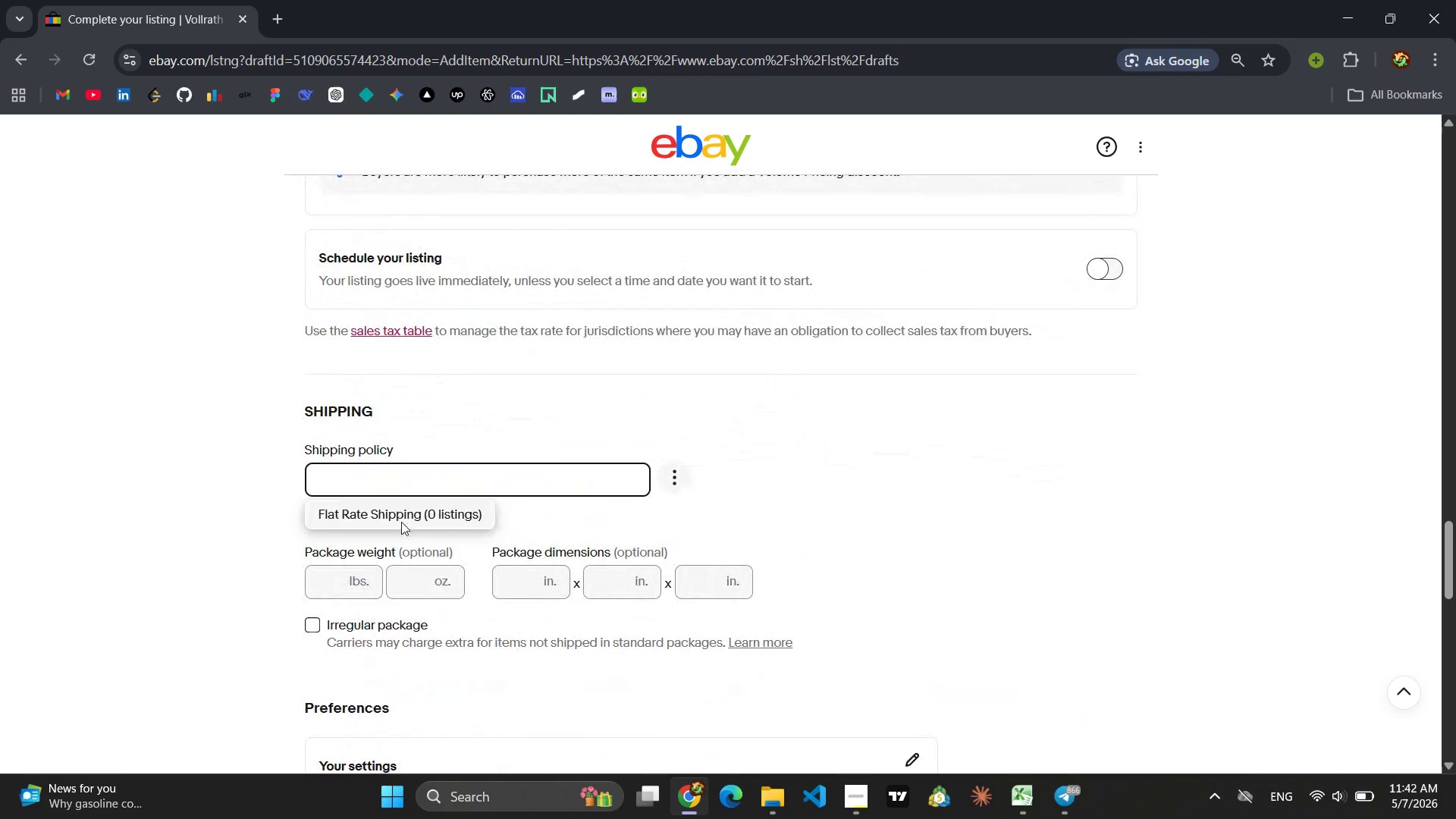 
left_click([401, 522])
 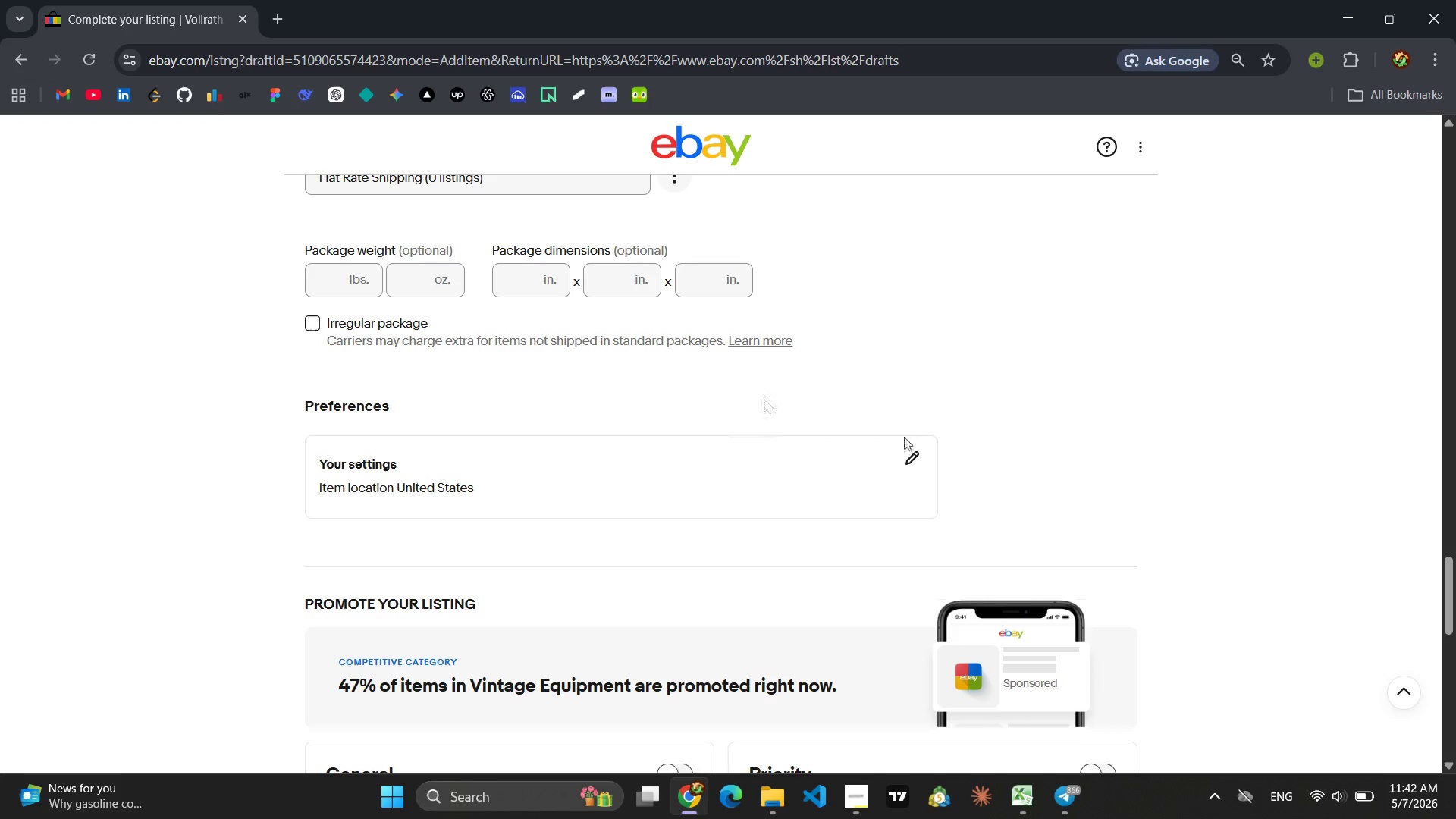 
left_click([908, 457])
 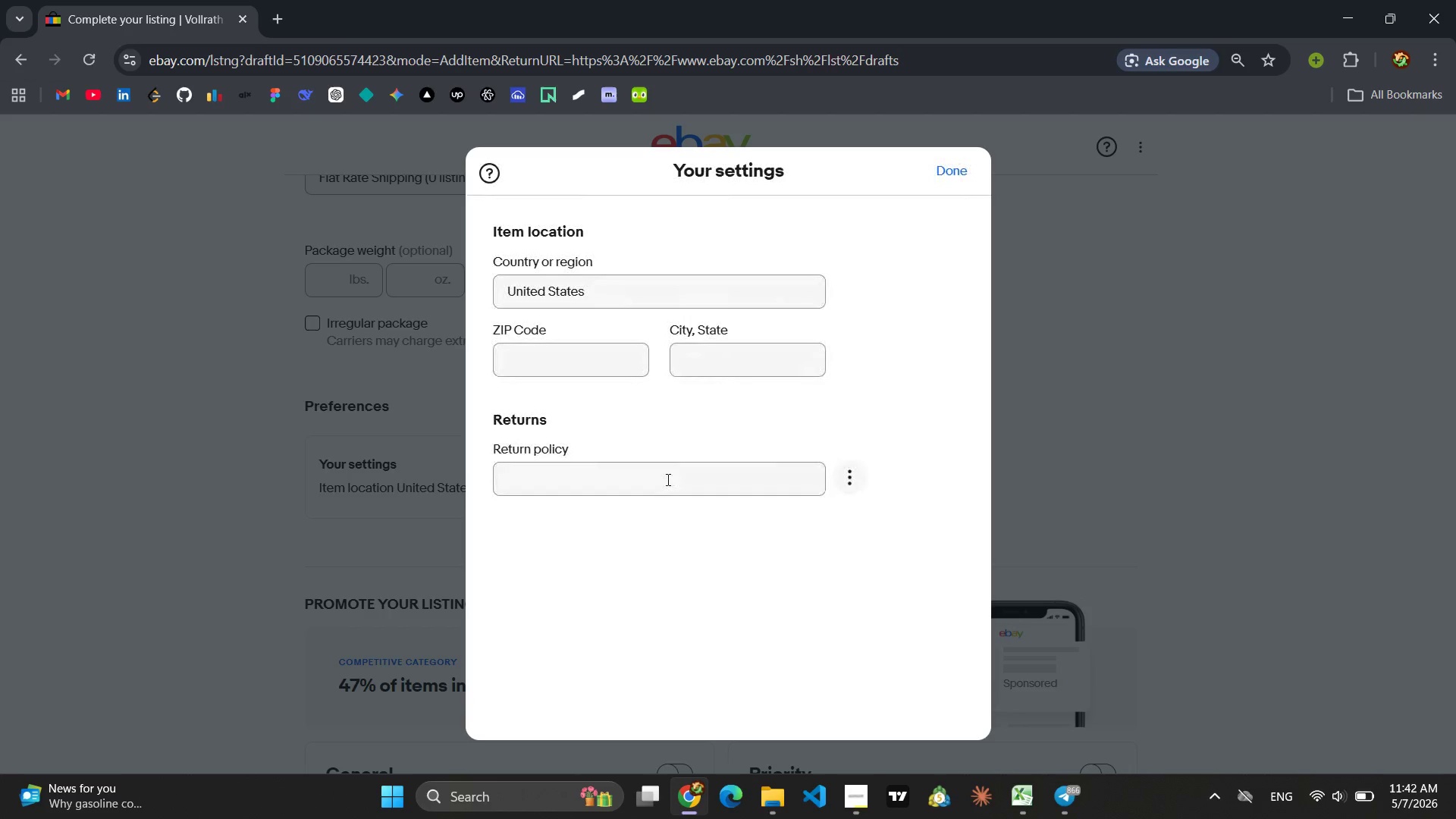 
left_click([667, 479])
 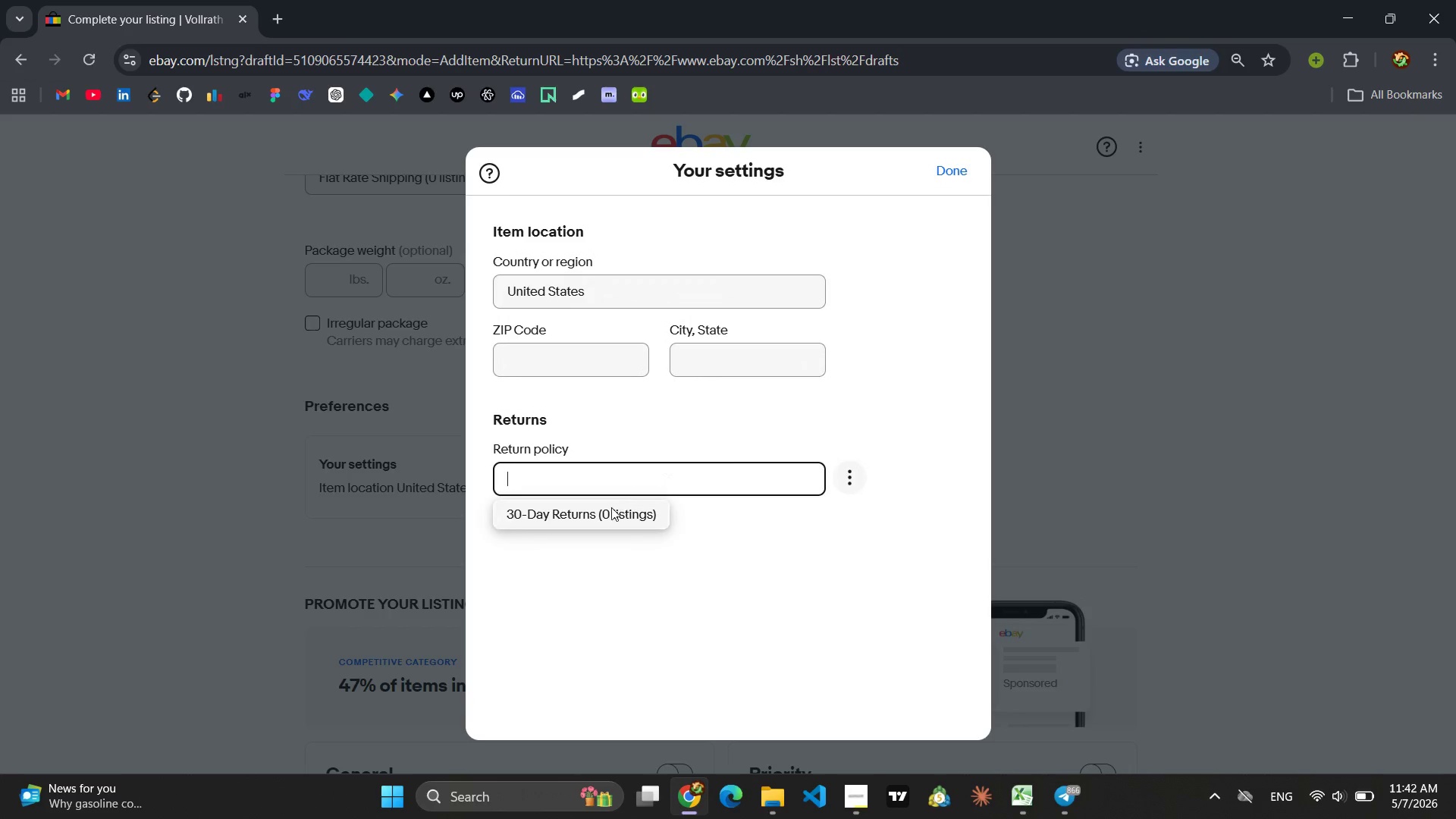 
left_click([610, 508])
 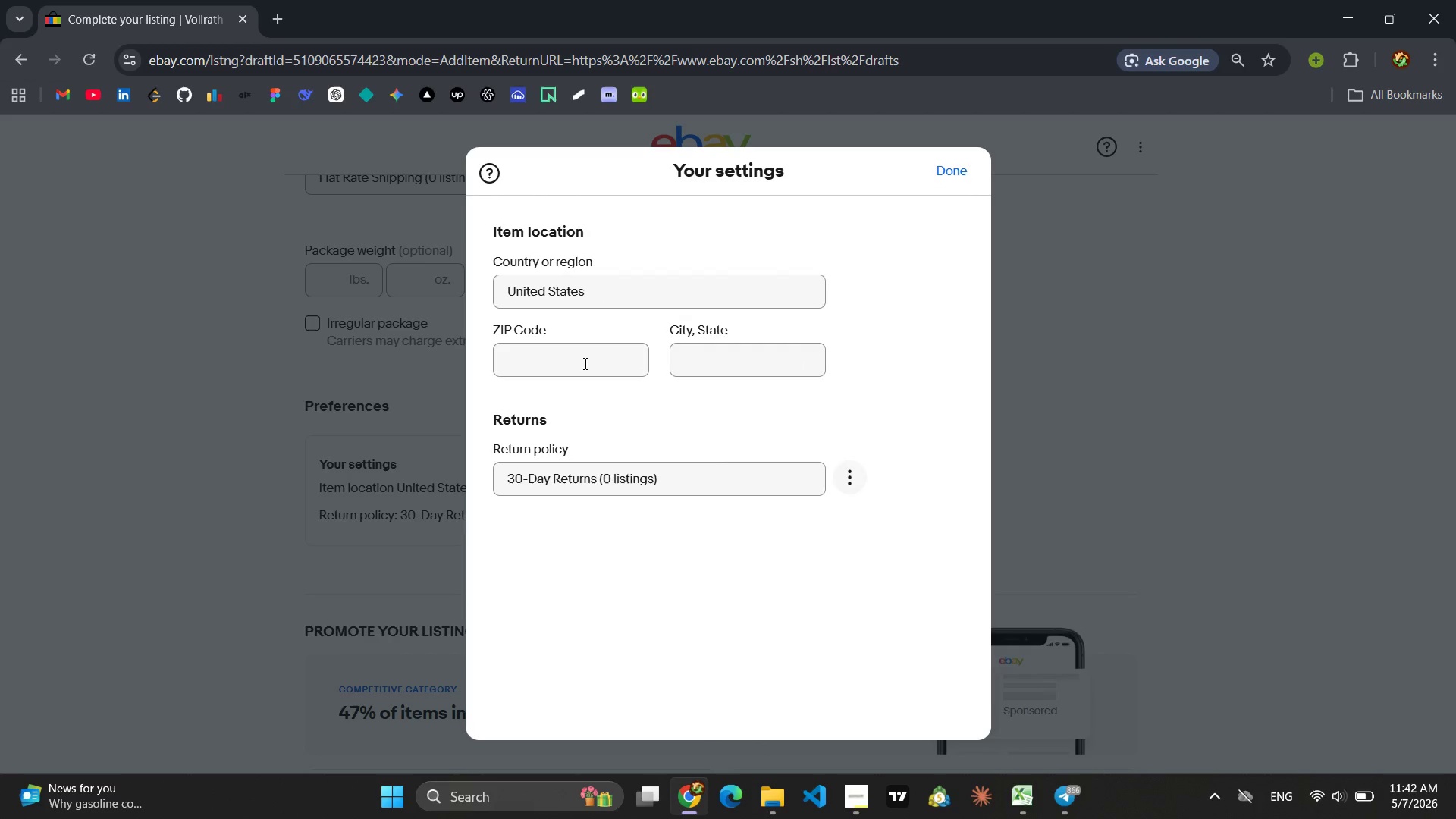 
left_click([584, 363])
 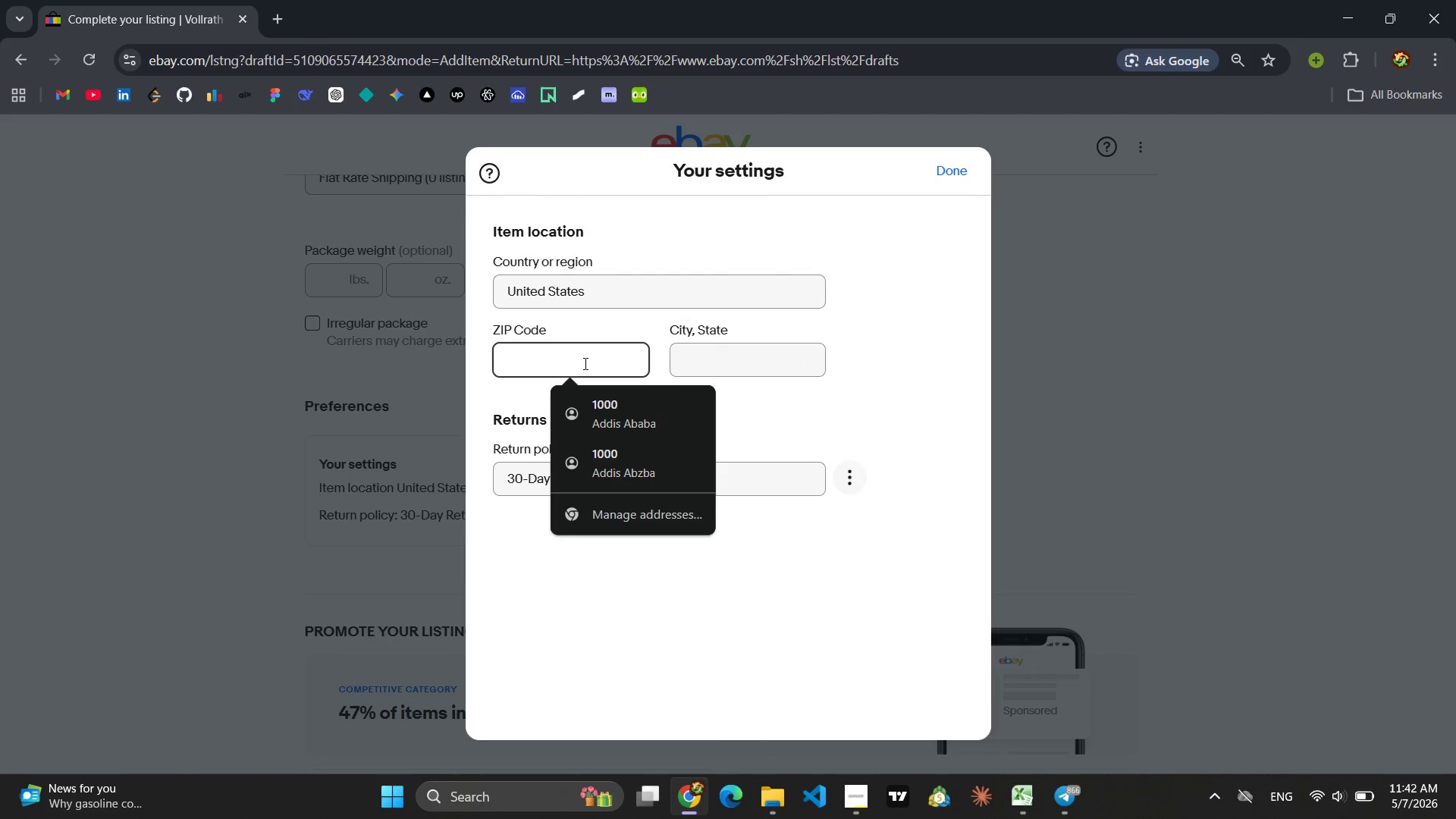 
key(9)
 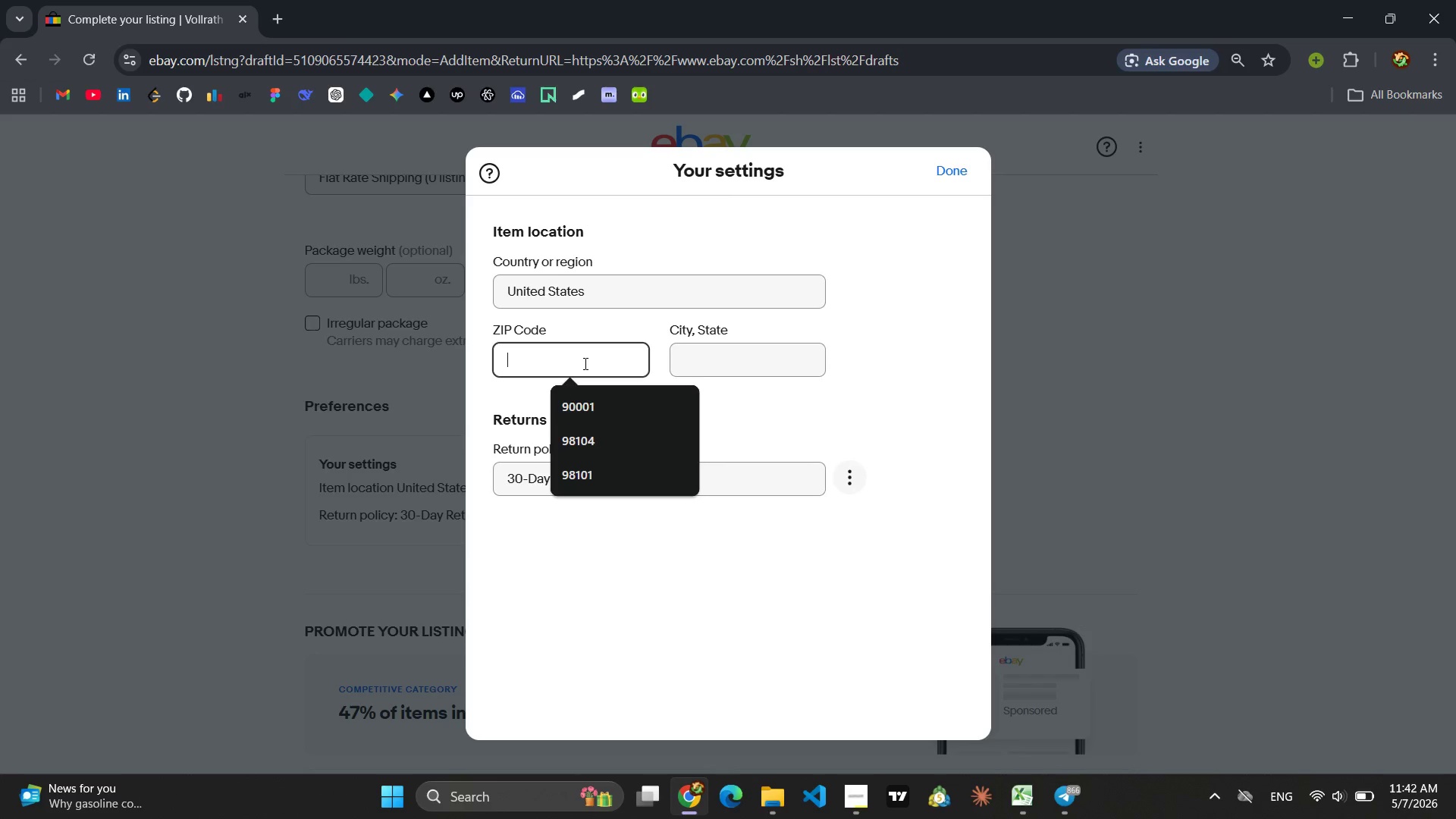 
wait(10.23)
 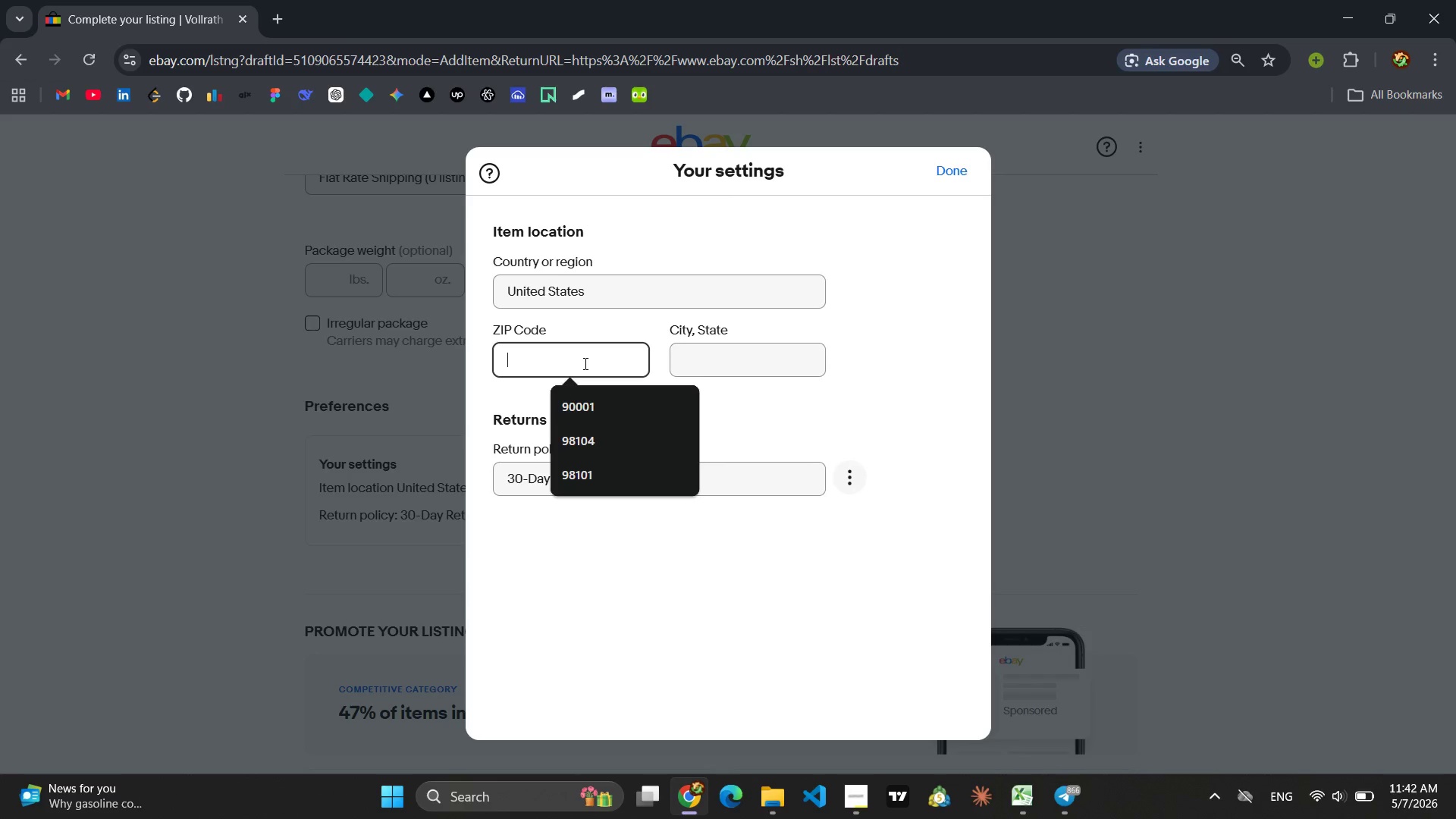 
left_click([610, 443])
 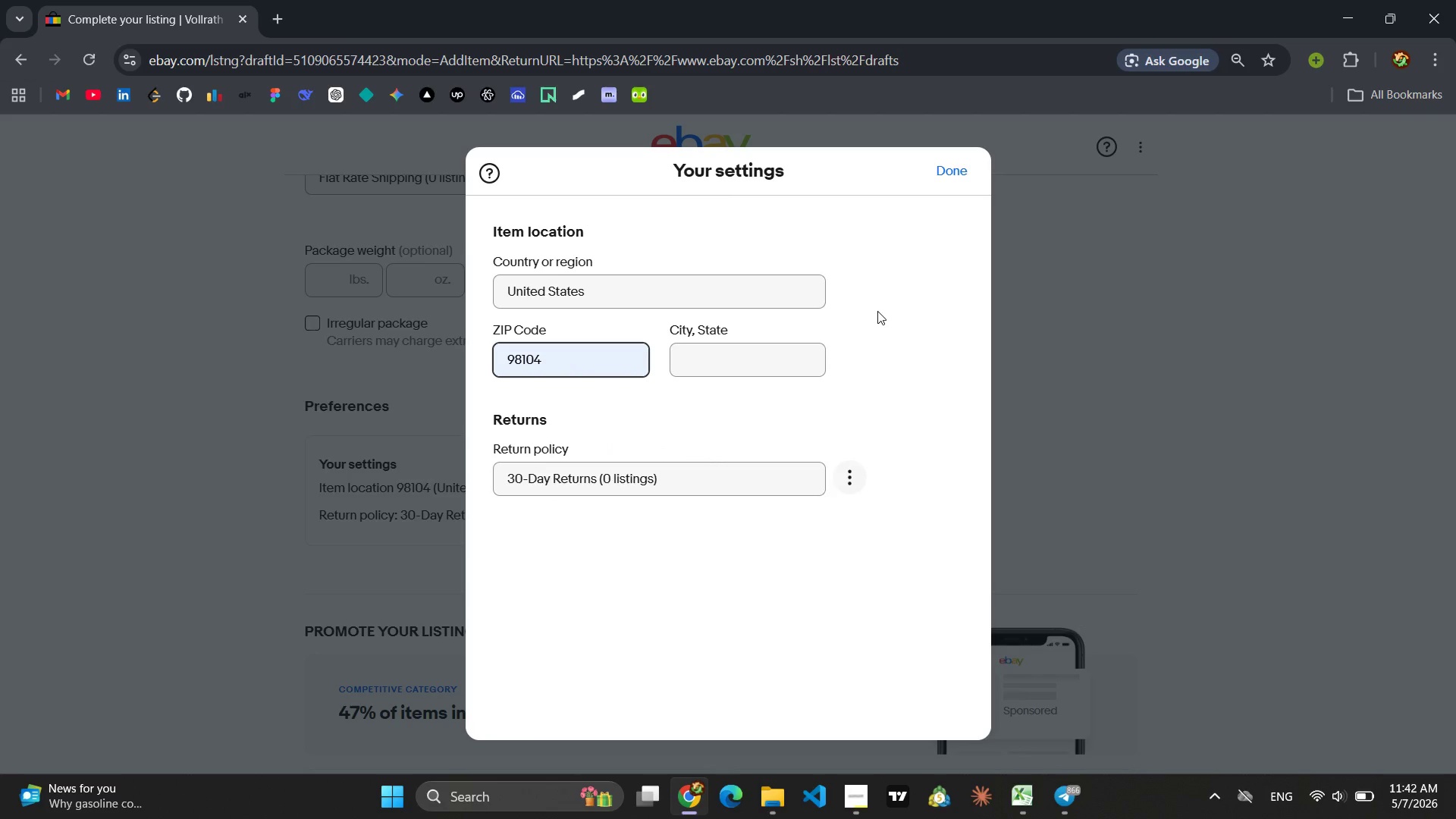 
left_click([932, 165])
 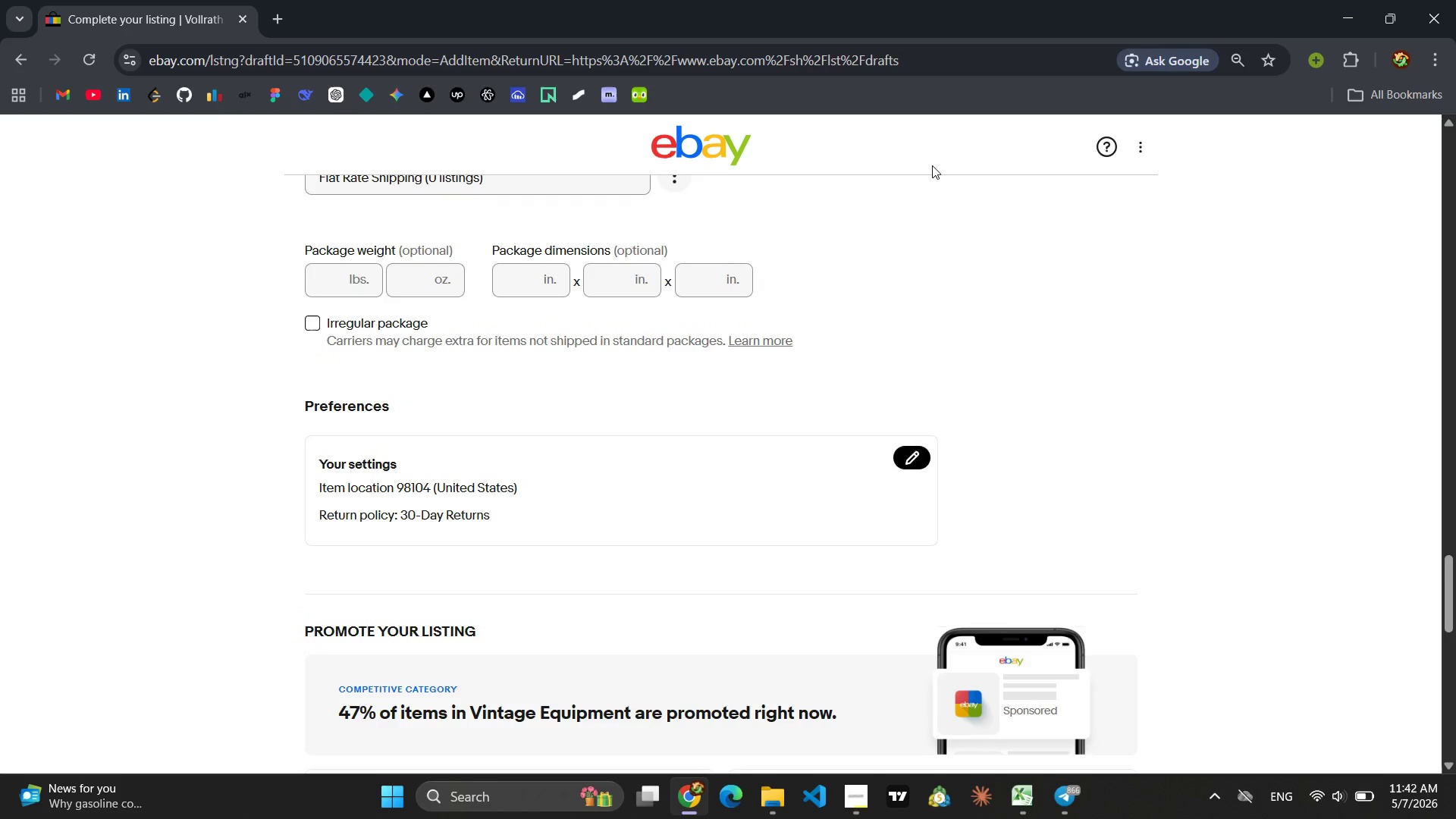 
left_click([932, 165])
 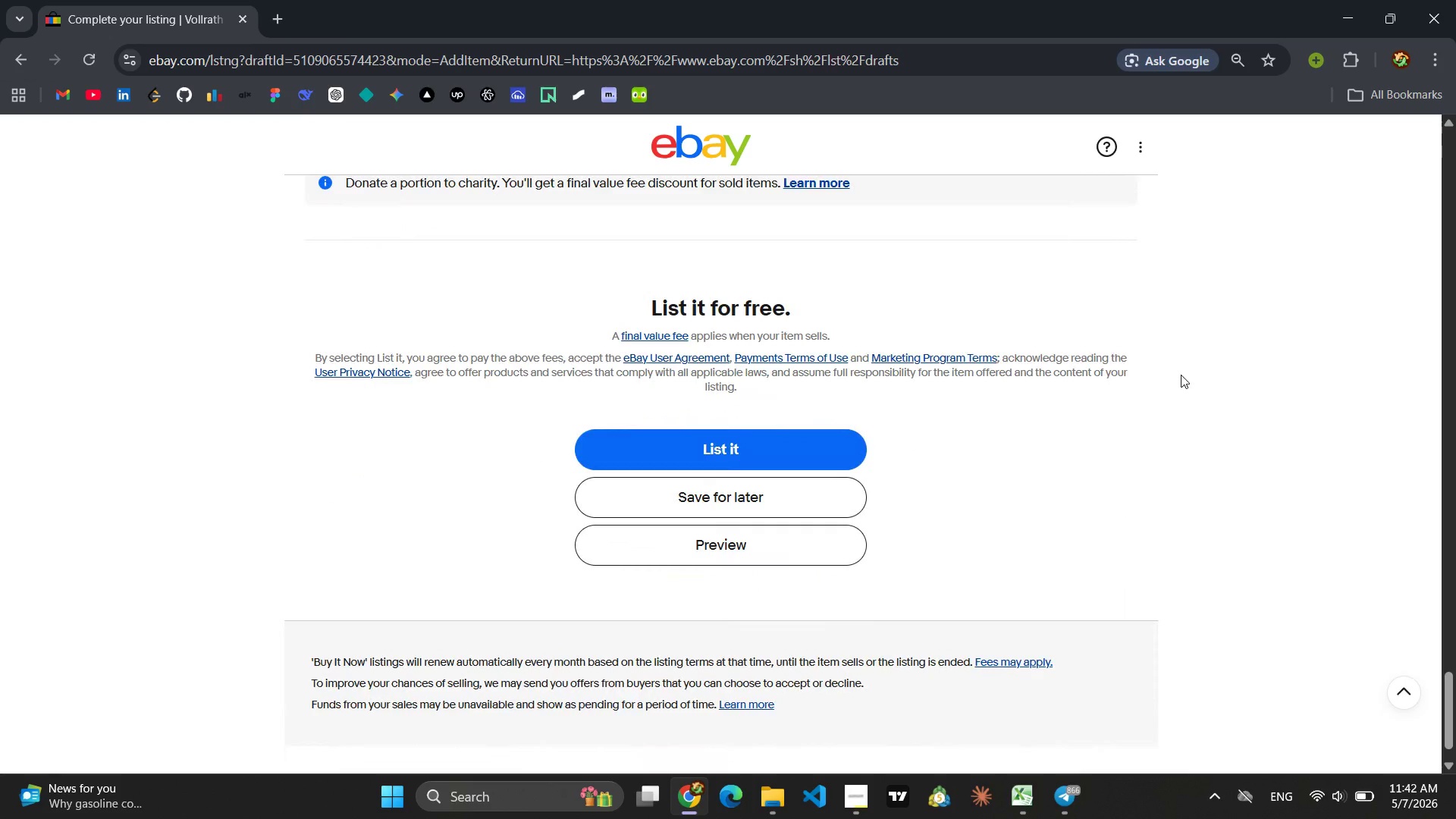 
wait(6.76)
 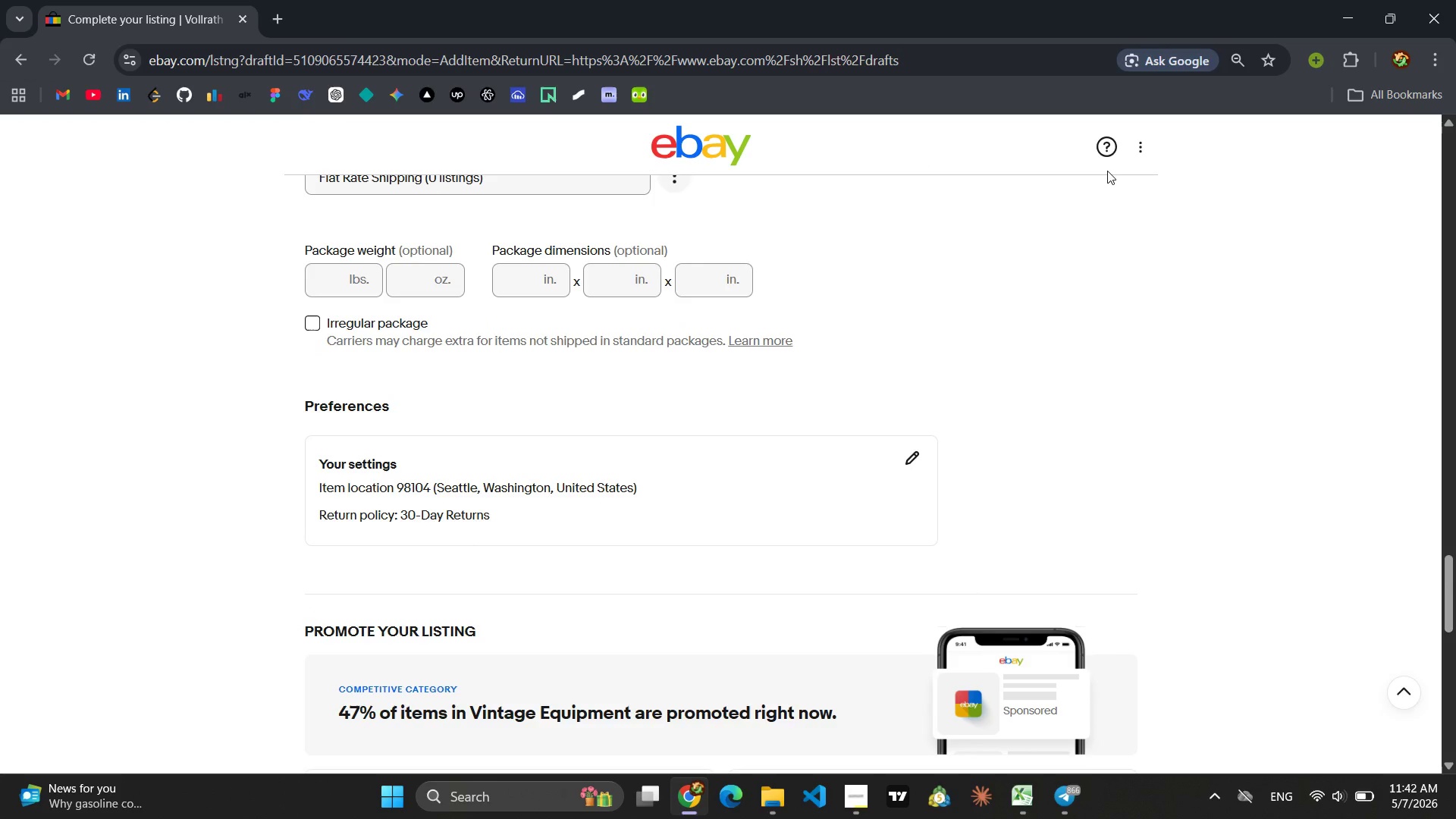 
left_click([748, 553])
 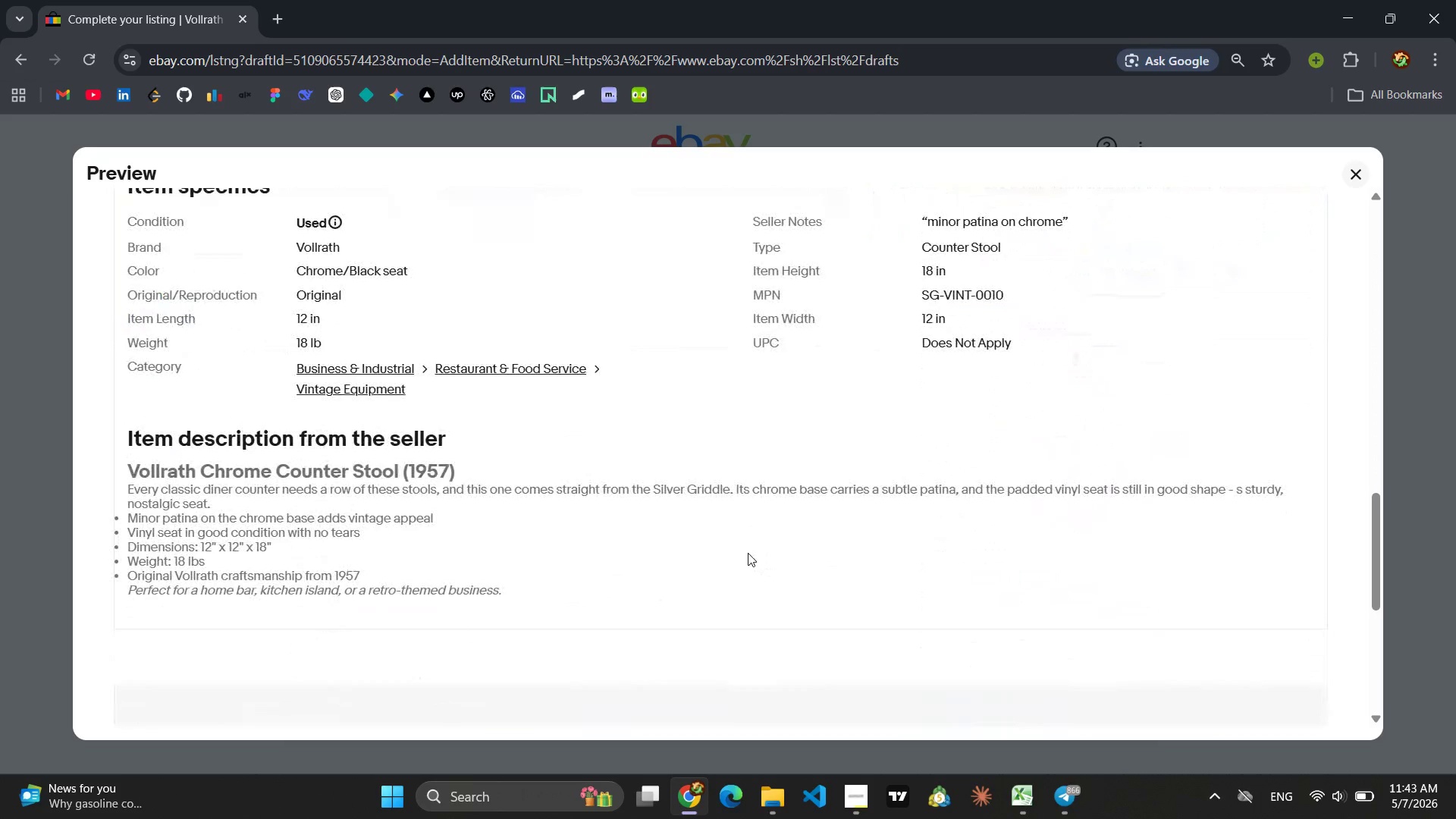 
wait(14.8)
 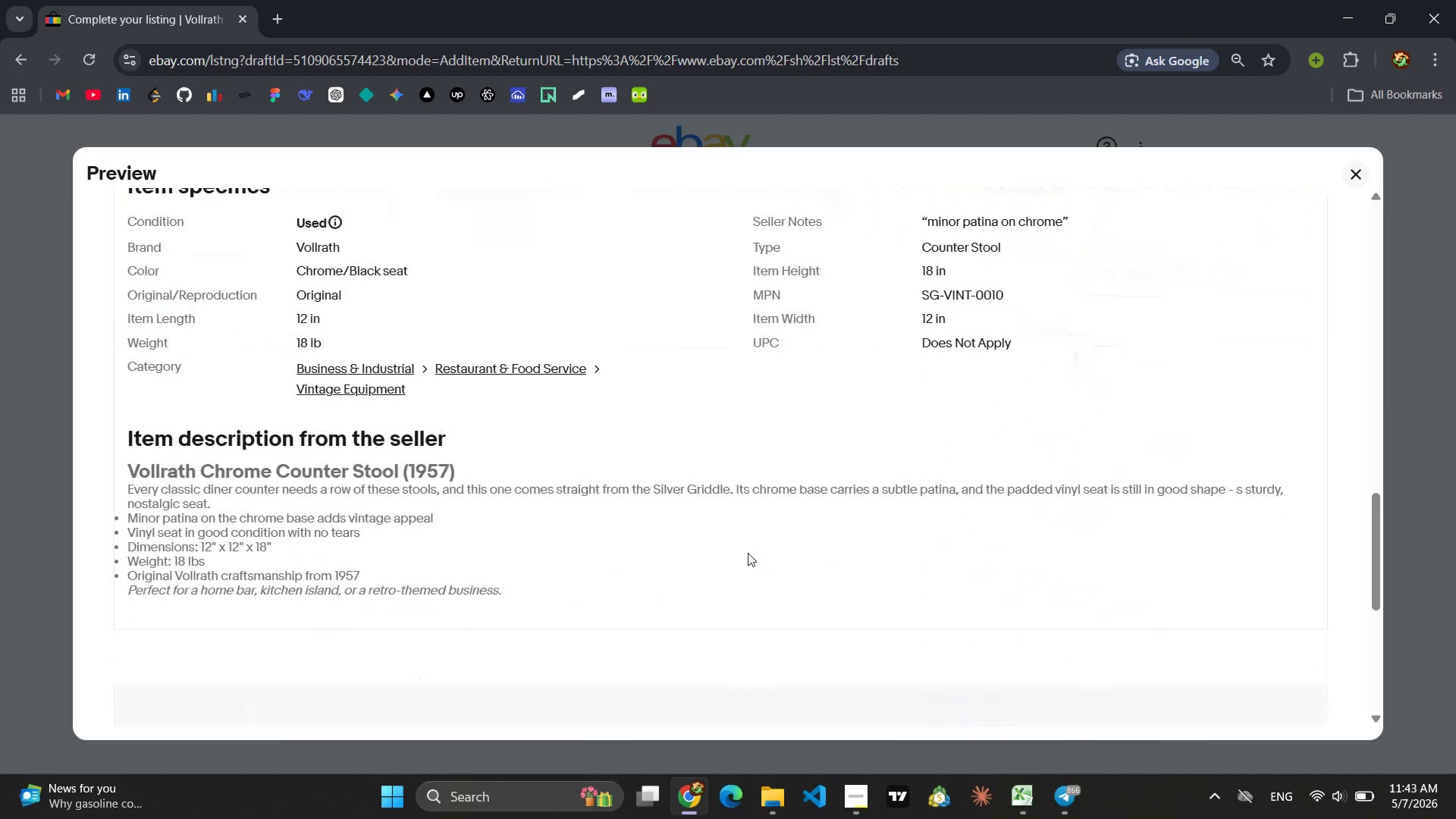 
left_click([1357, 172])
 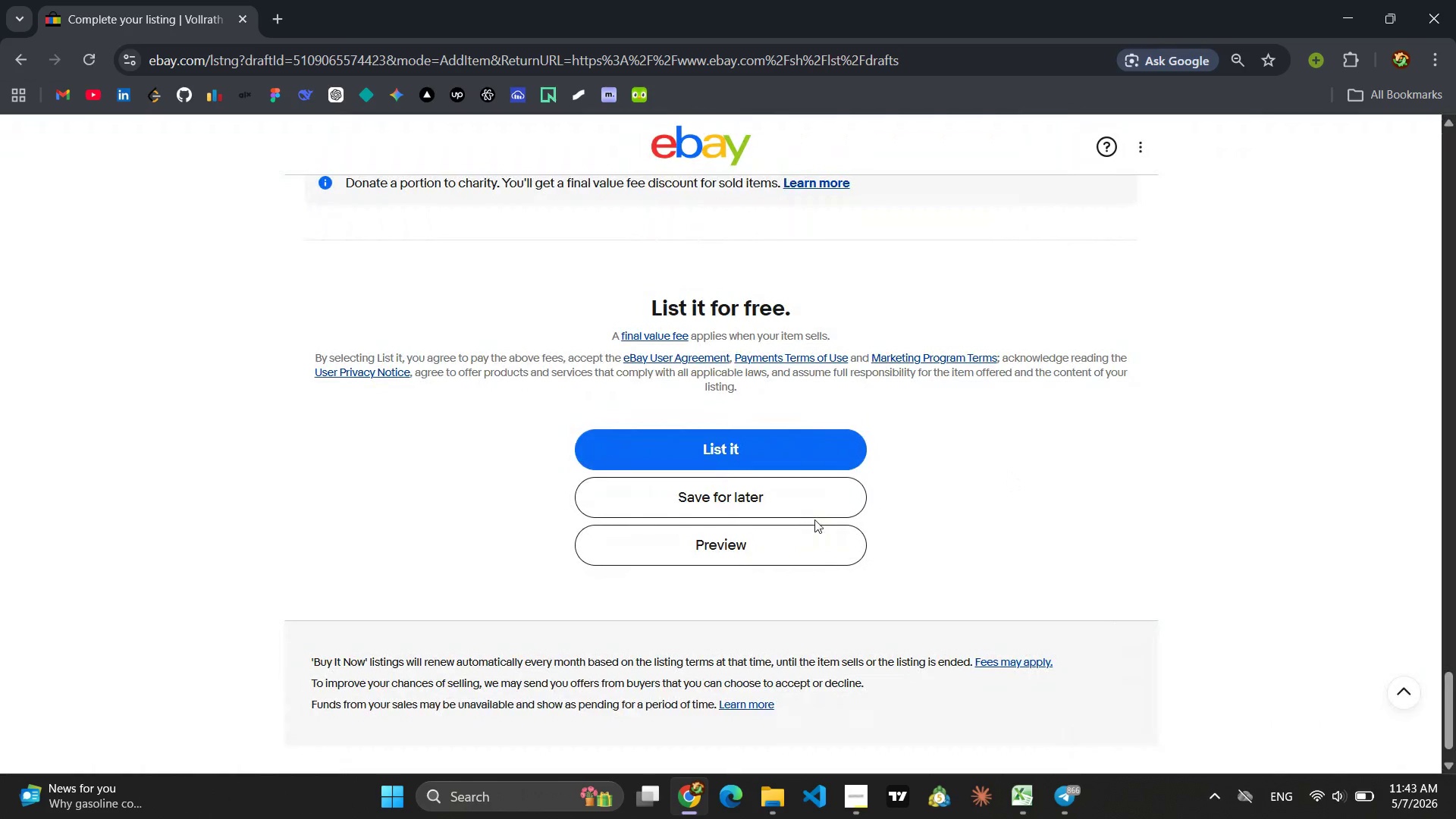 
left_click([802, 503])
 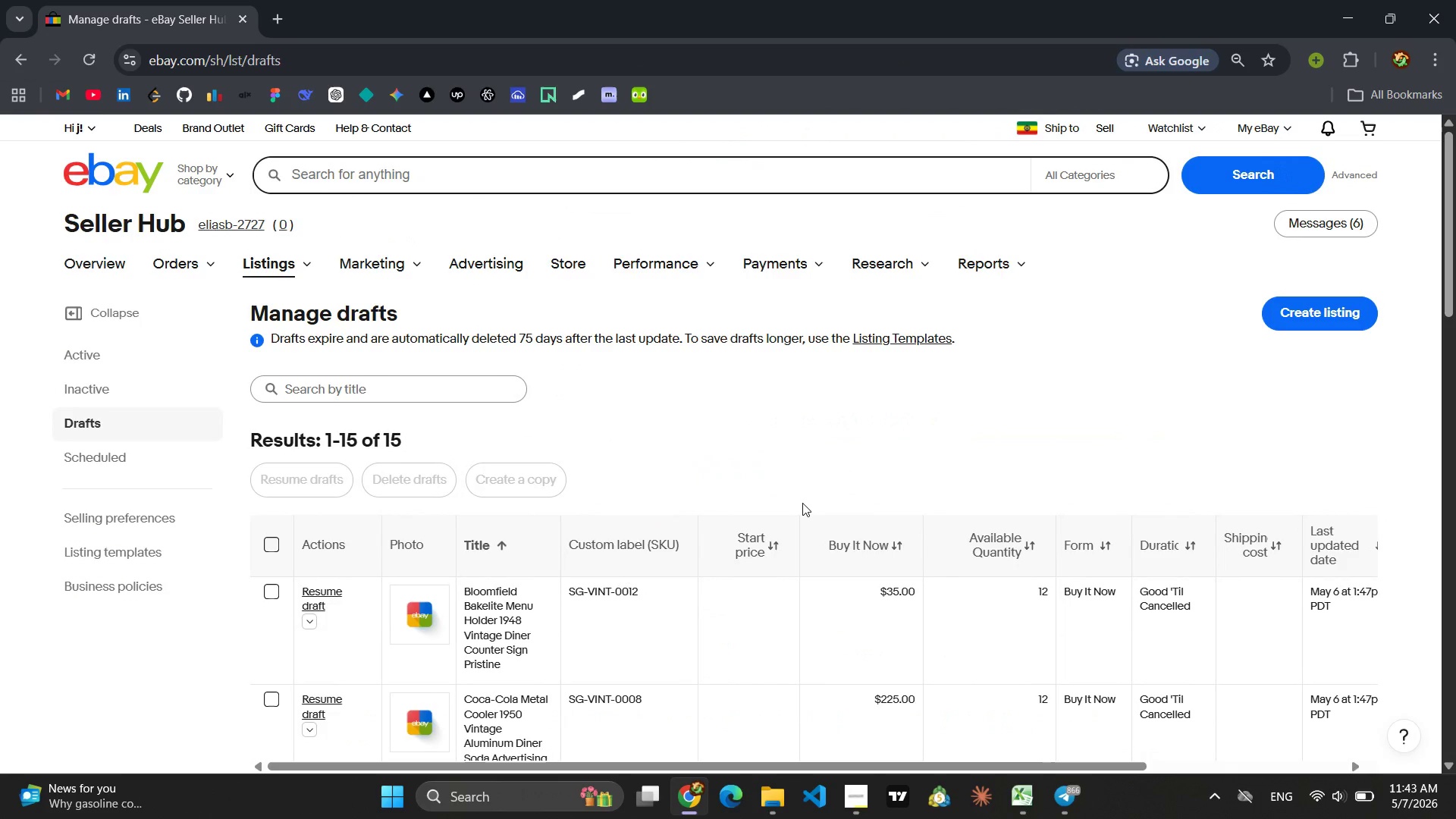 
wait(11.73)
 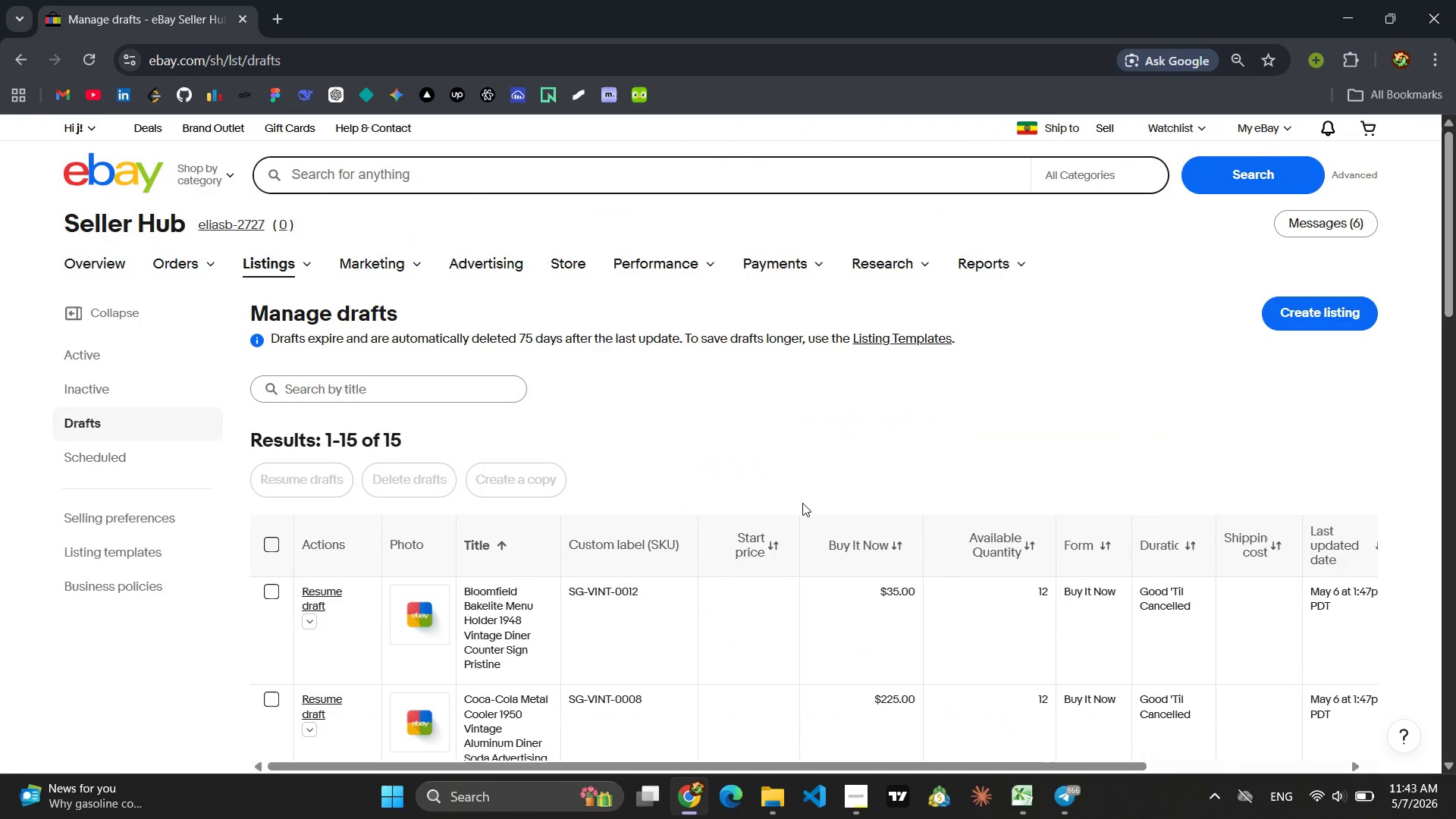 
left_click([329, 575])
 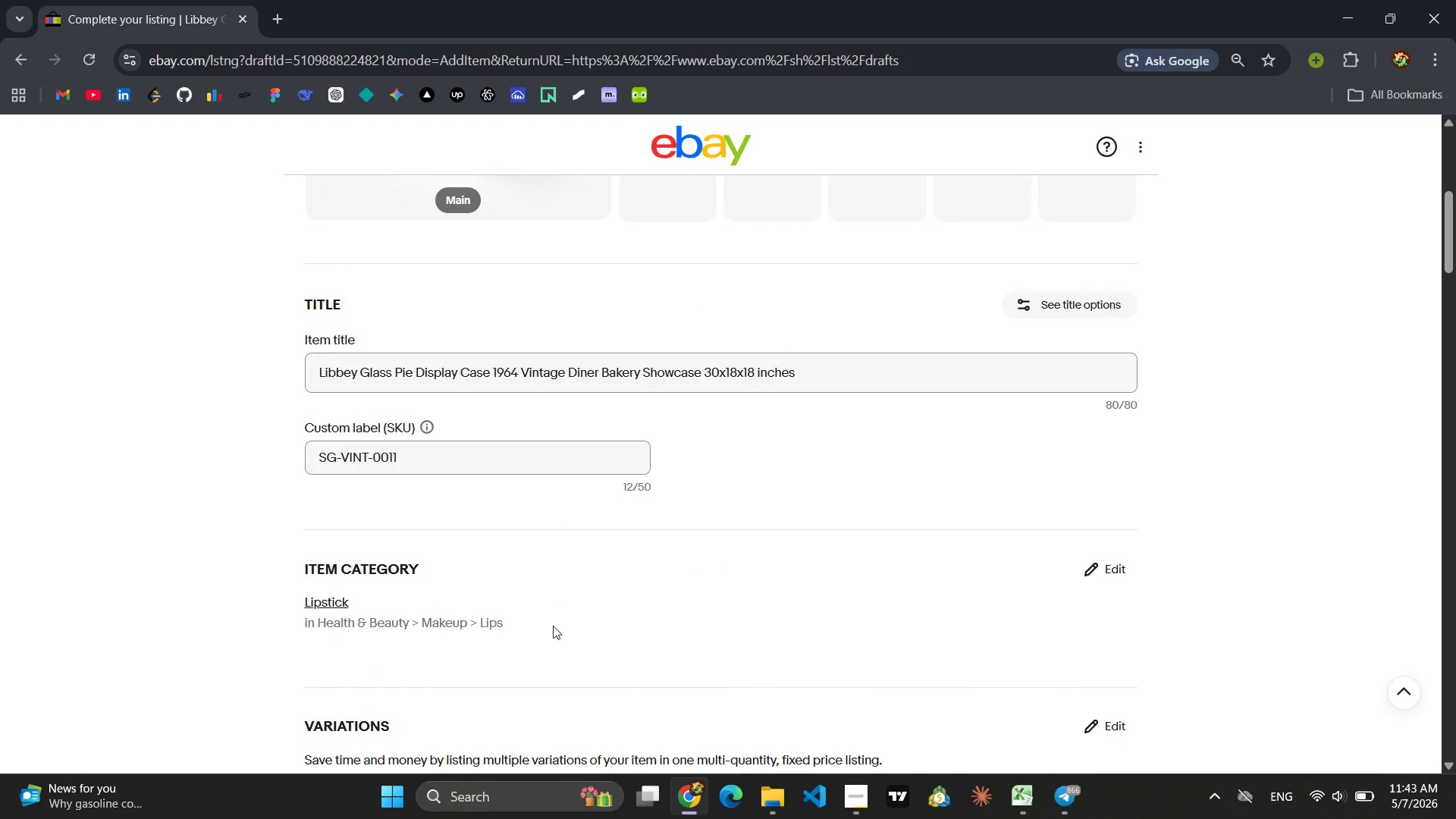 
wait(20.28)
 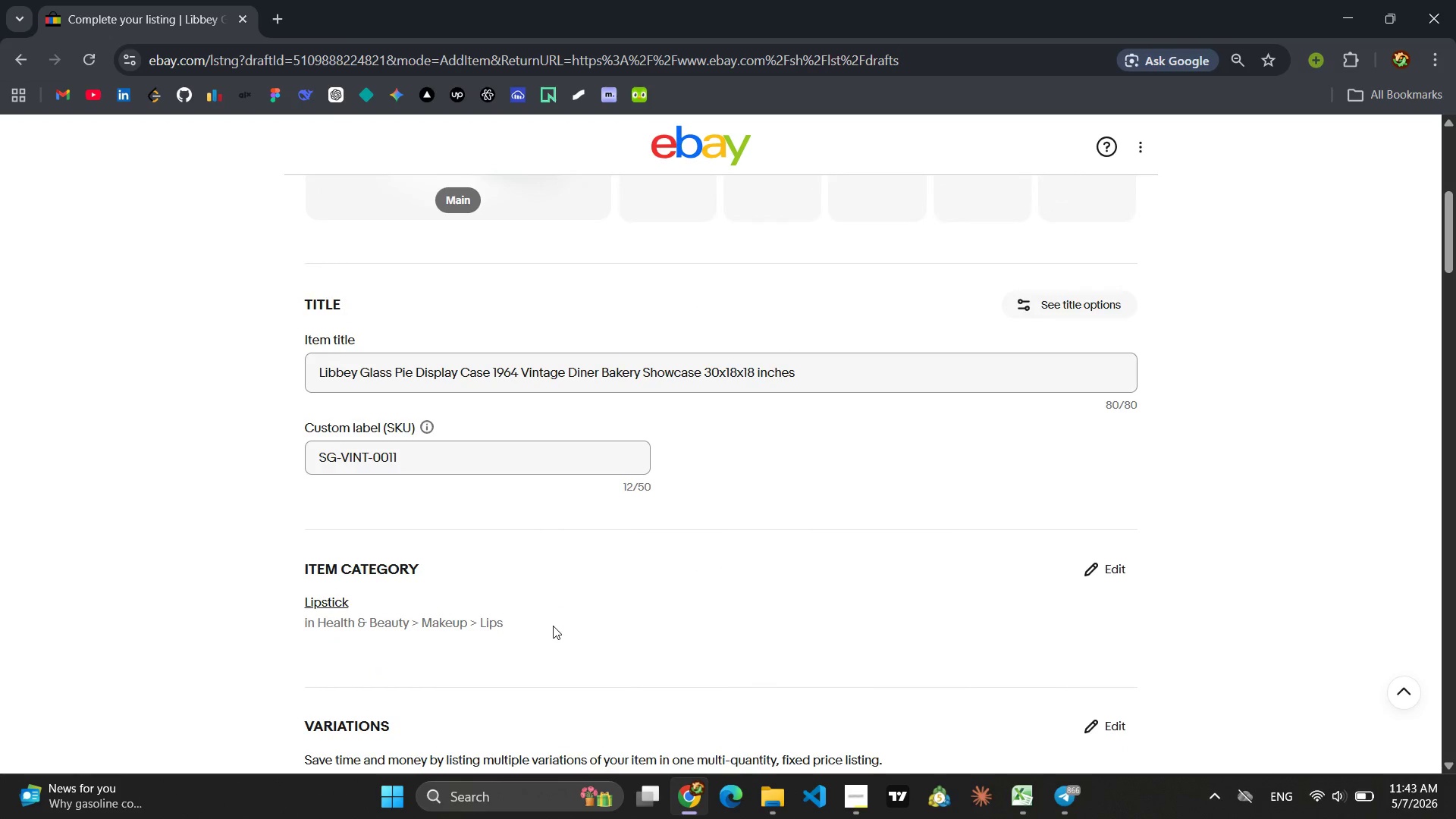 
left_click([1116, 680])
 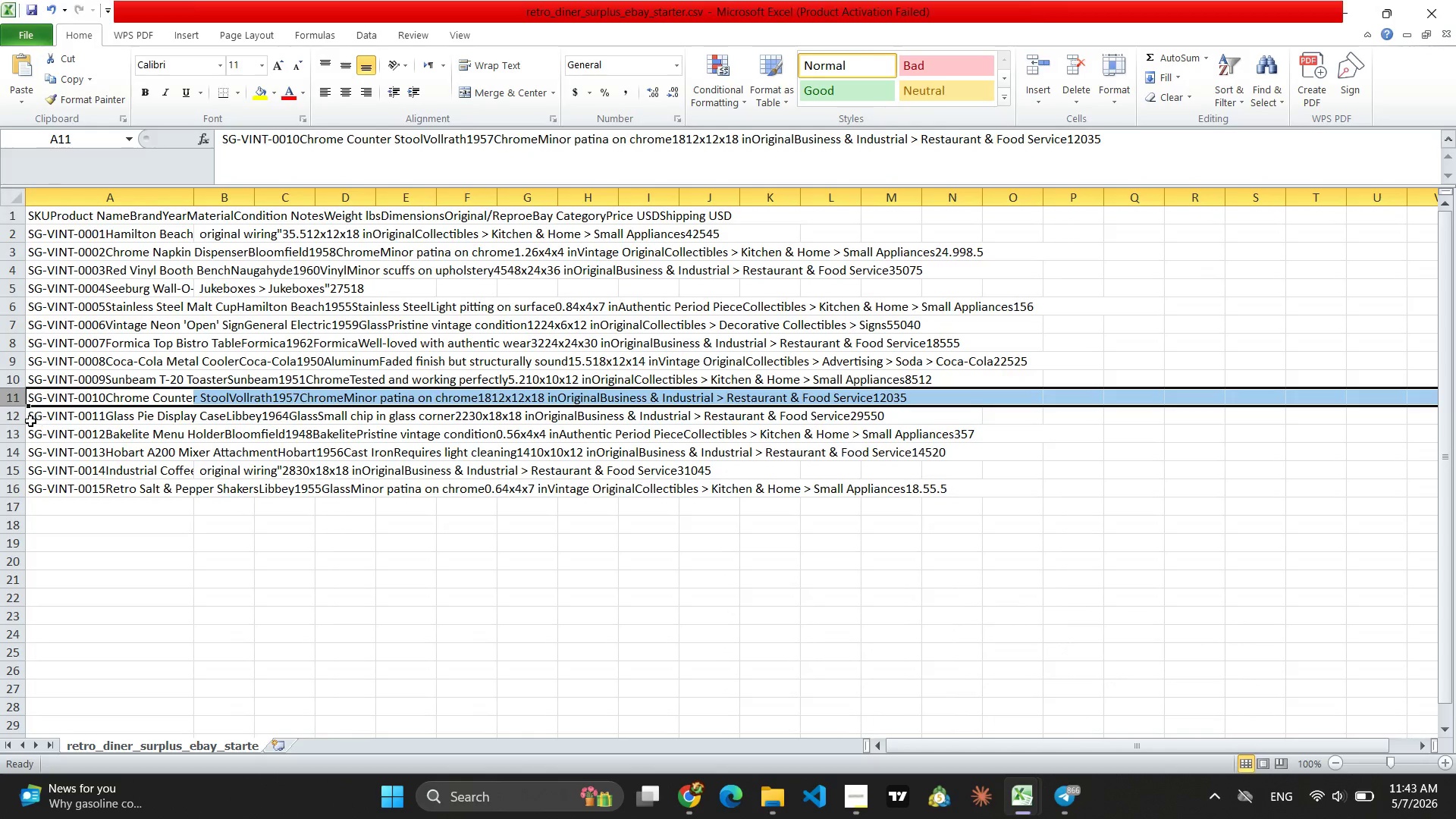 
left_click([8, 413])
 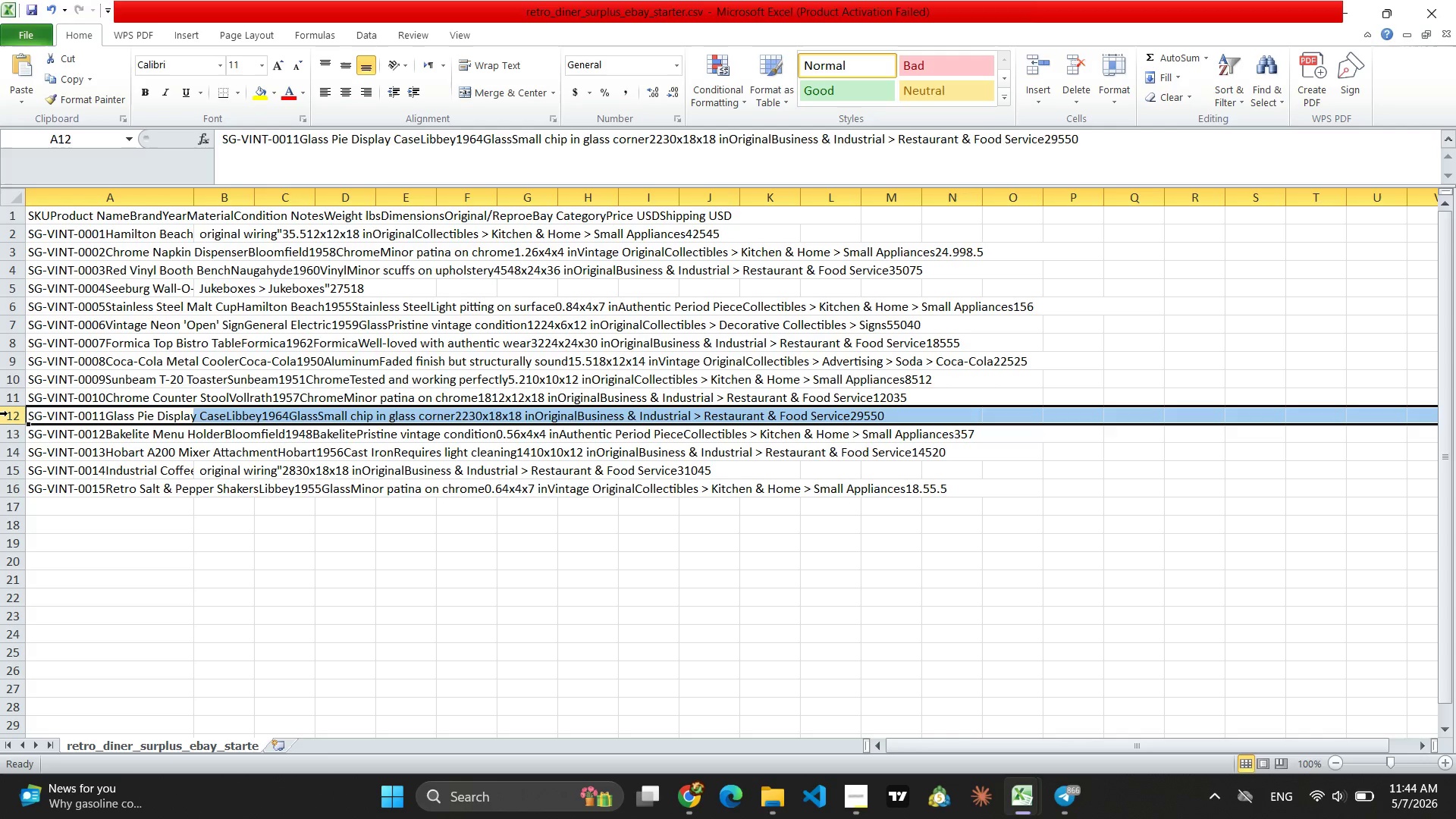 
wait(14.89)
 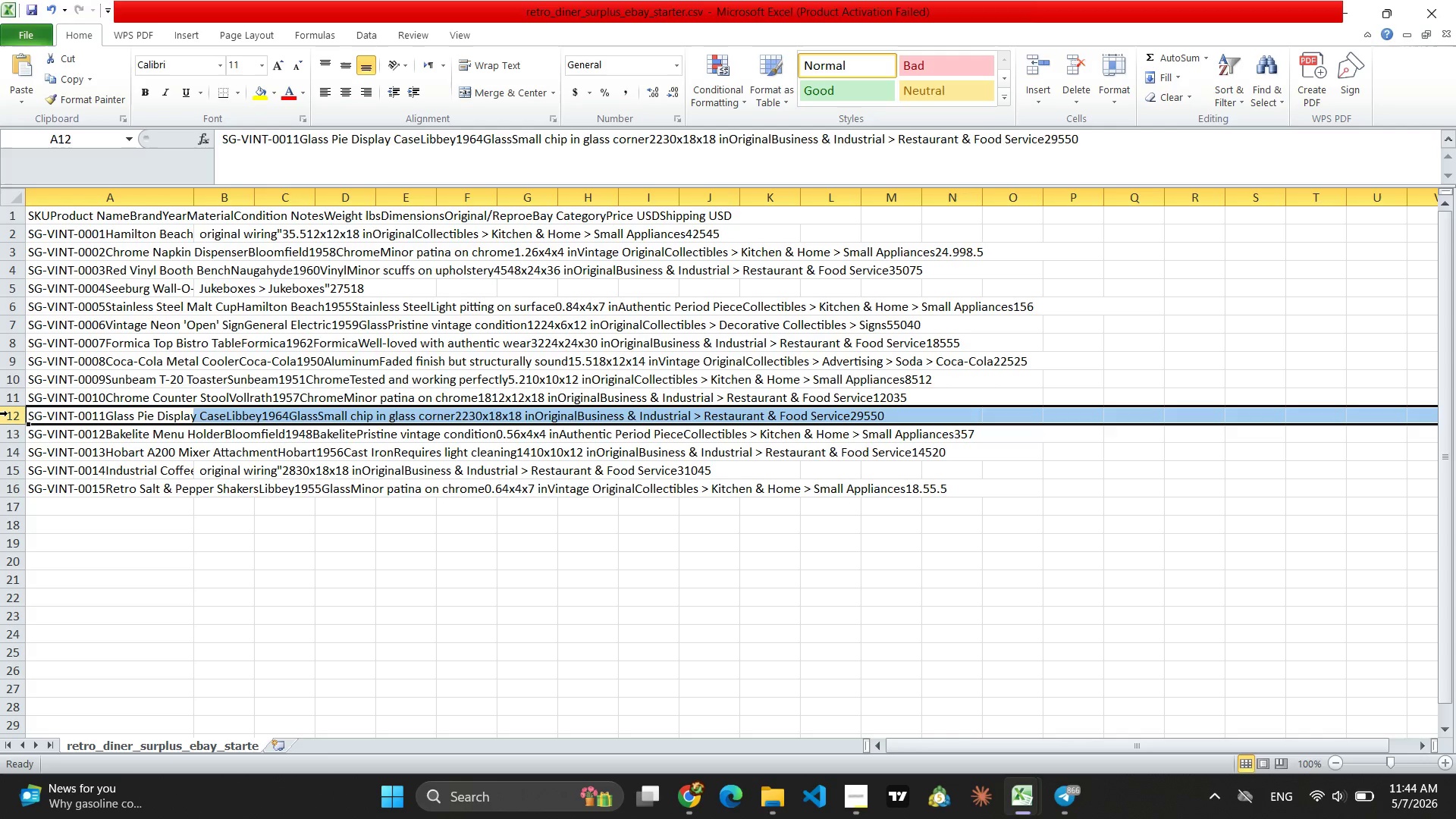 
left_click([691, 799])
 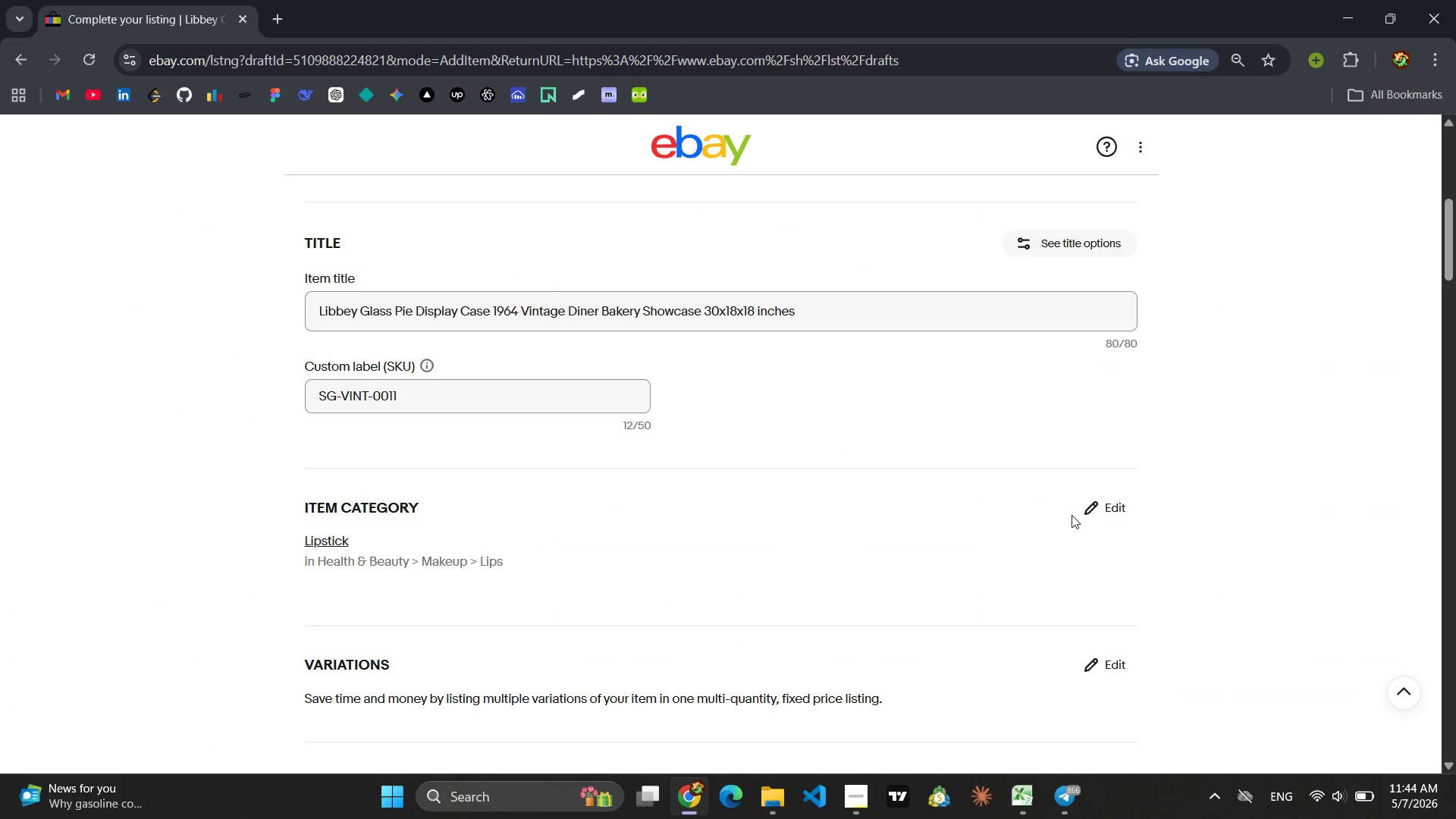 
left_click([1110, 502])
 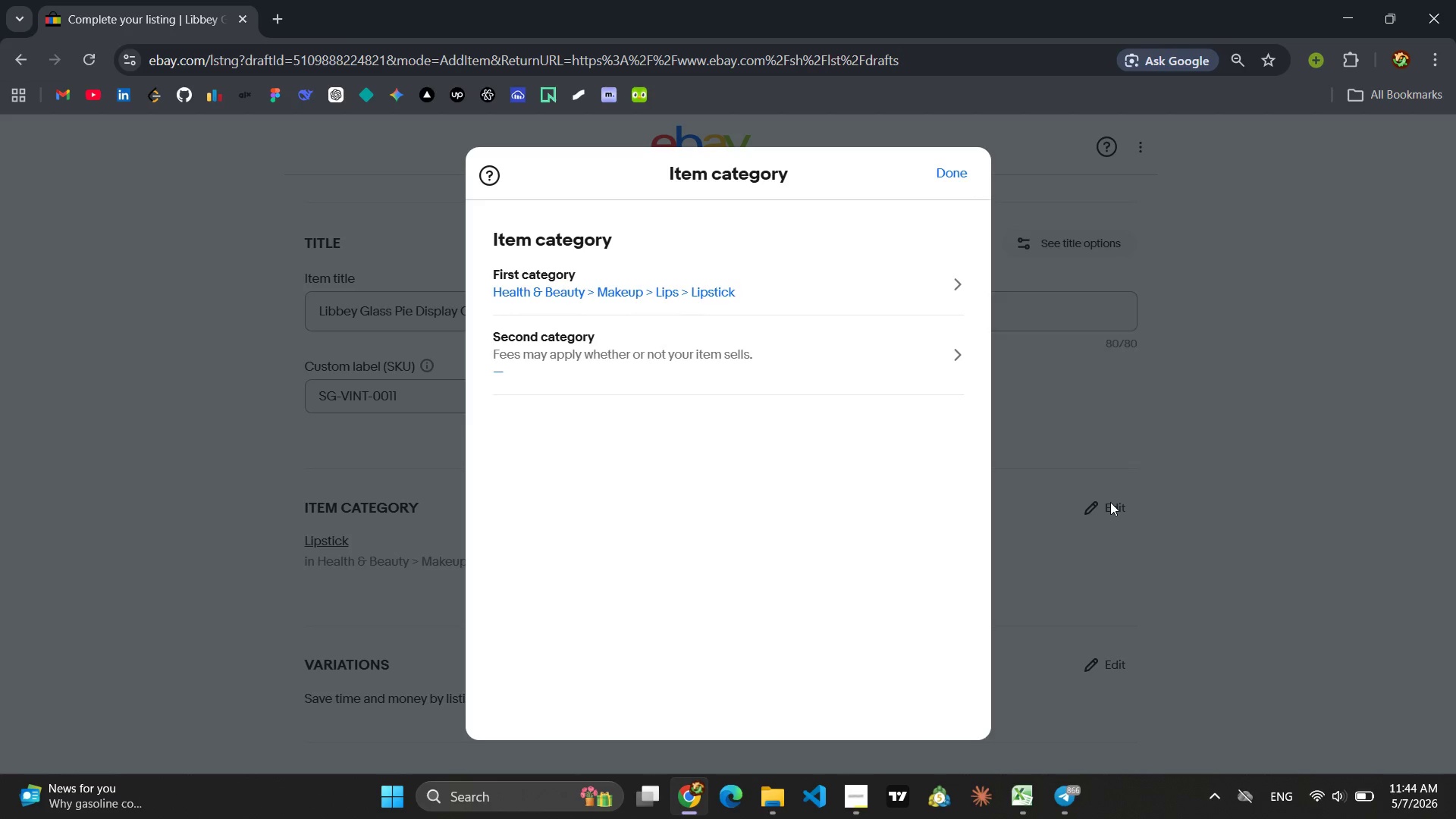 
wait(8.08)
 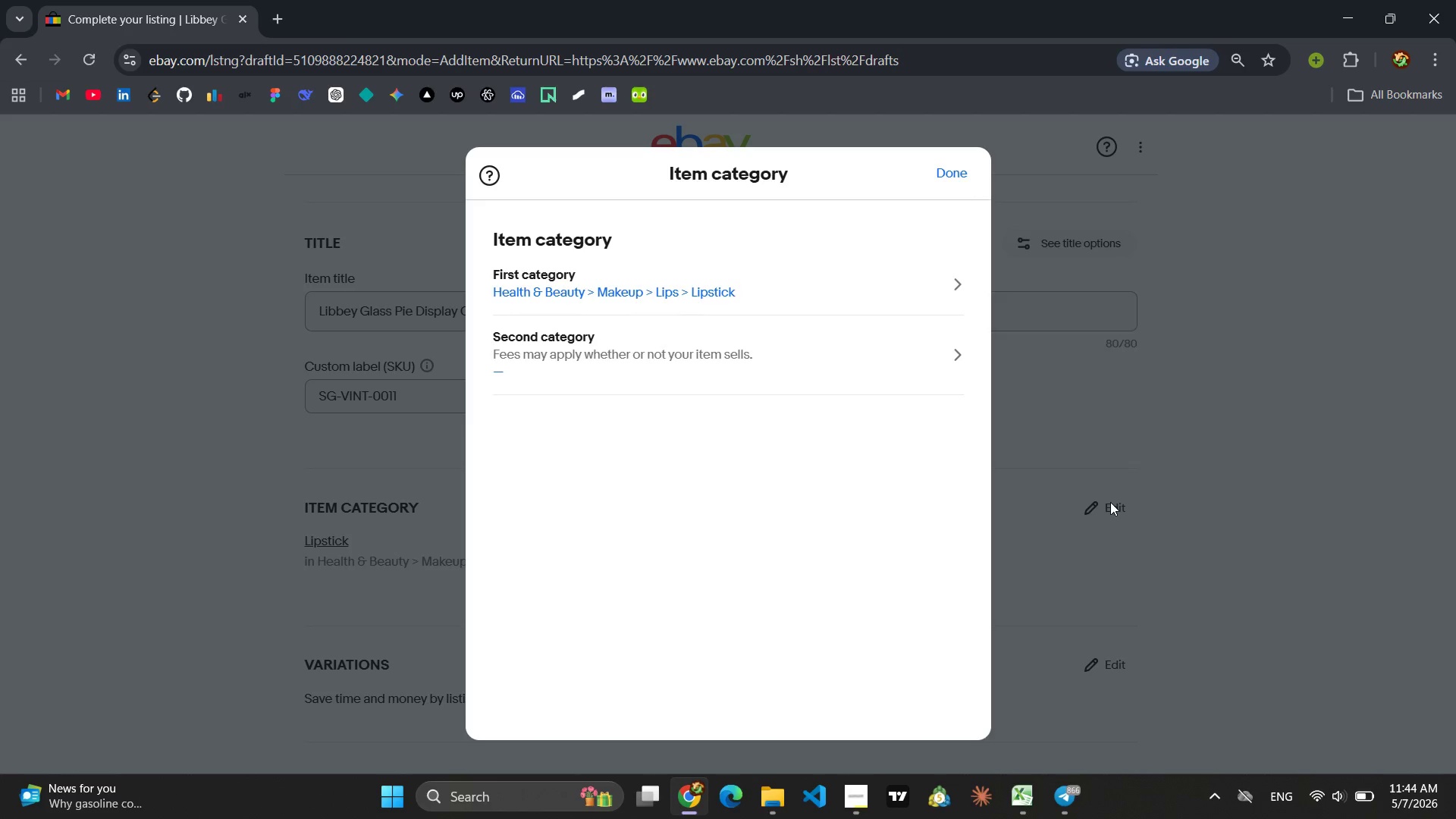 
left_click([951, 287])
 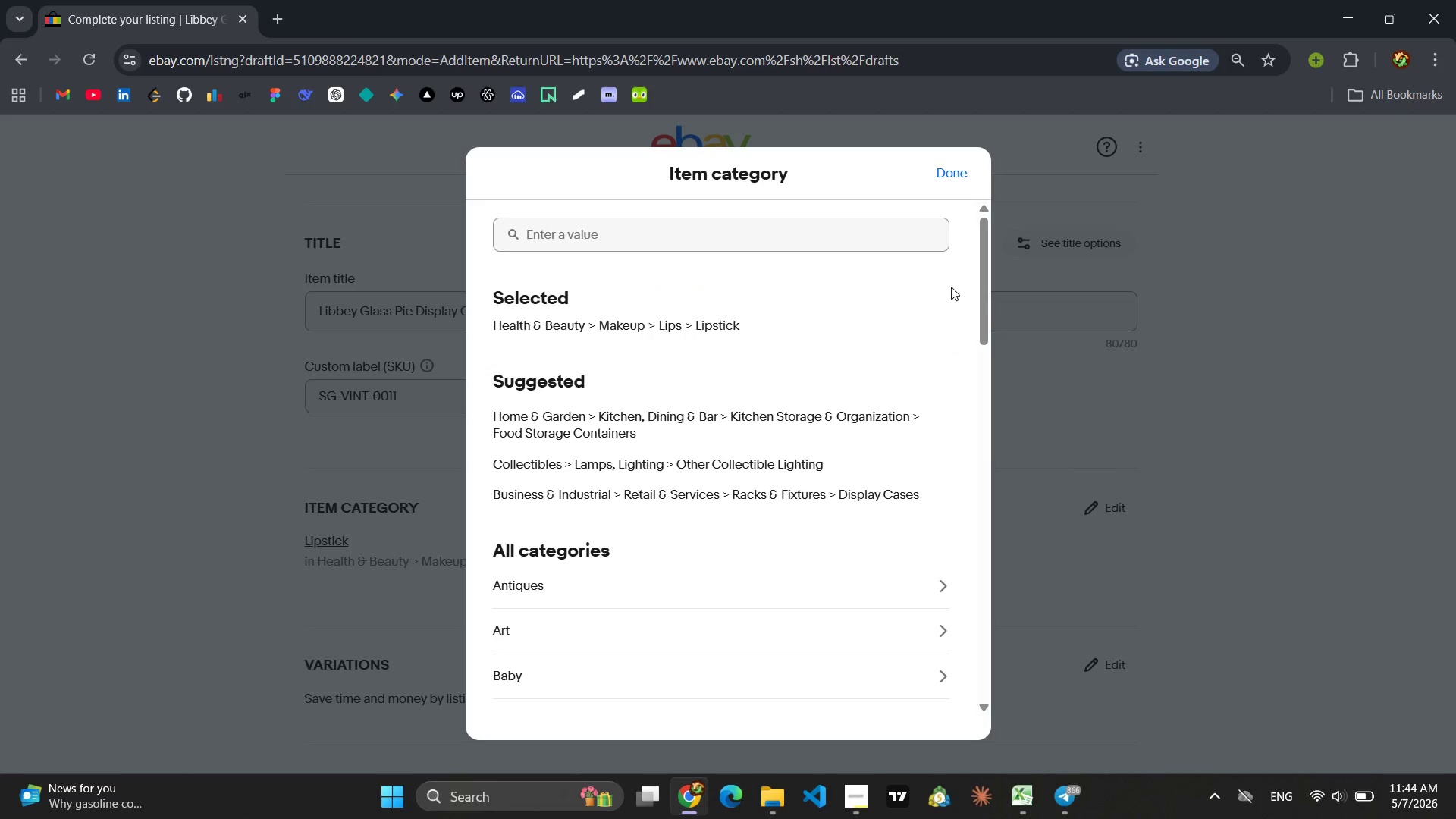 
mouse_move([739, 450])
 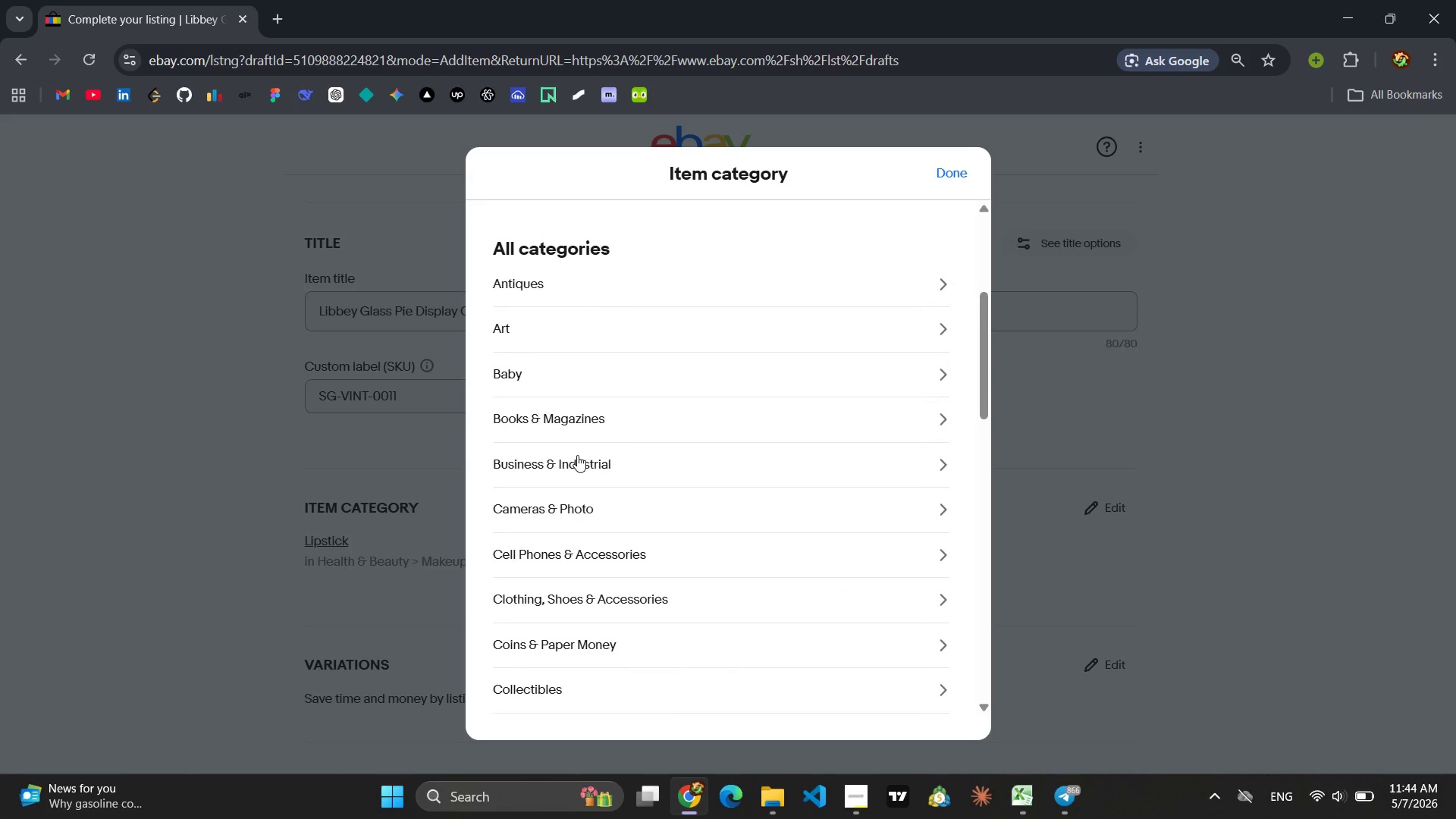 
left_click([572, 457])
 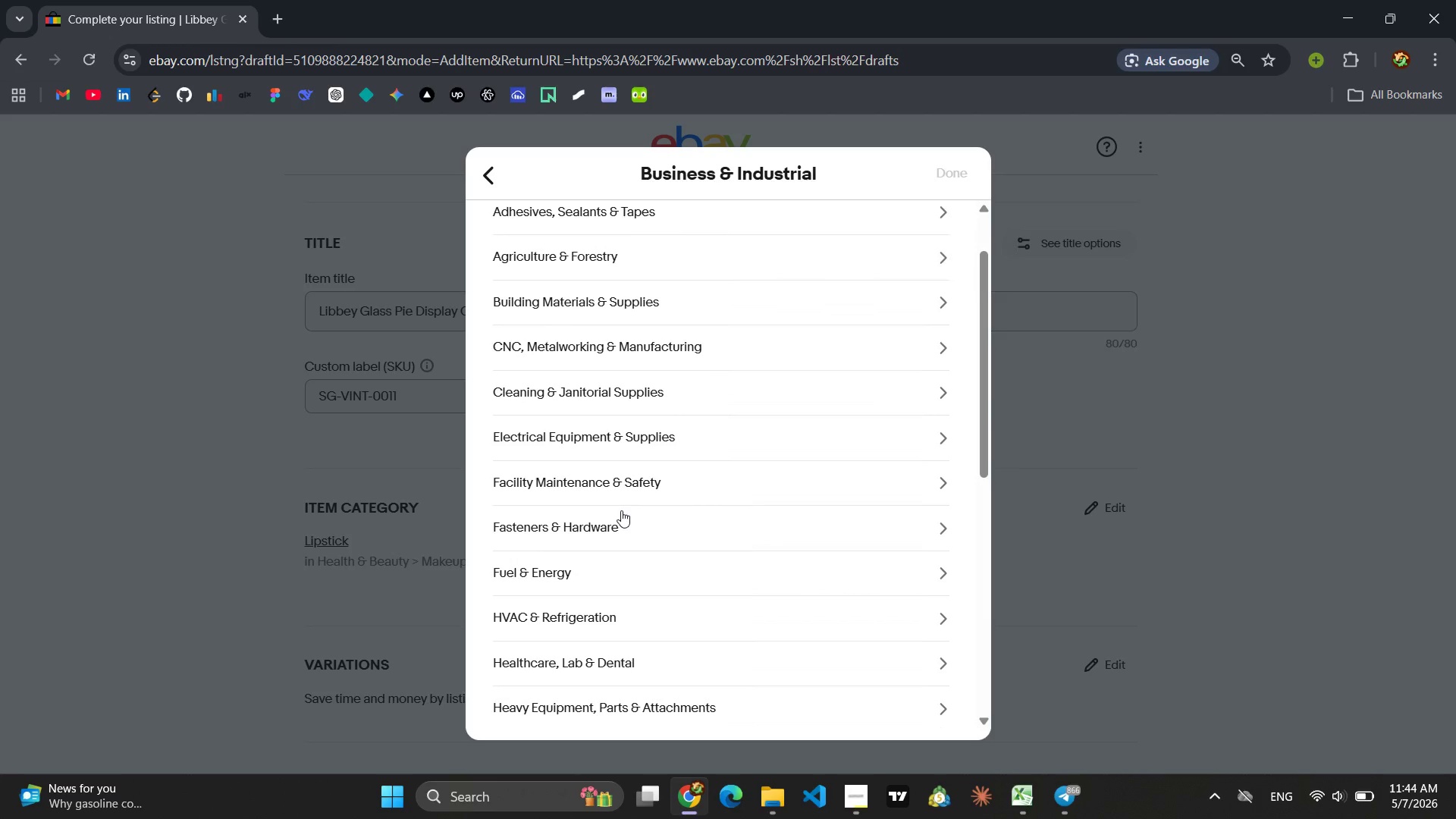 
wait(15.84)
 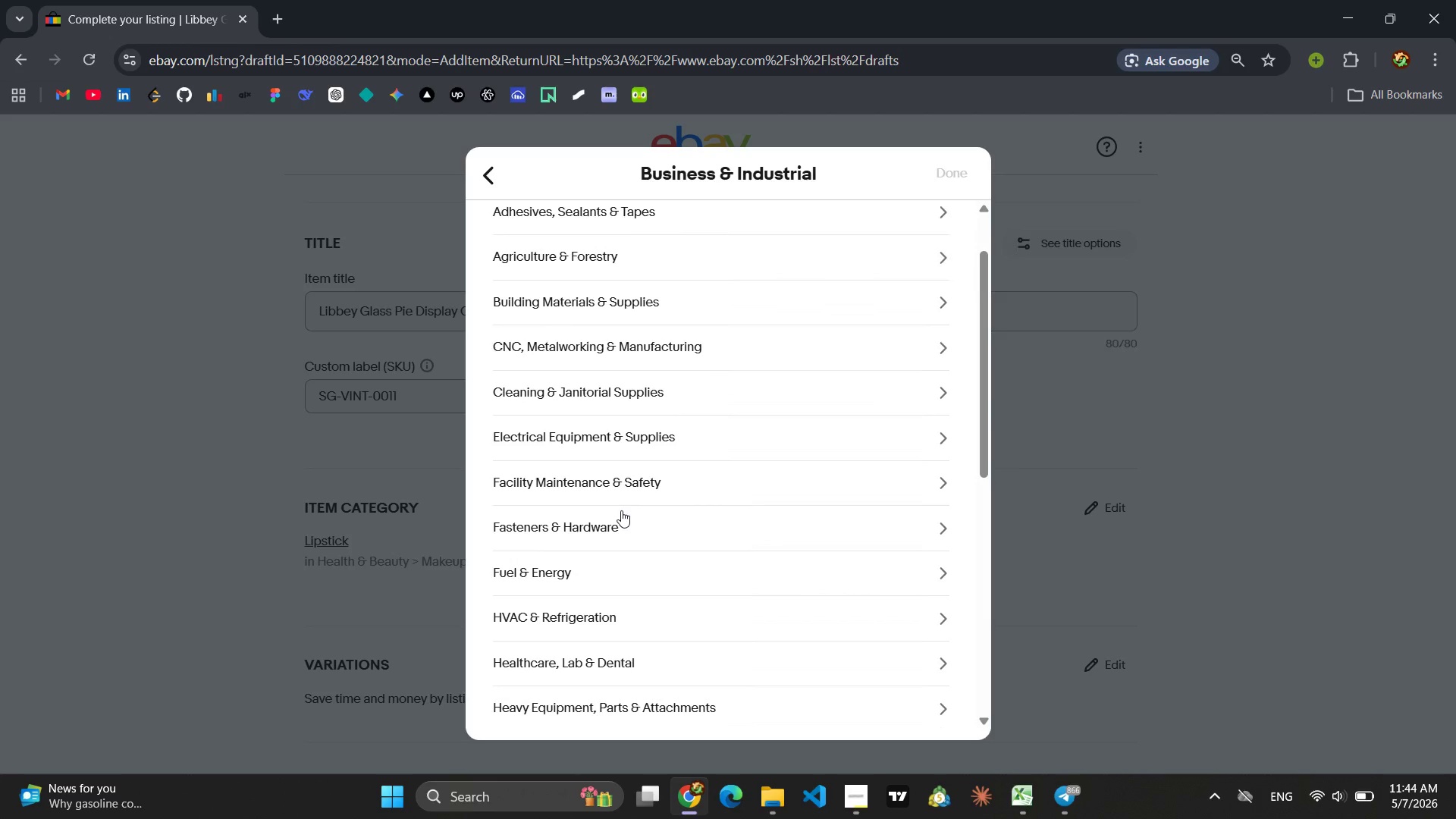 
left_click([1092, 721])
 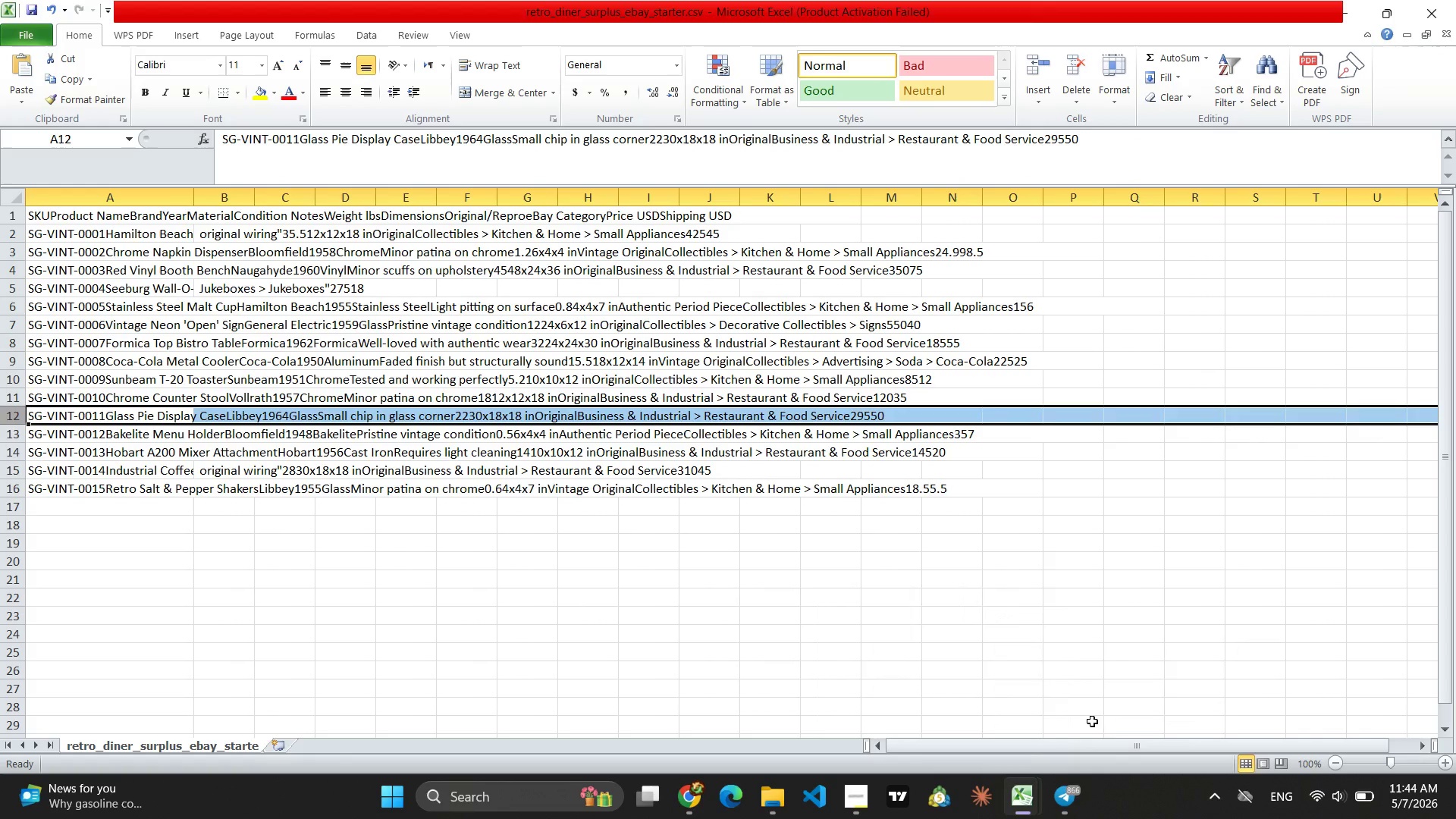 
wait(5.16)
 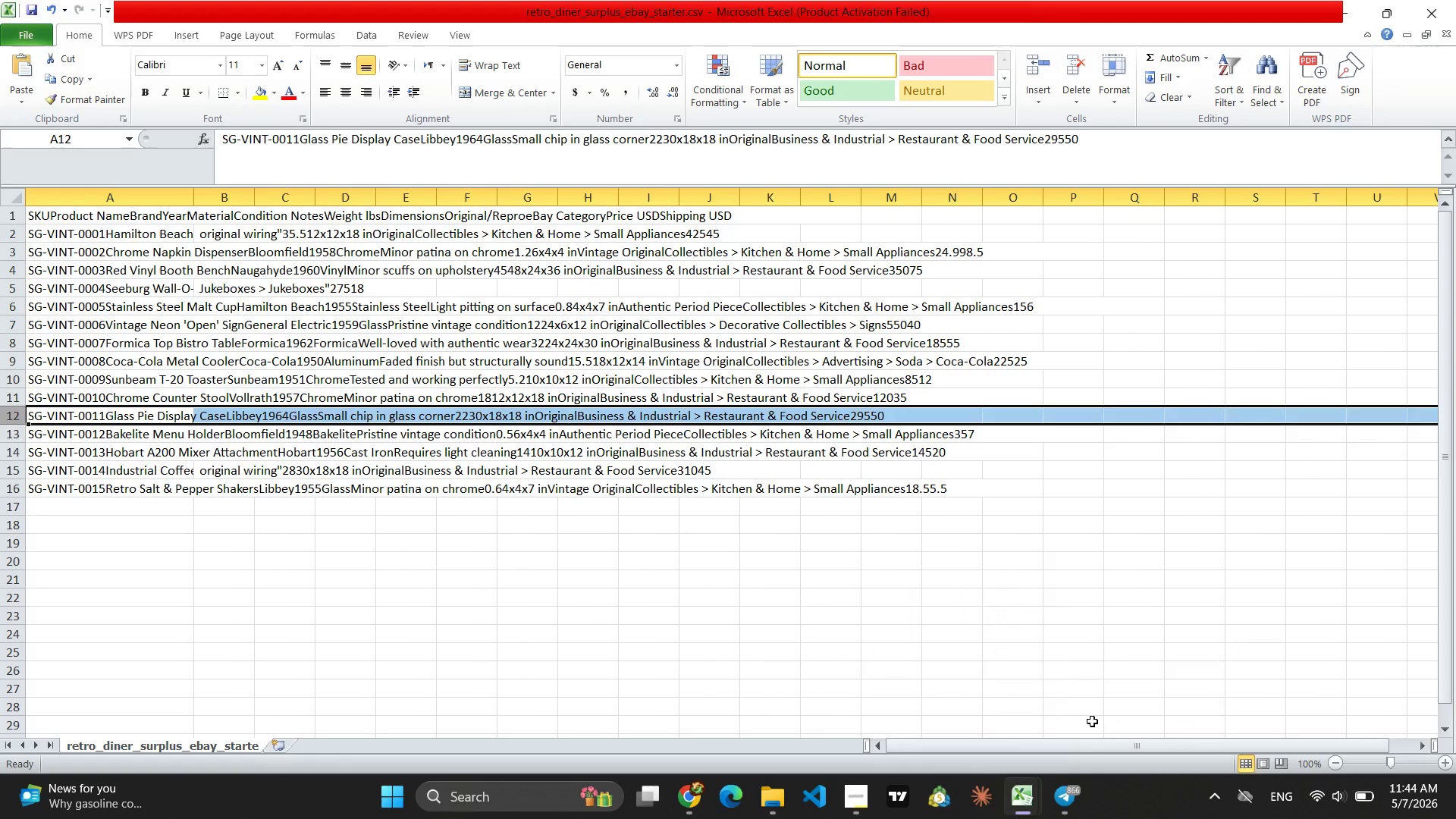 
left_click([680, 798])
 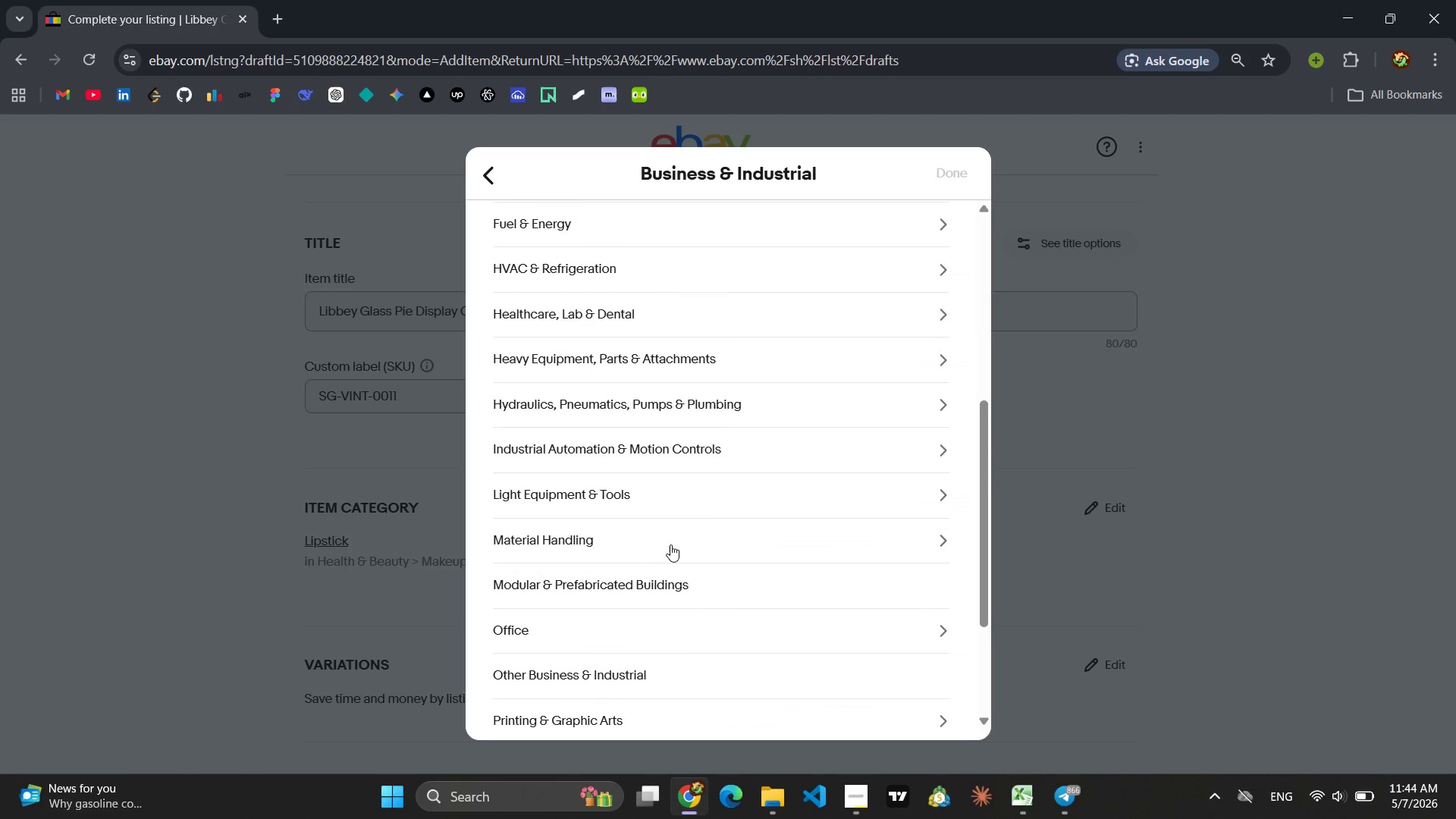 
wait(8.67)
 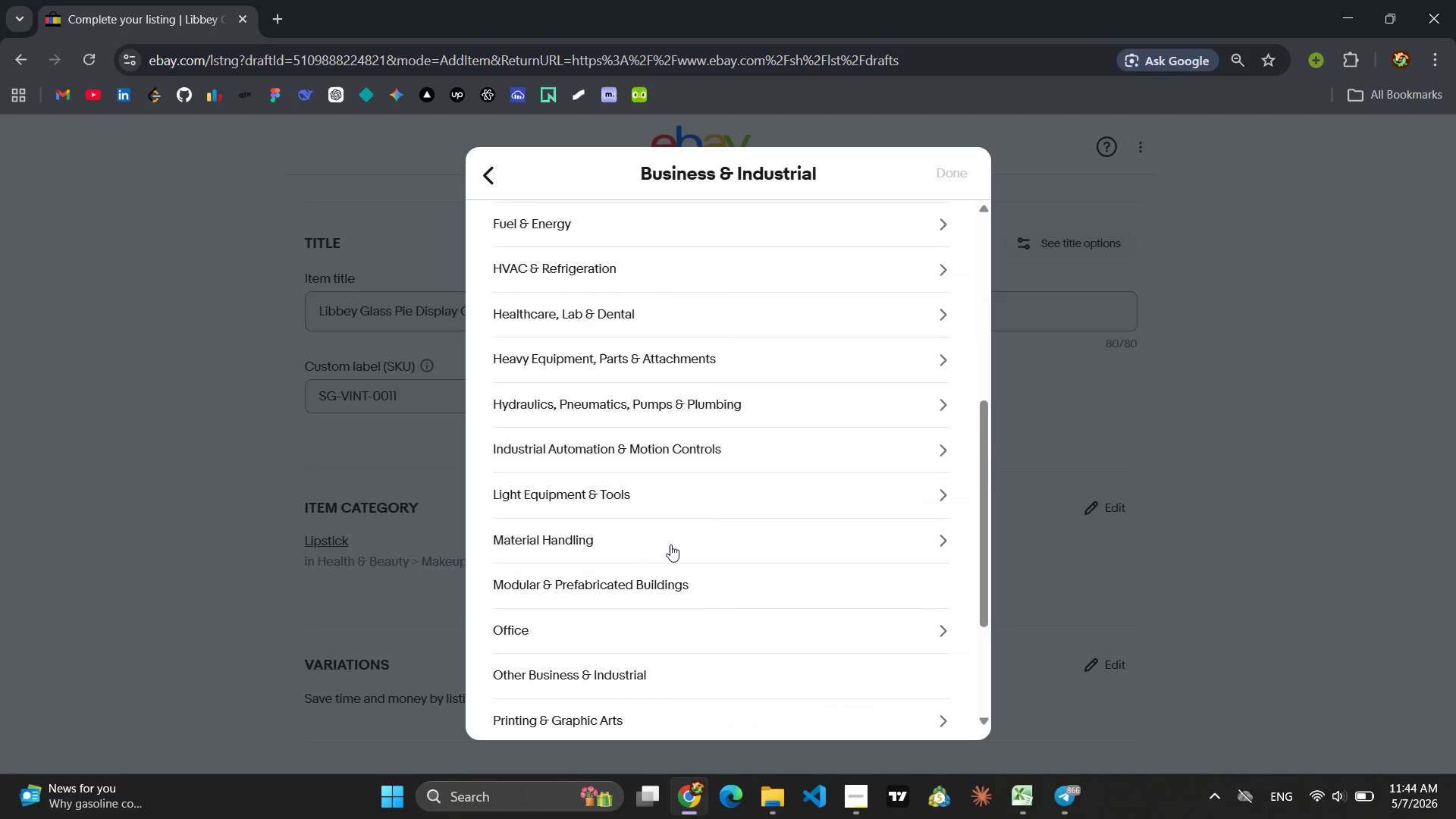 
left_click([626, 565])
 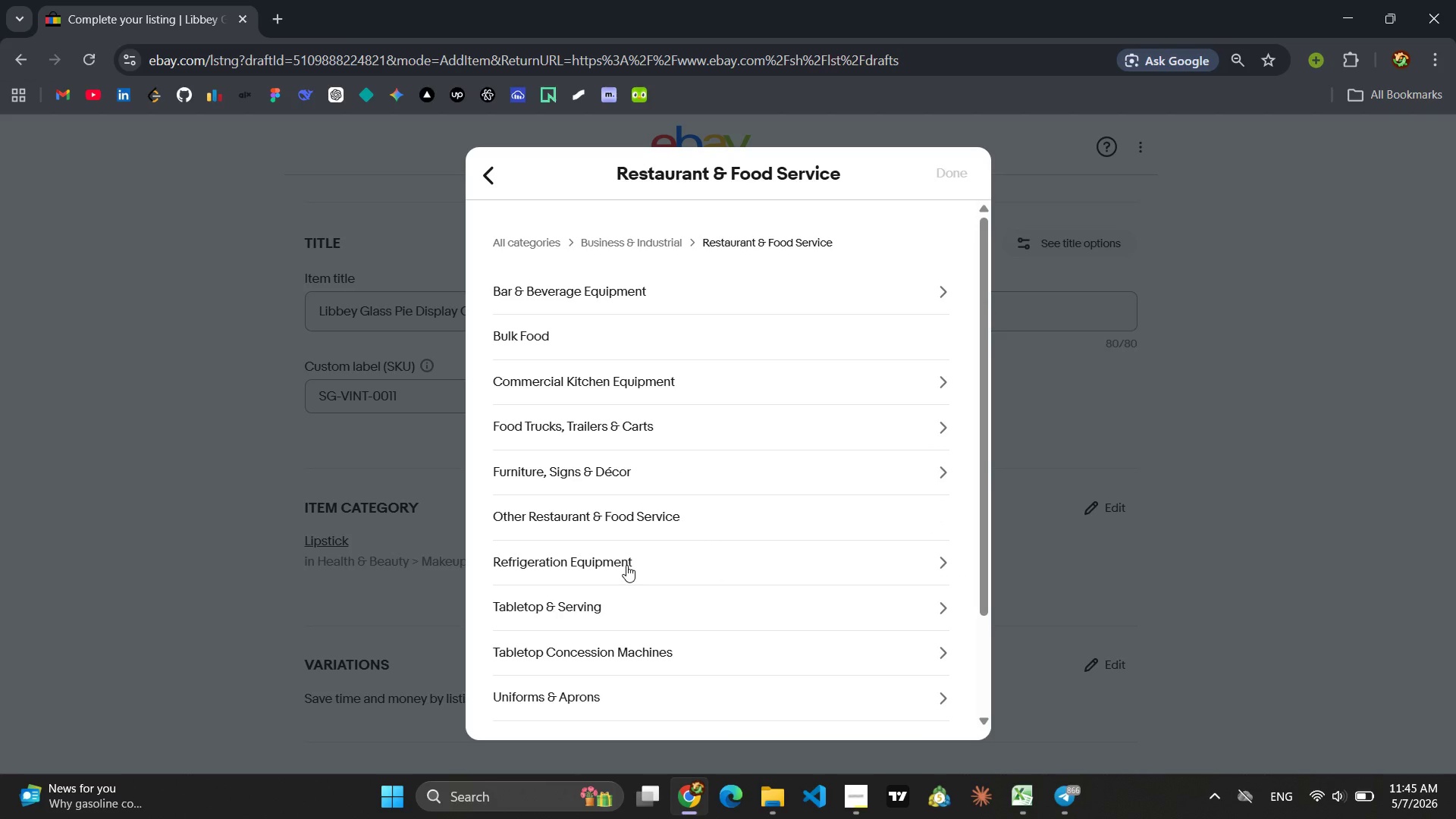 
wait(35.14)
 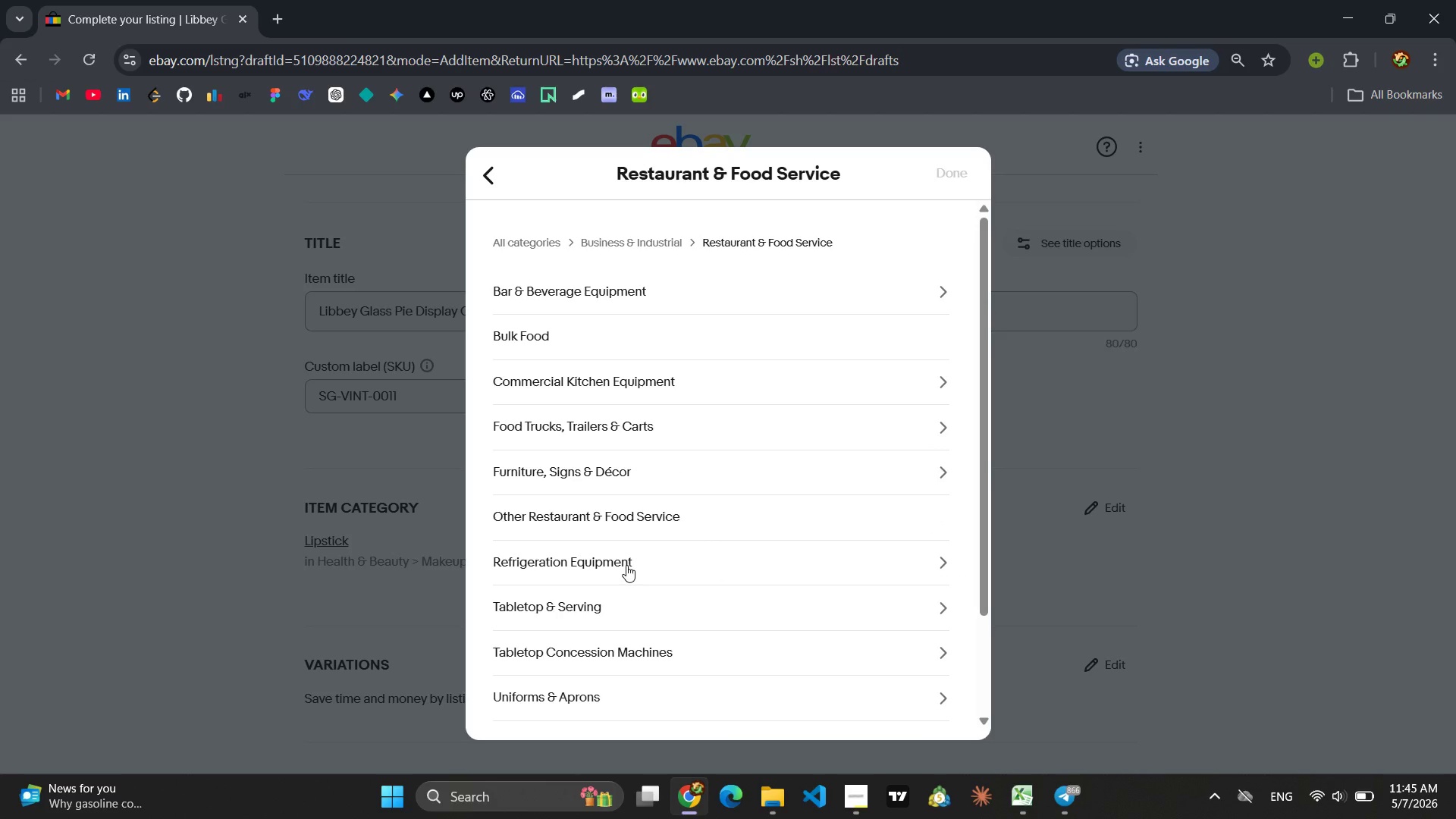 
left_click([601, 482])
 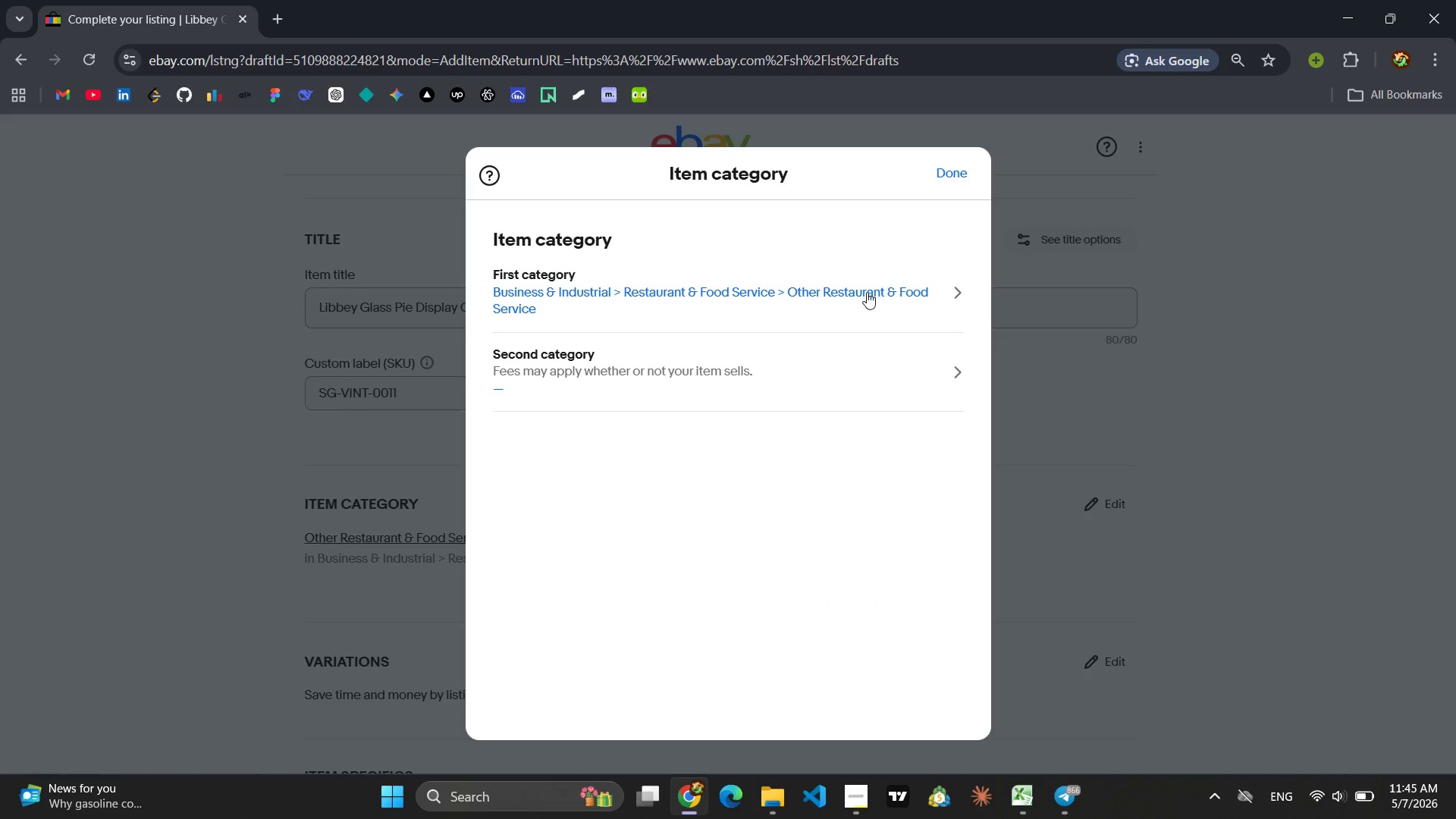 
left_click([951, 170])
 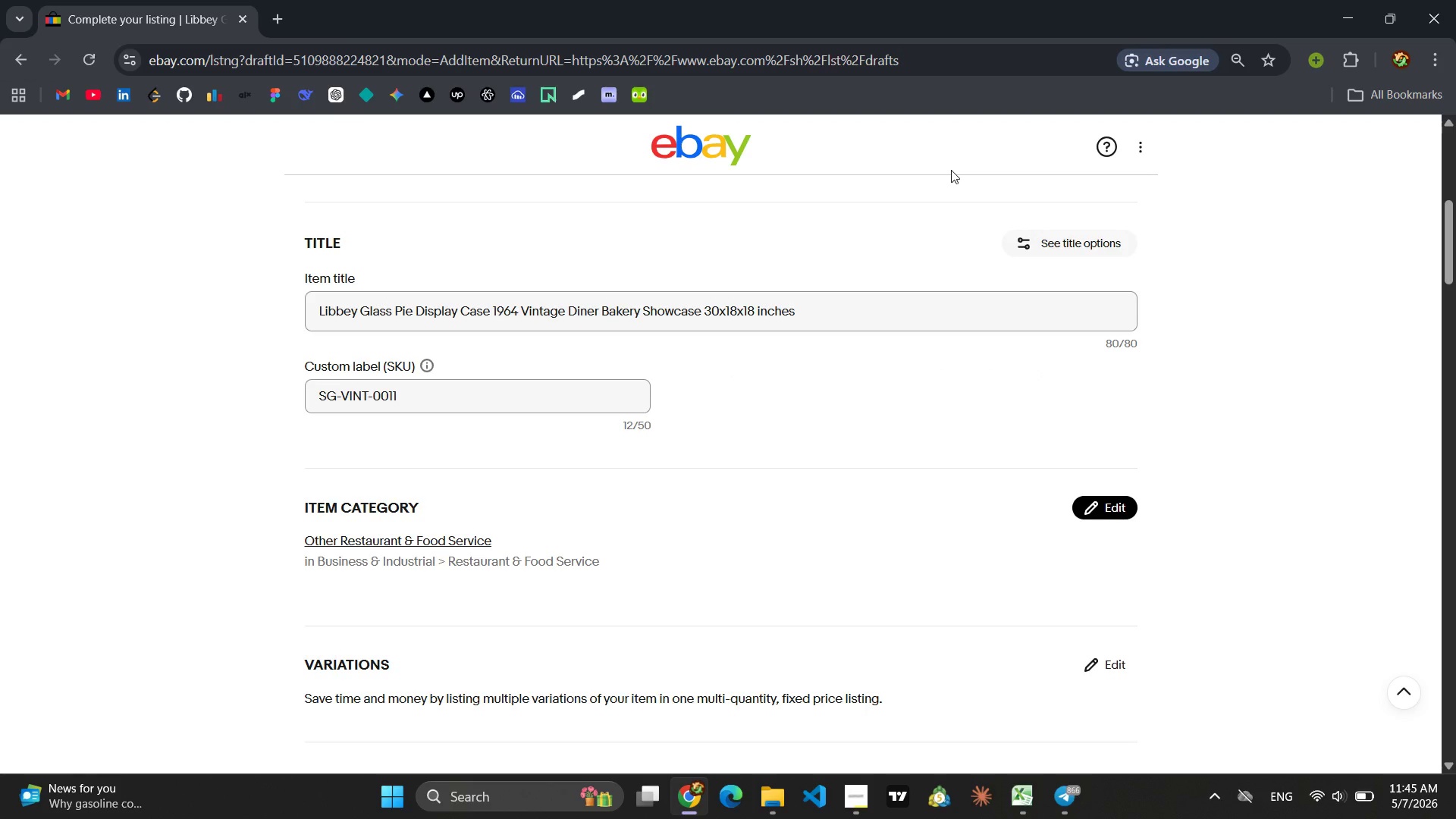 
mouse_move([959, 371])
 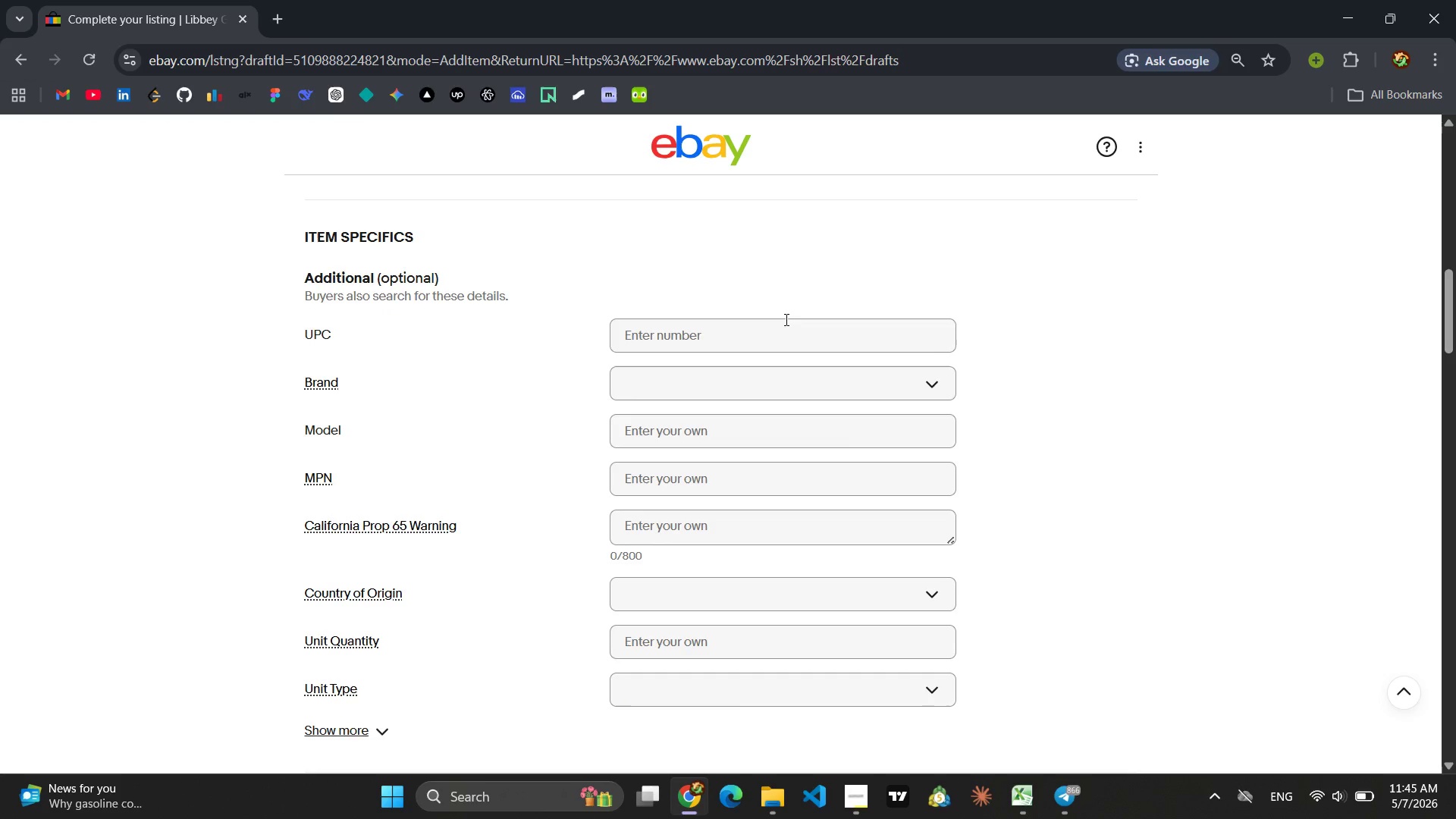 
left_click([785, 319])
 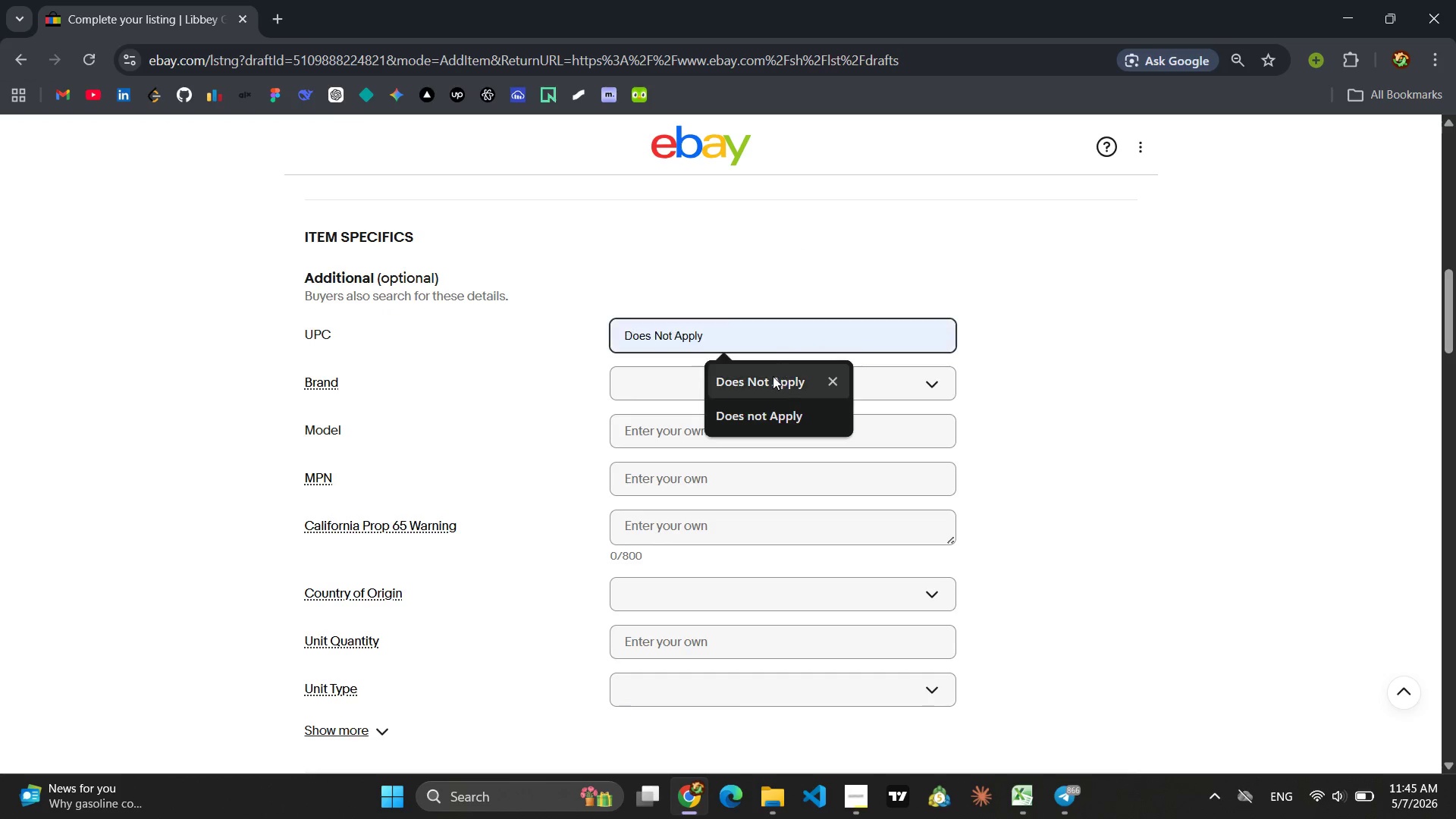 
left_click([773, 376])
 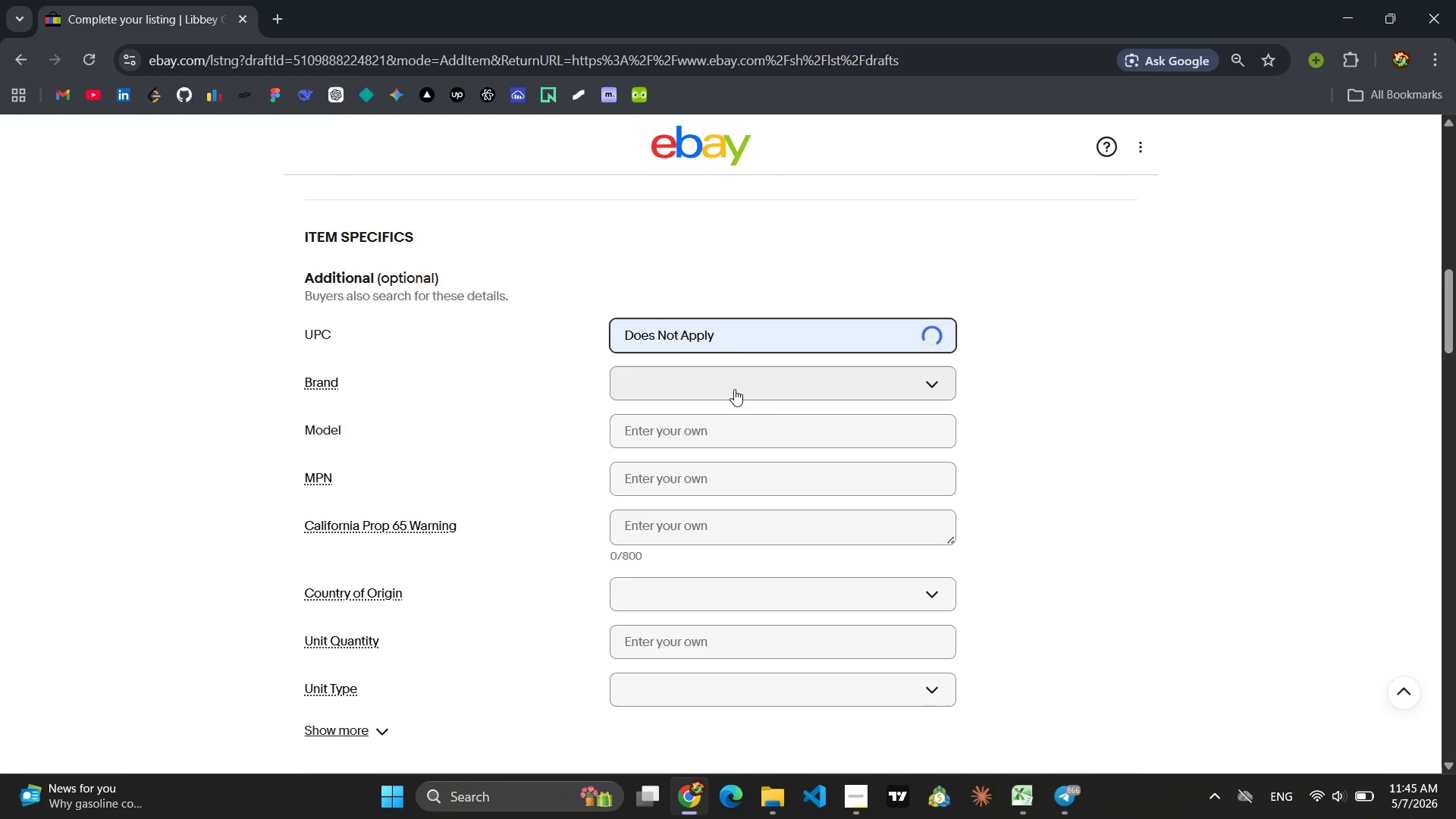 
left_click([734, 389])
 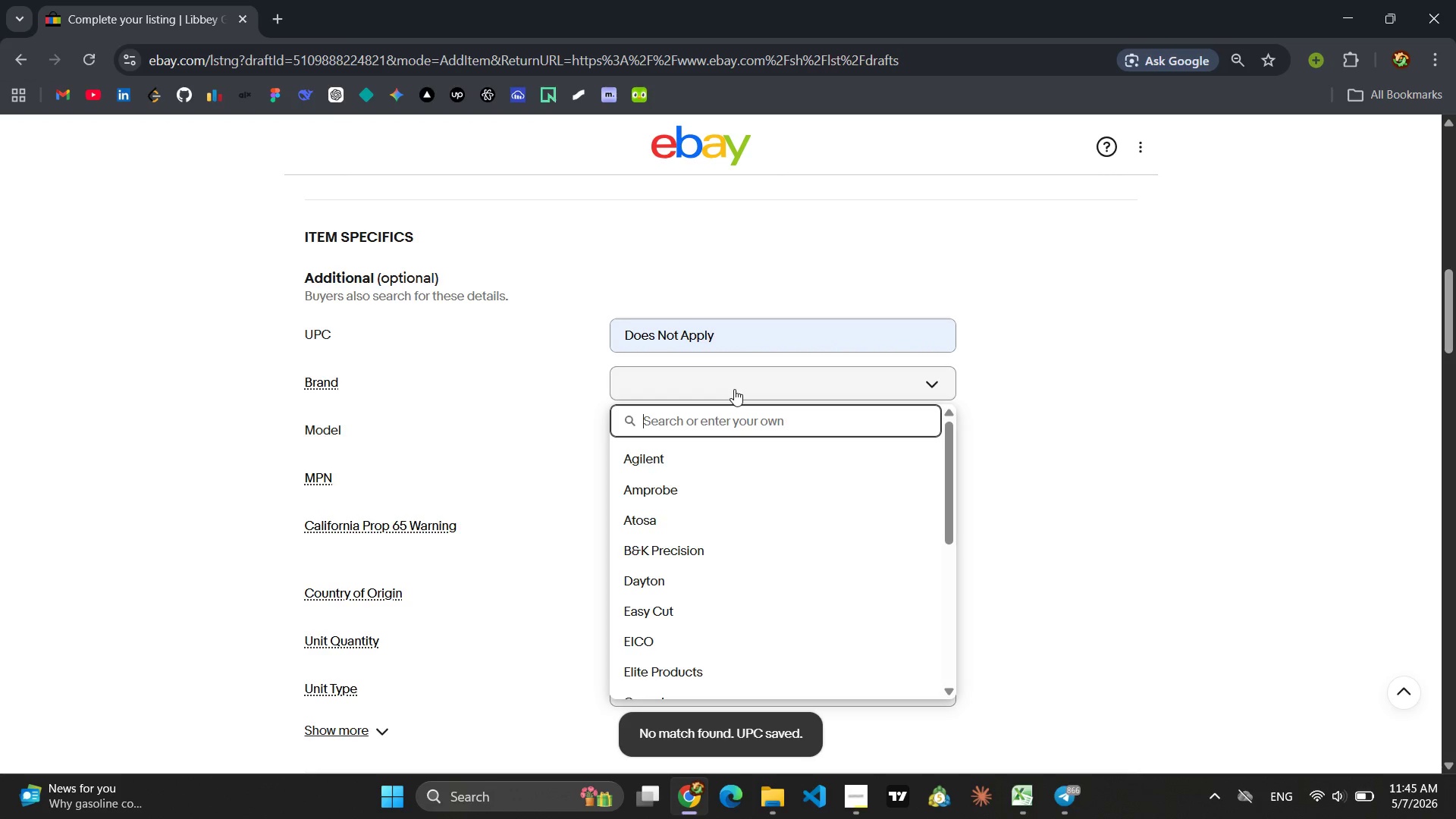 
type(Libbey)
 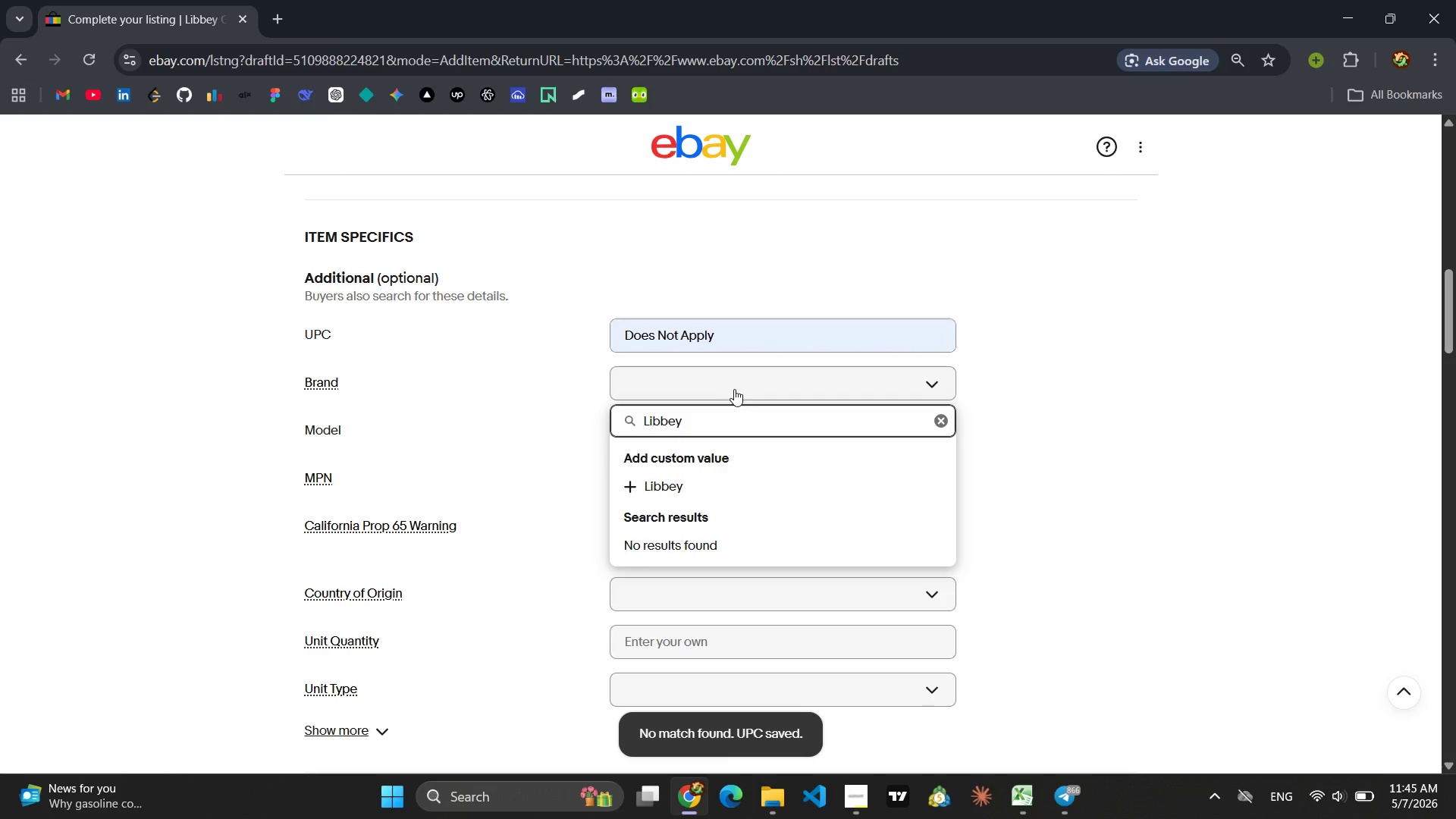 
key(Enter)
 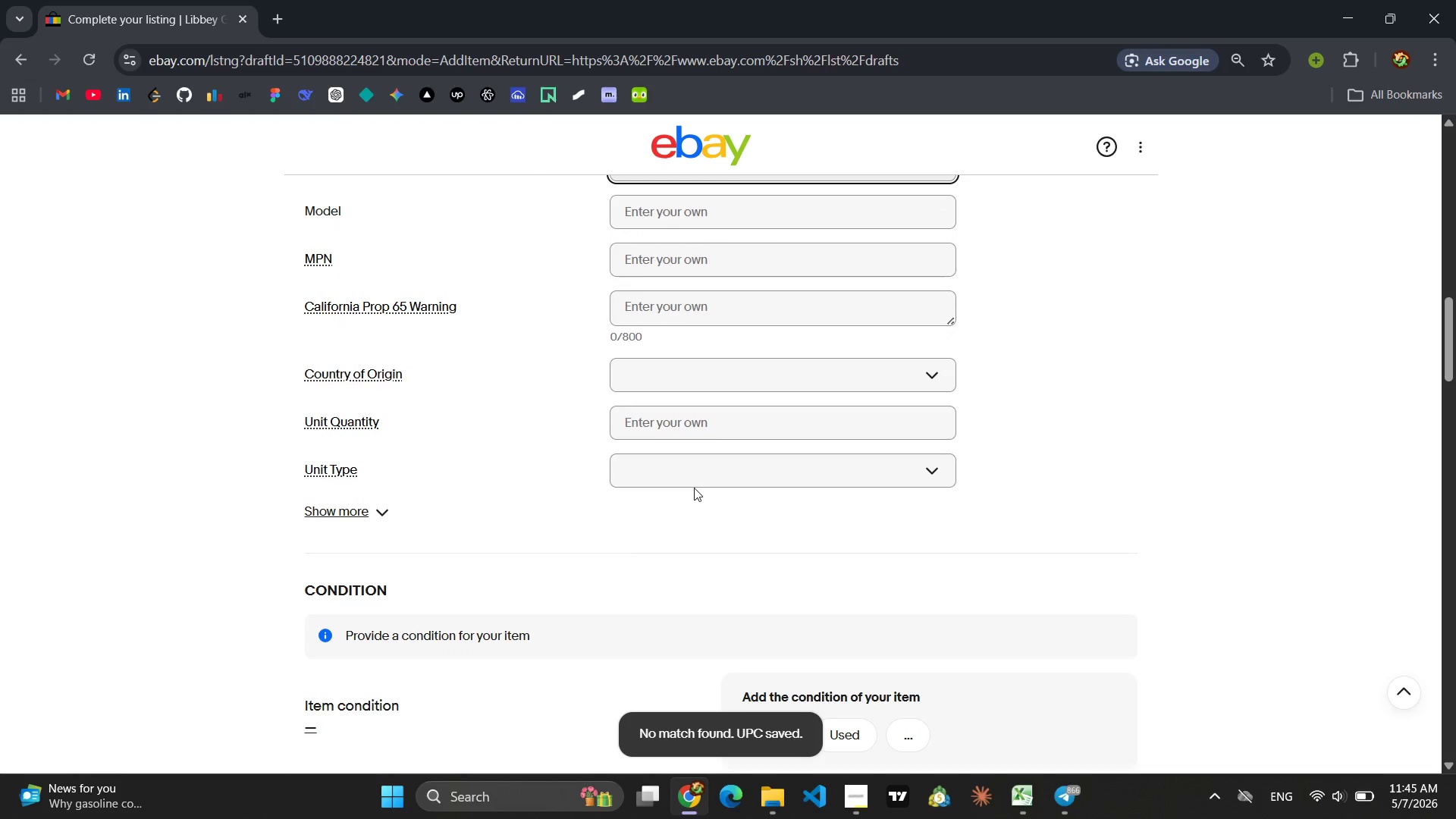 
wait(6.45)
 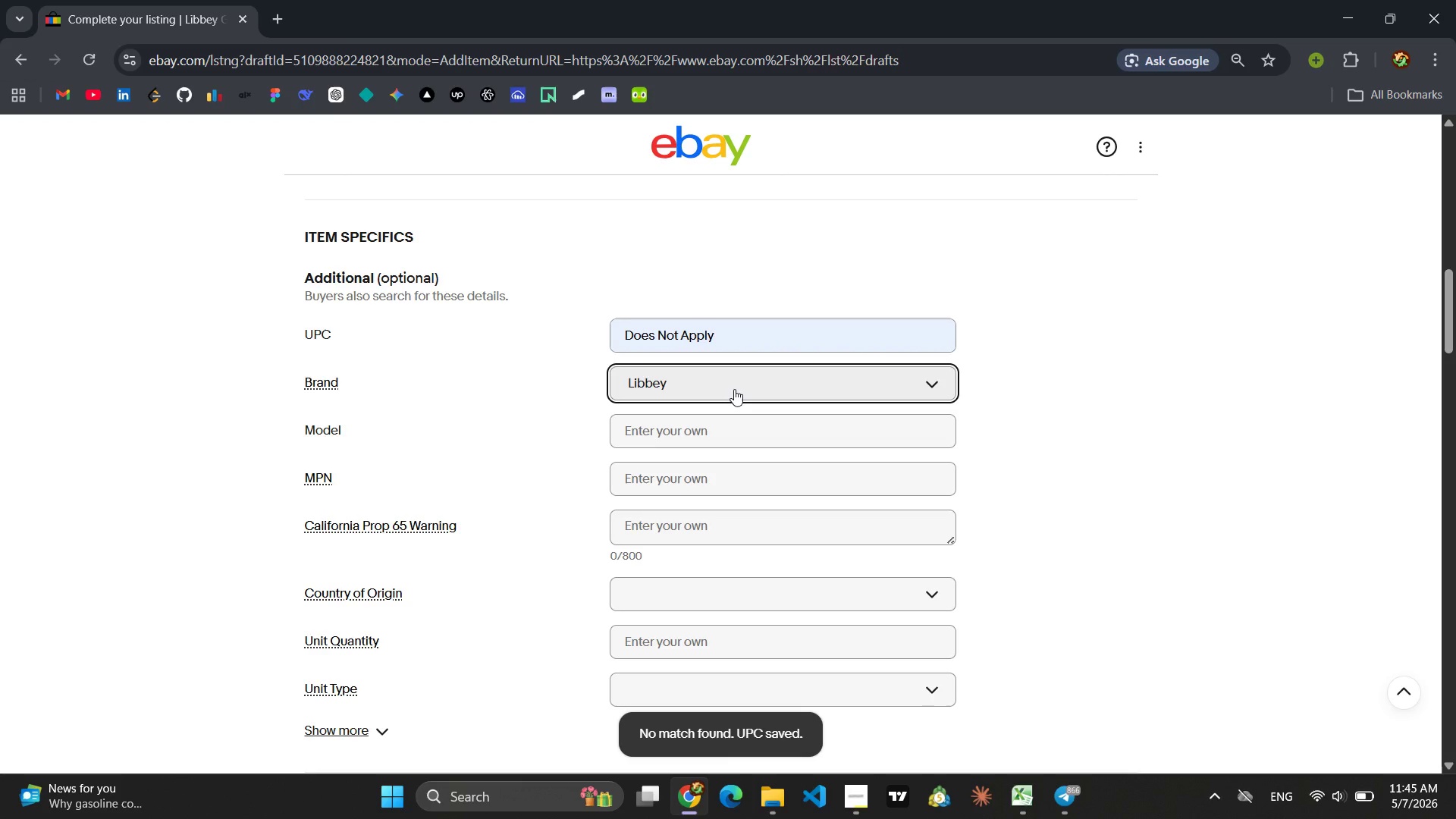 
left_click([372, 507])
 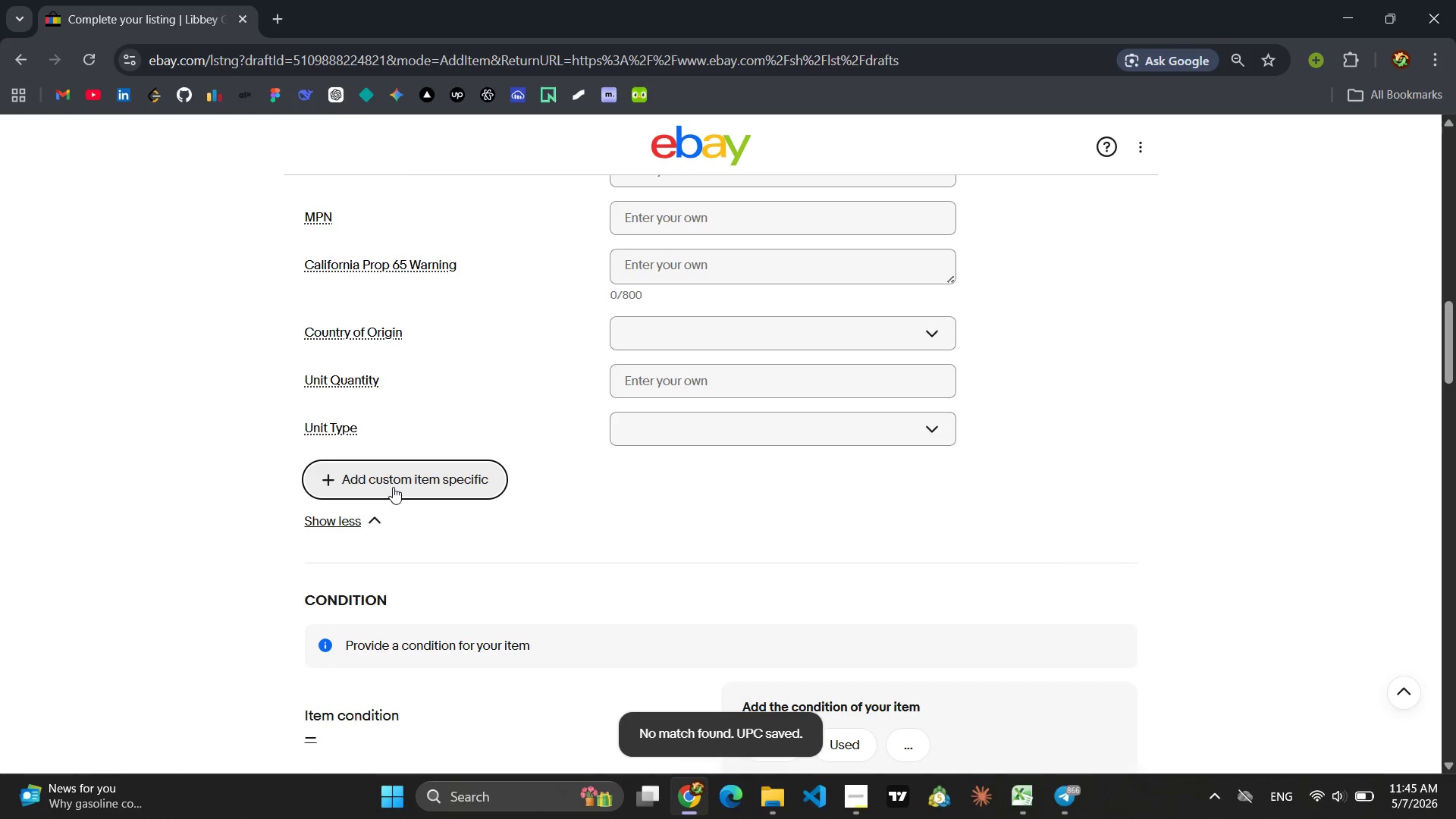 
left_click([393, 487])
 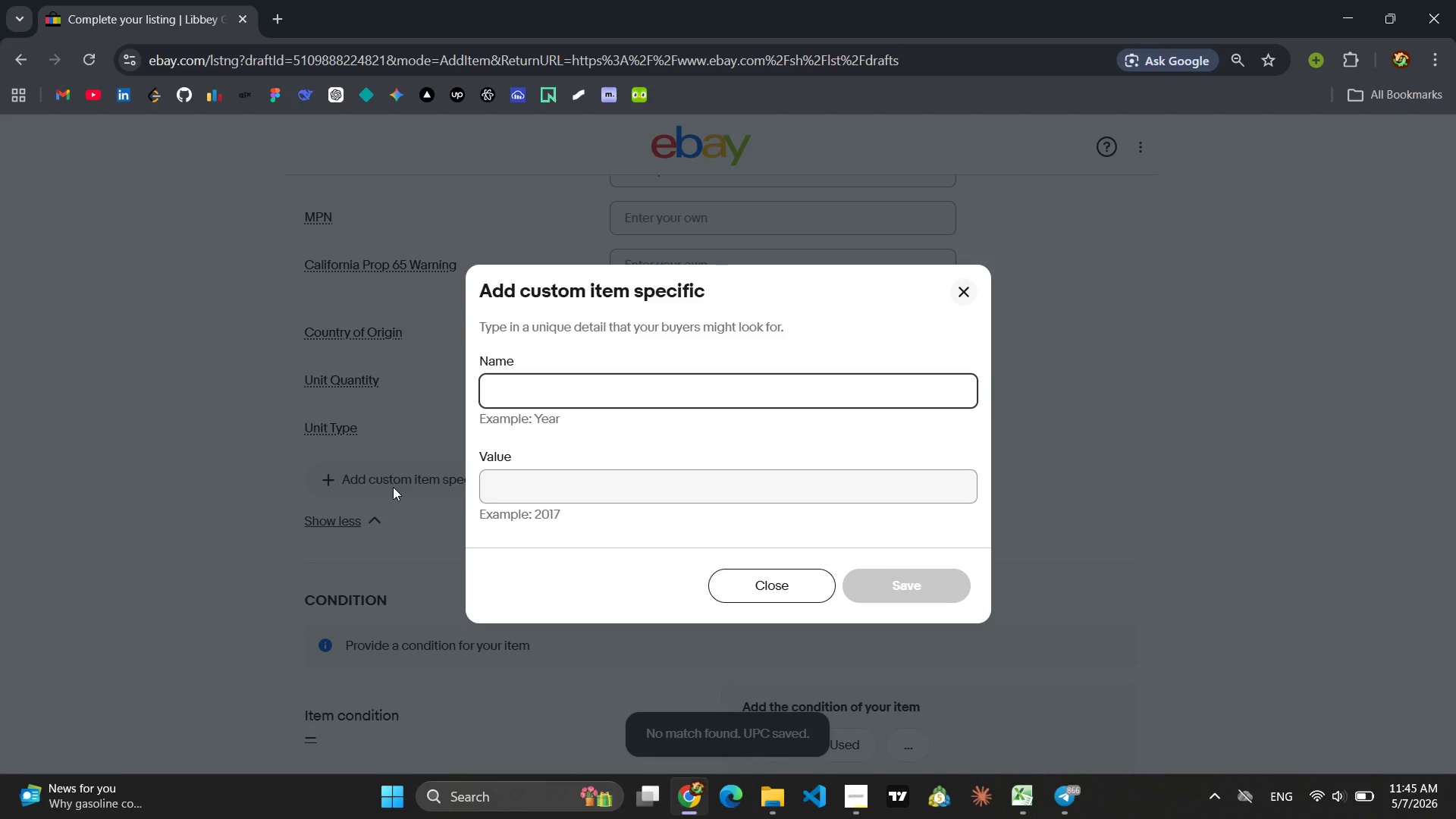 
type(Yea)
 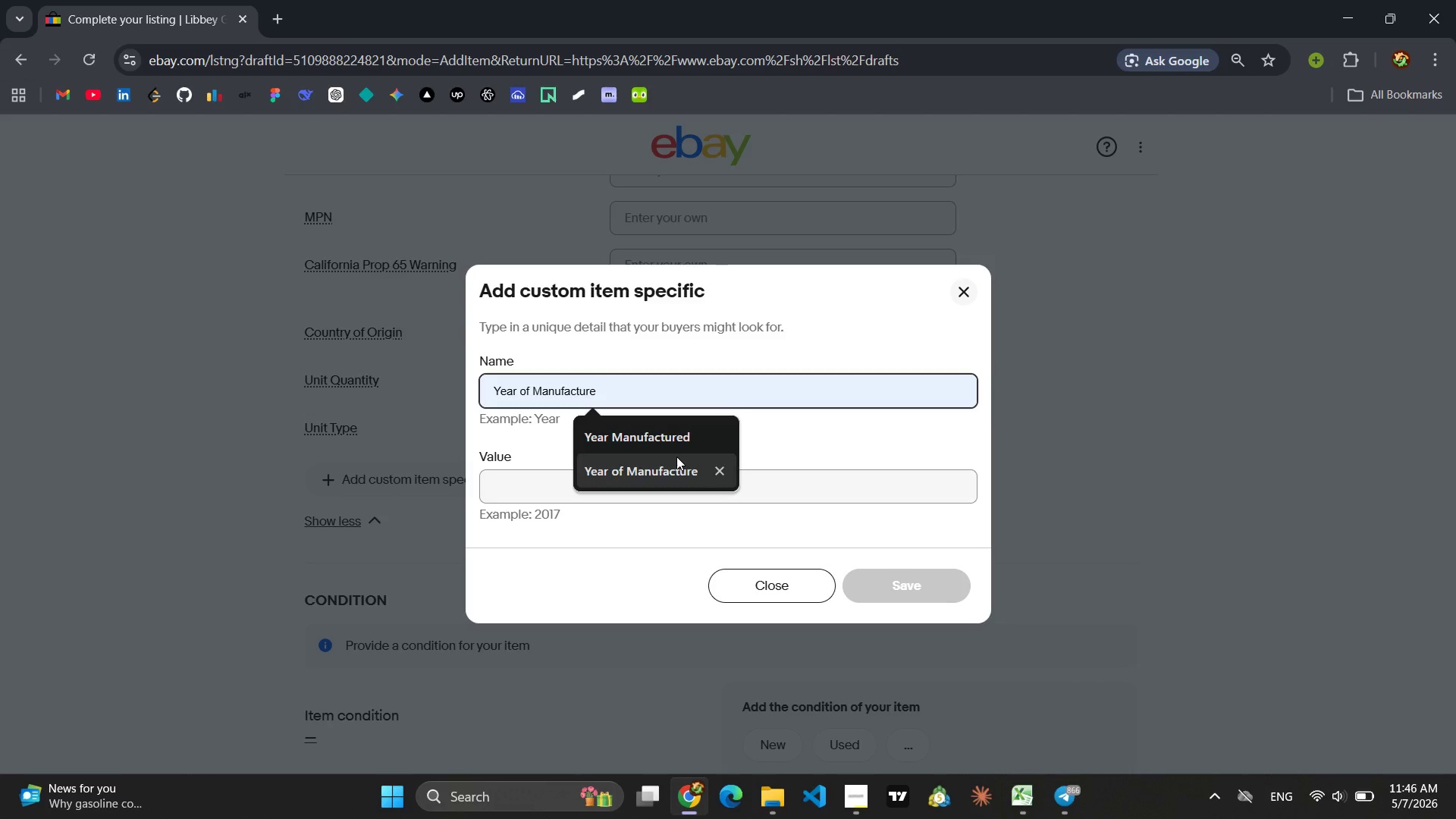 
left_click([658, 444])
 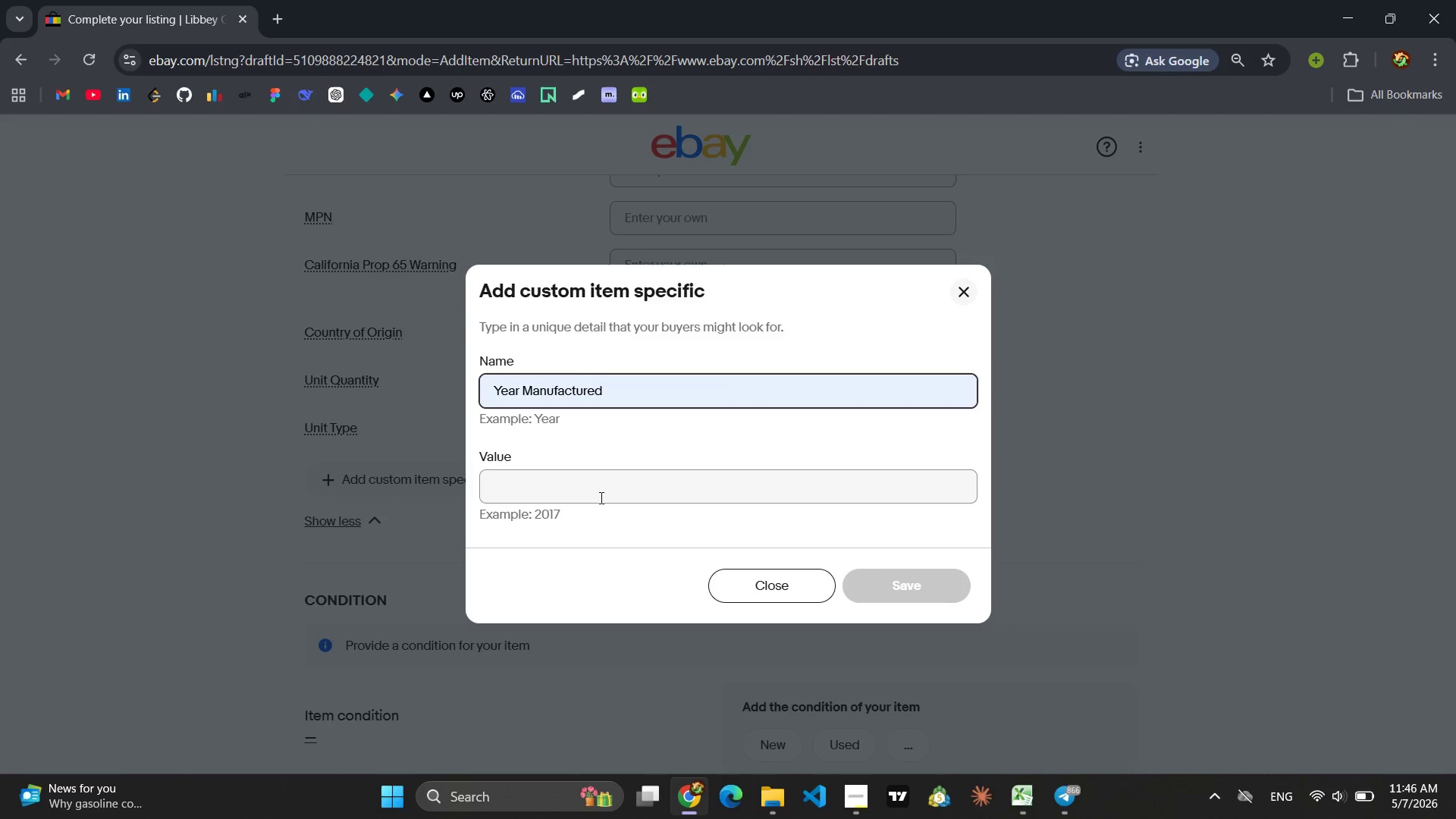 
left_click([600, 497])
 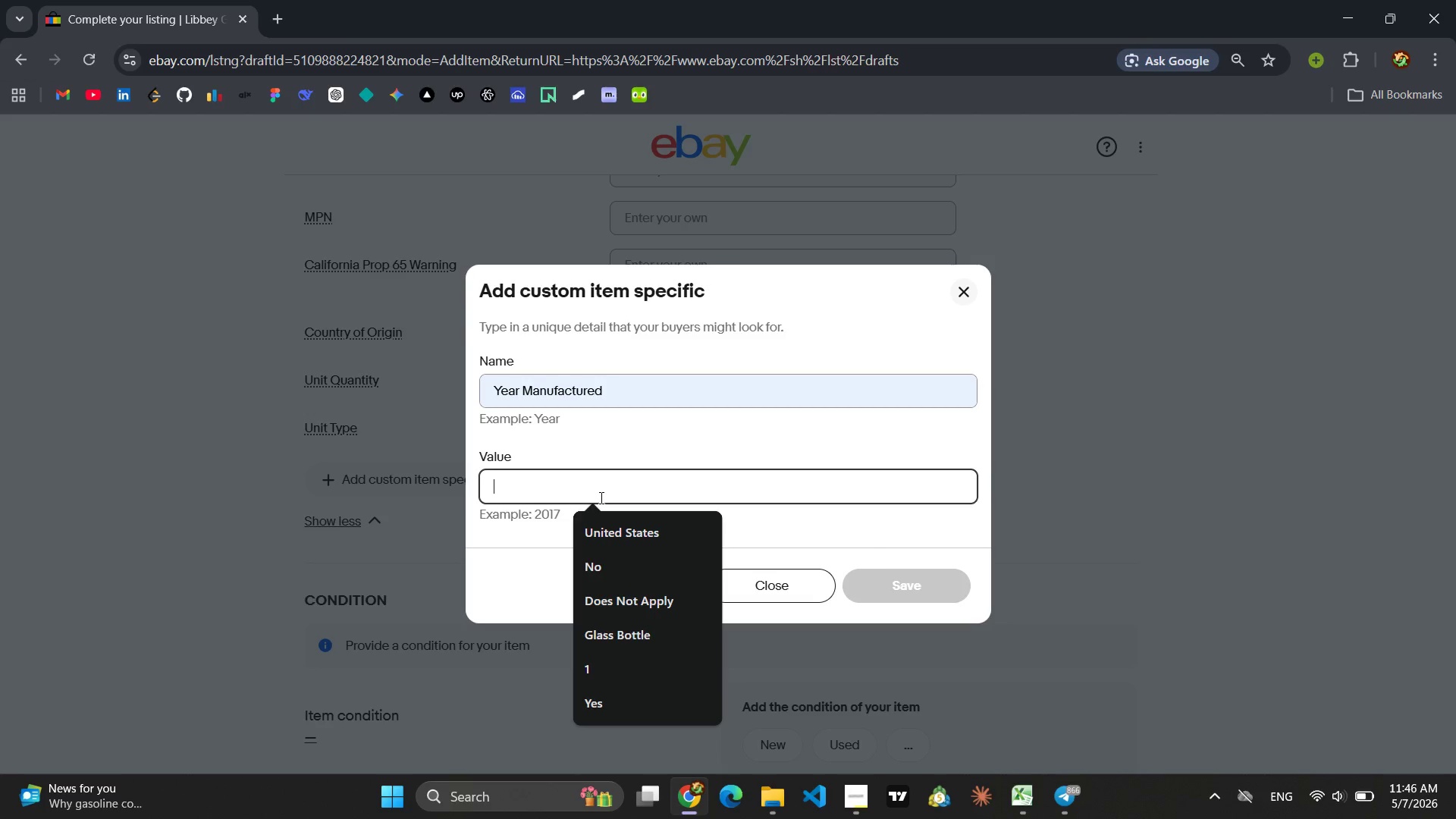 
type(1964)
 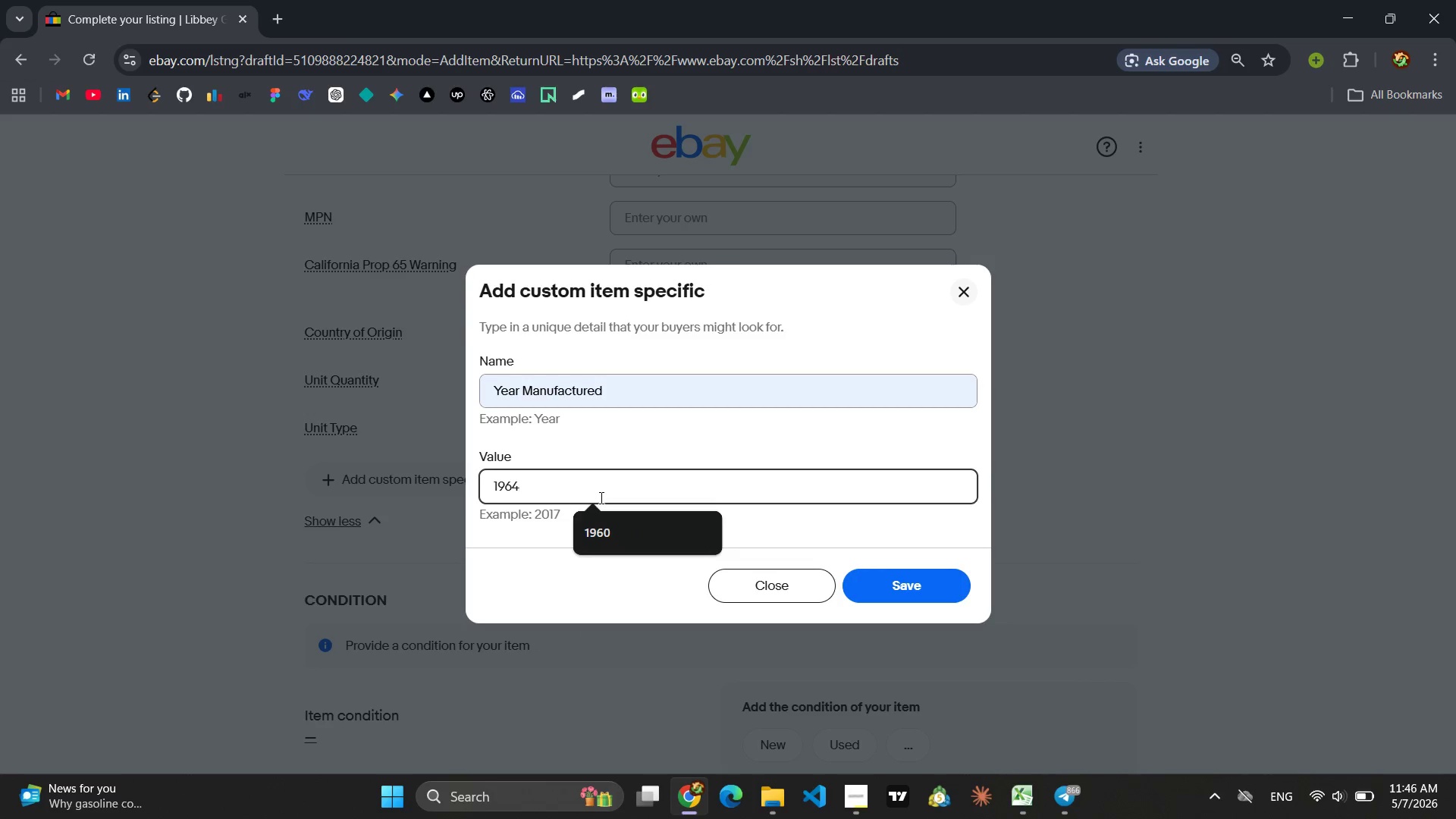 
key(Enter)
 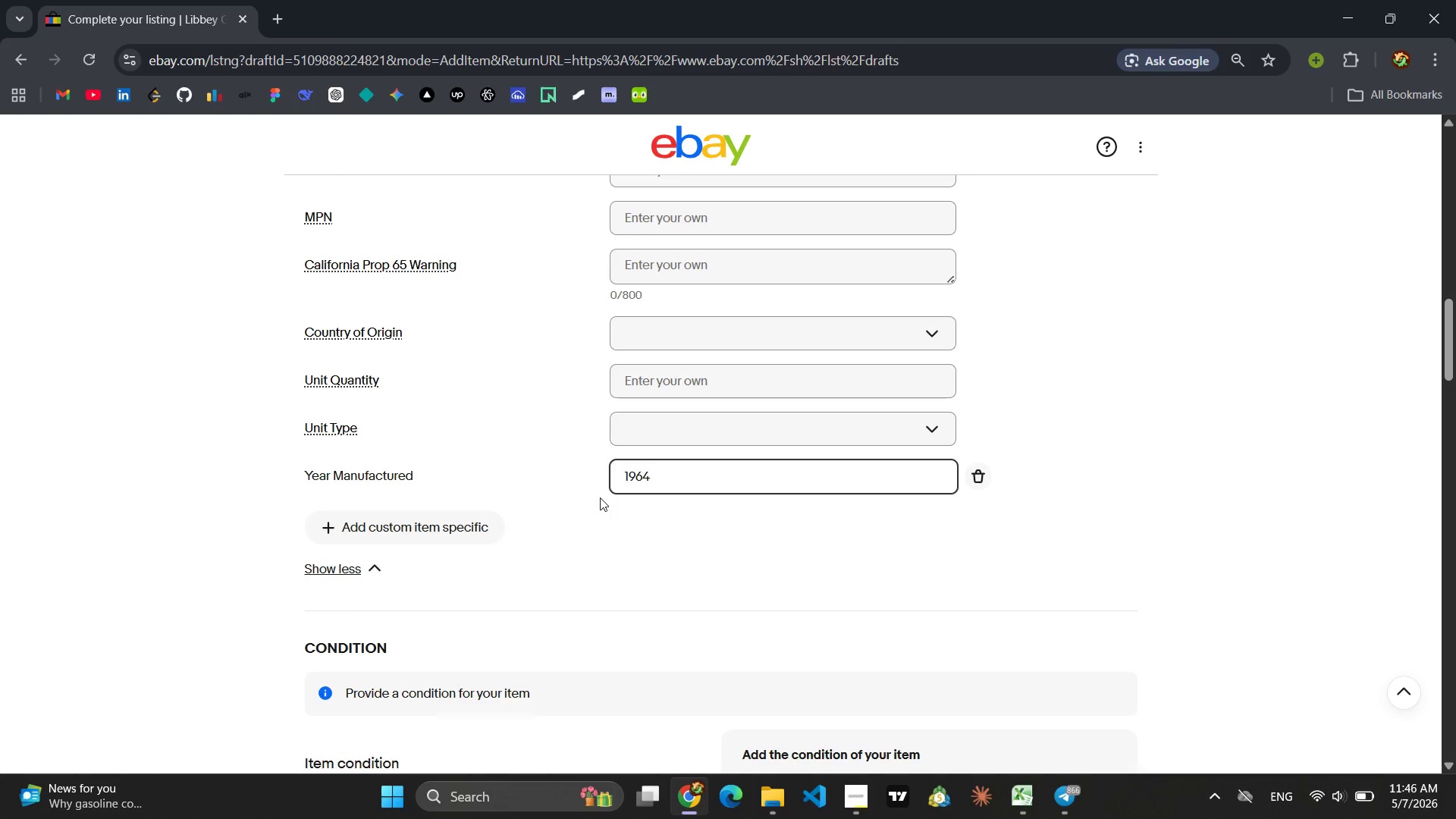 
wait(6.92)
 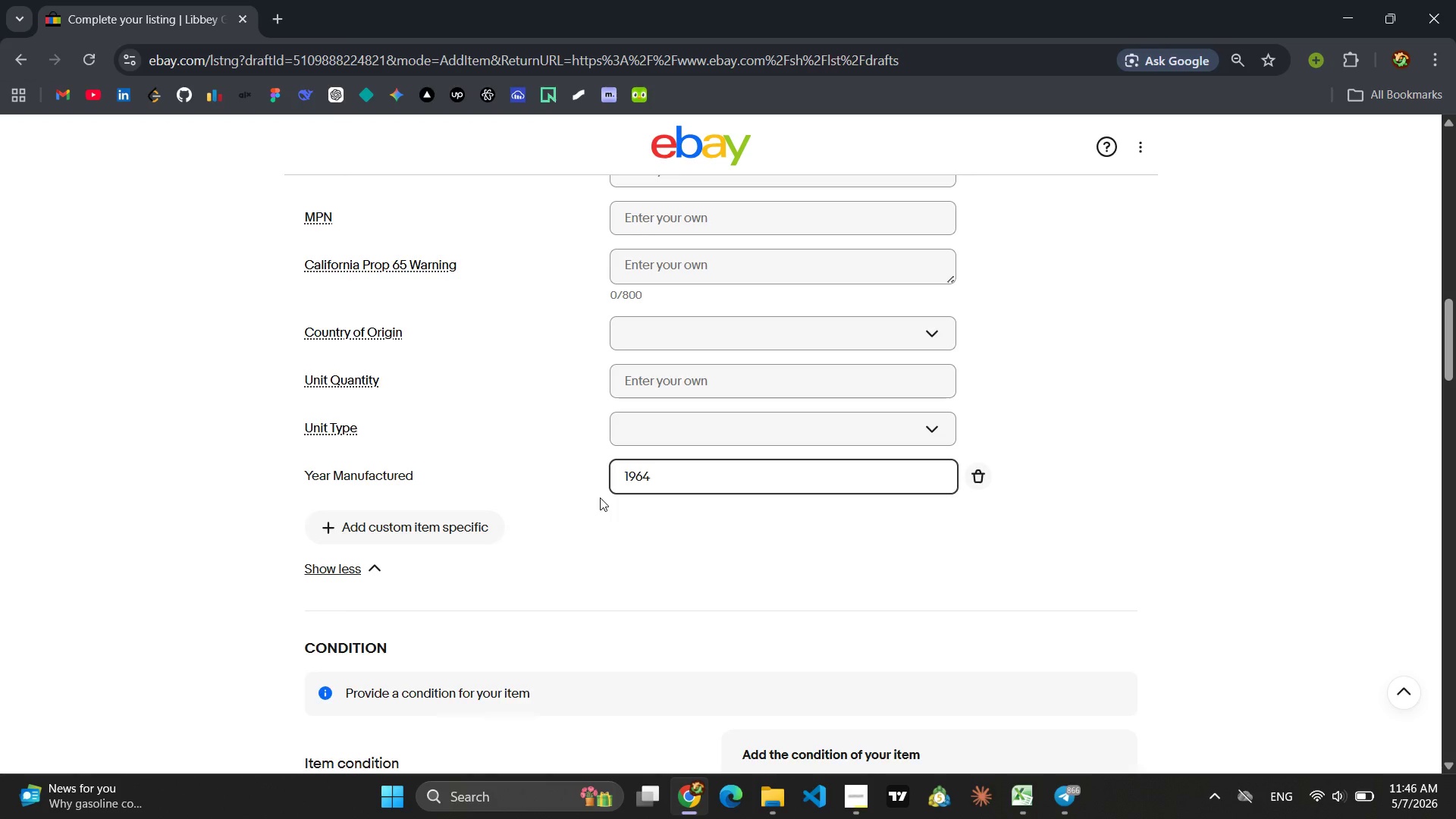 
left_click([410, 524])
 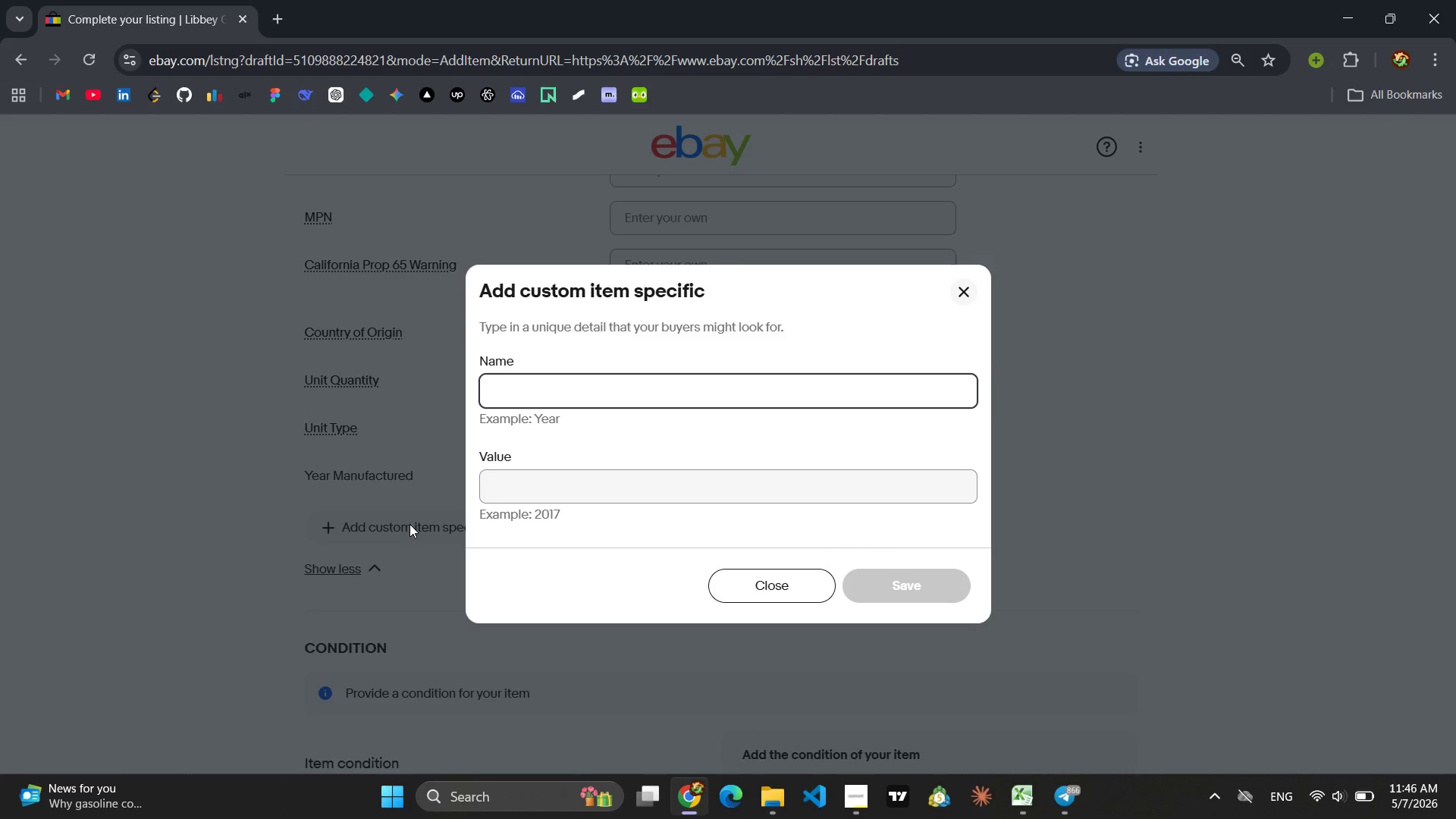 
type(Ori)
 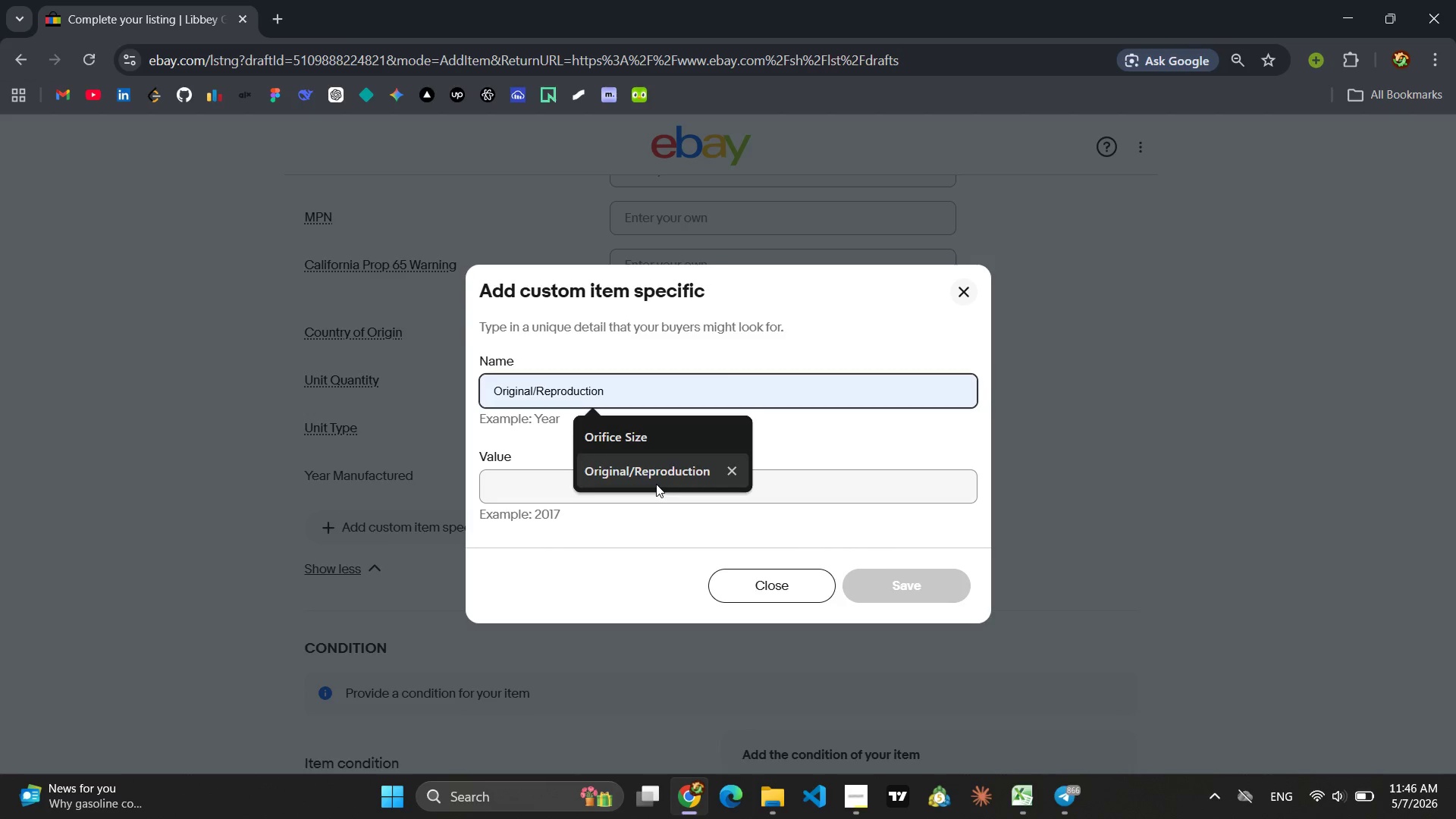 
left_click([656, 482])
 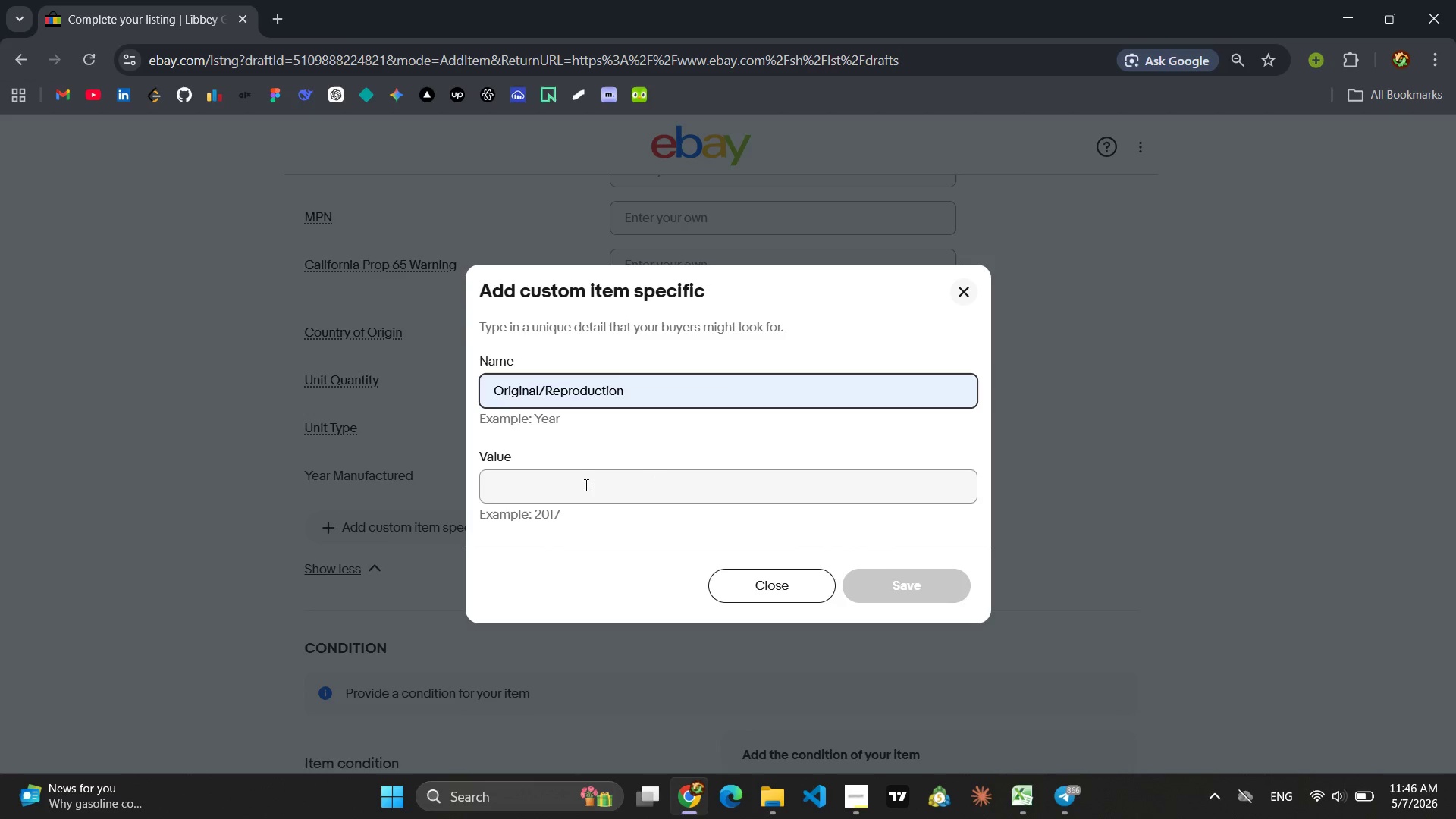 
left_click([585, 485])
 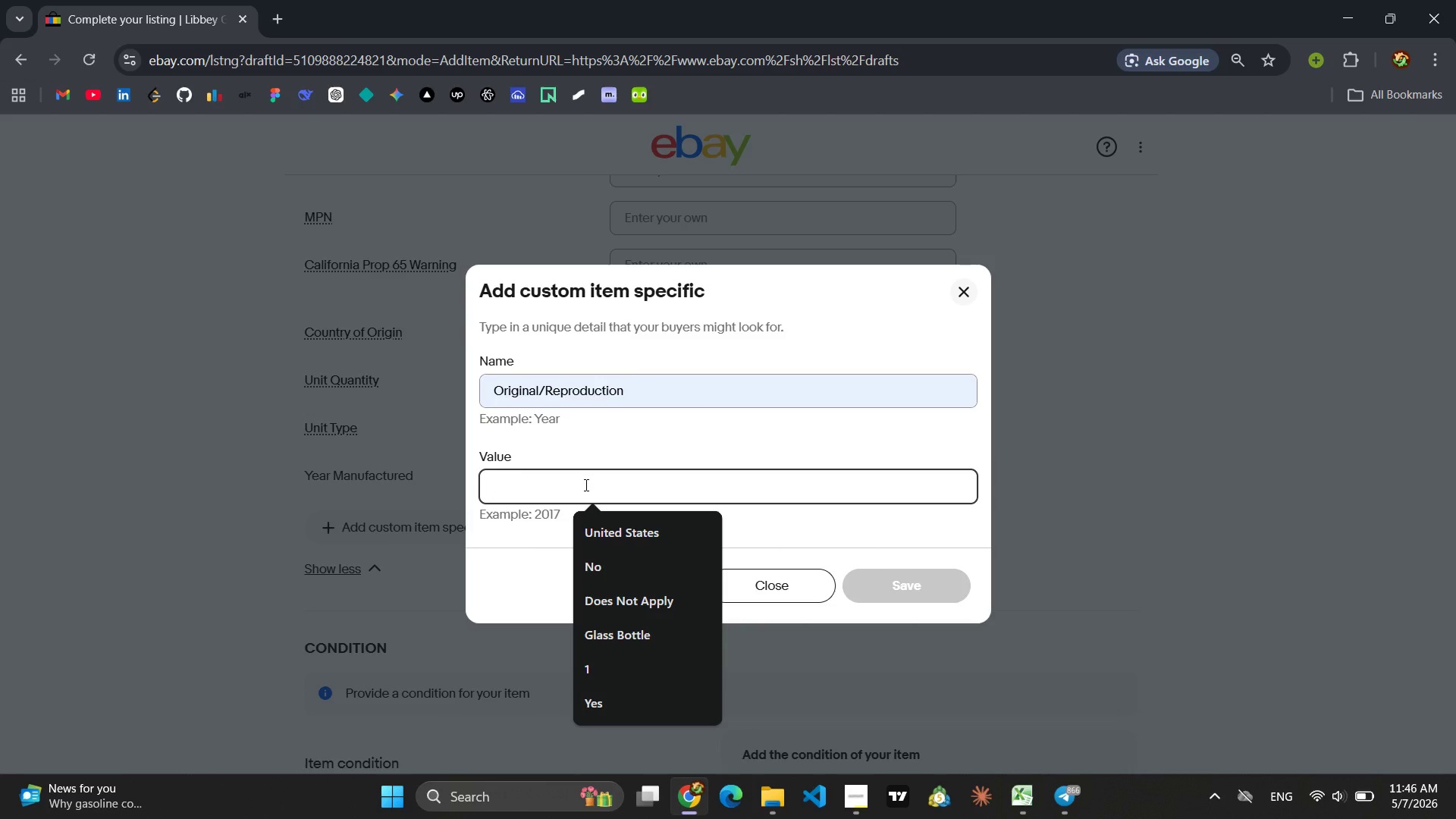 
key(Shift+ShiftLeft)
 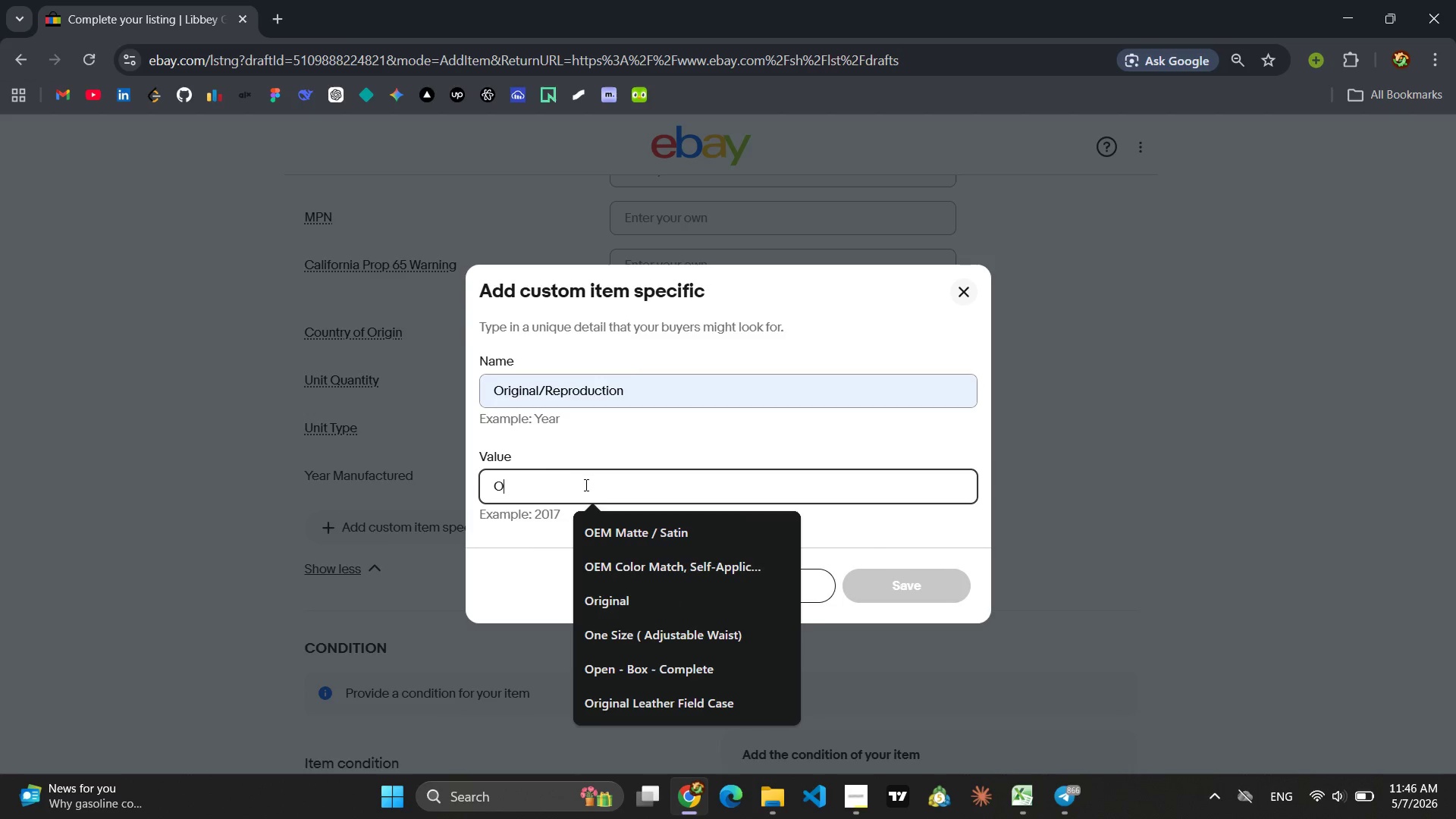 
key(Shift+O)
 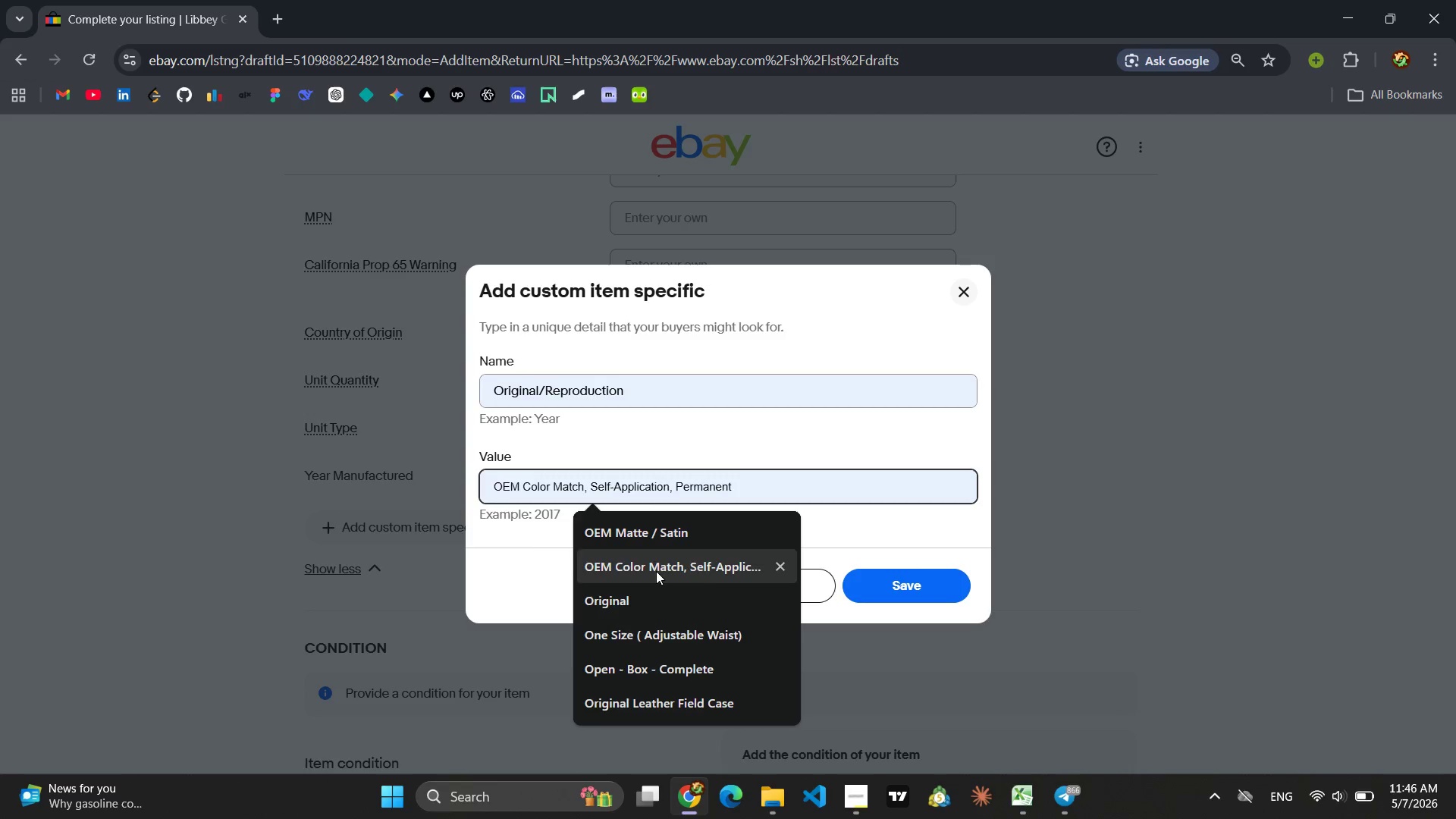 
left_click([626, 606])
 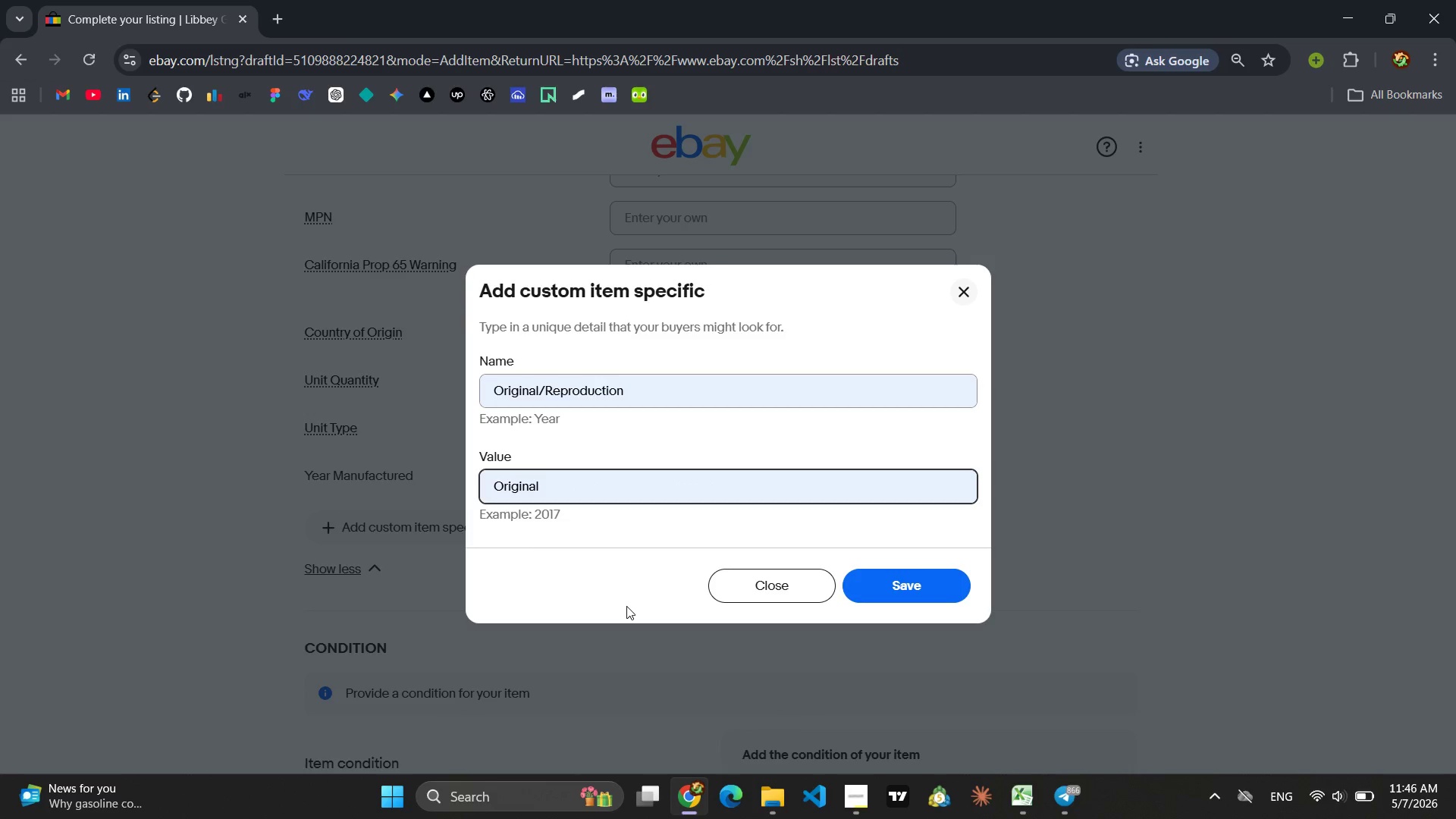 
wait(8.24)
 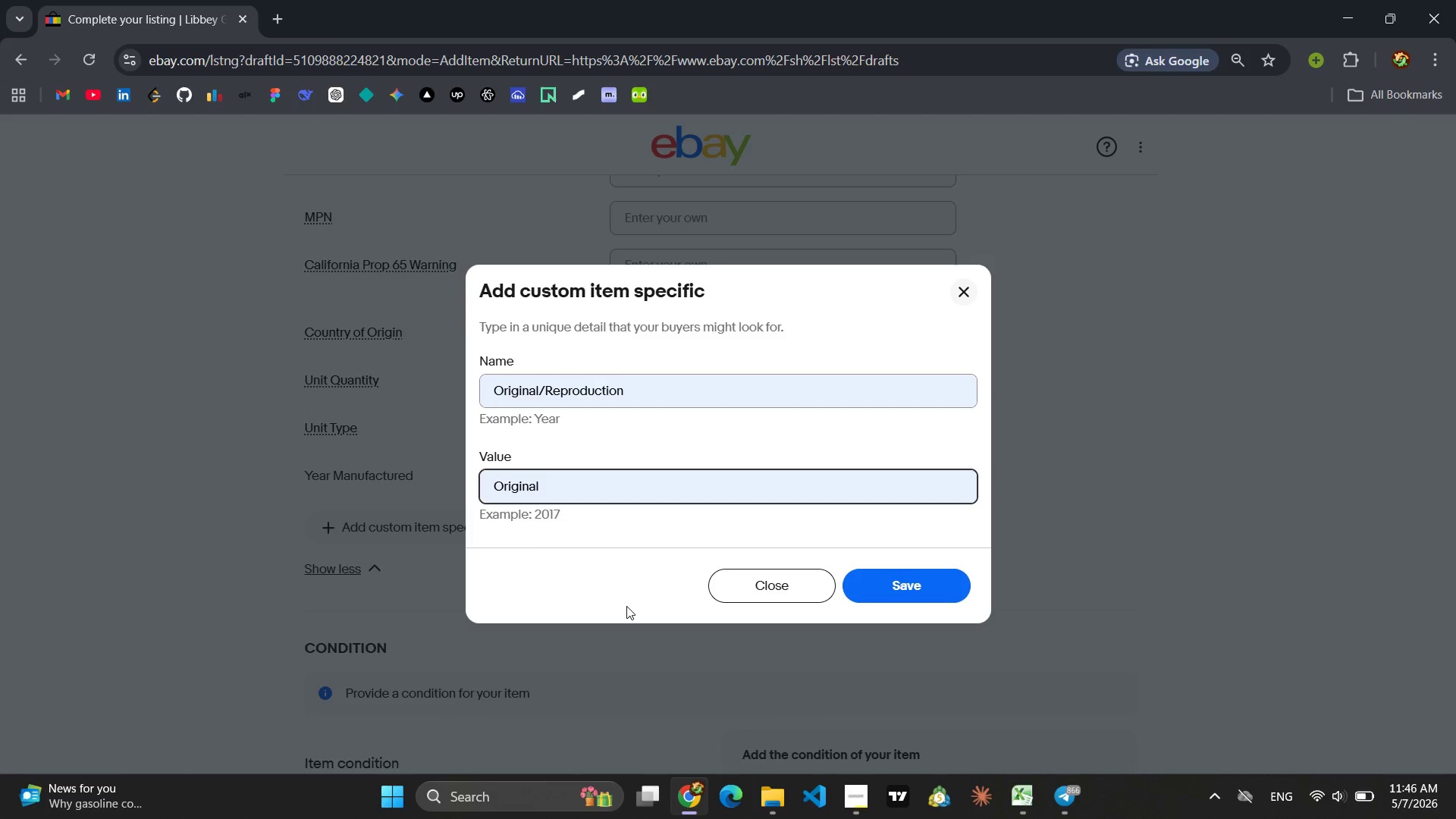 
left_click([916, 597])
 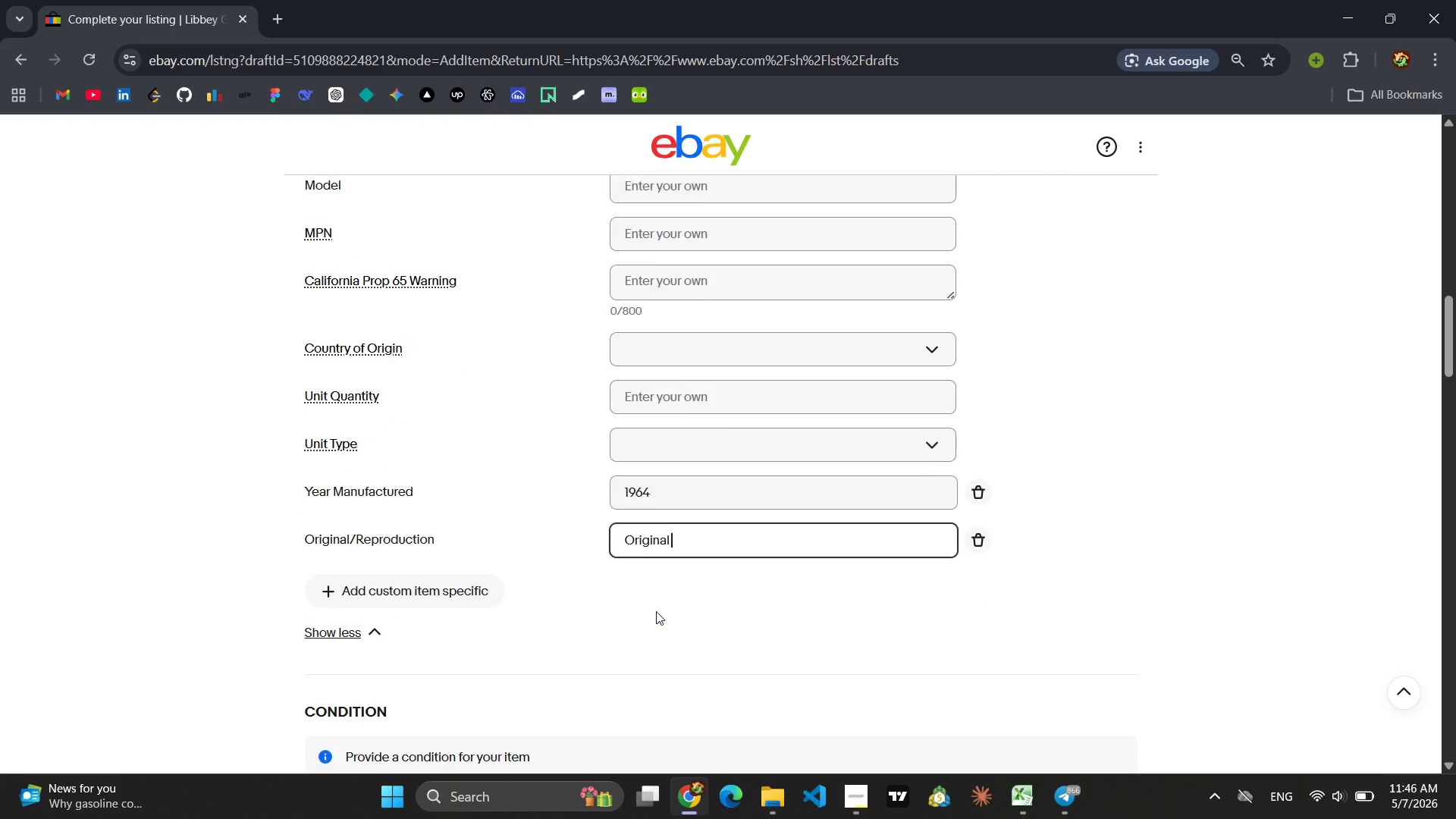 
left_click([444, 599])
 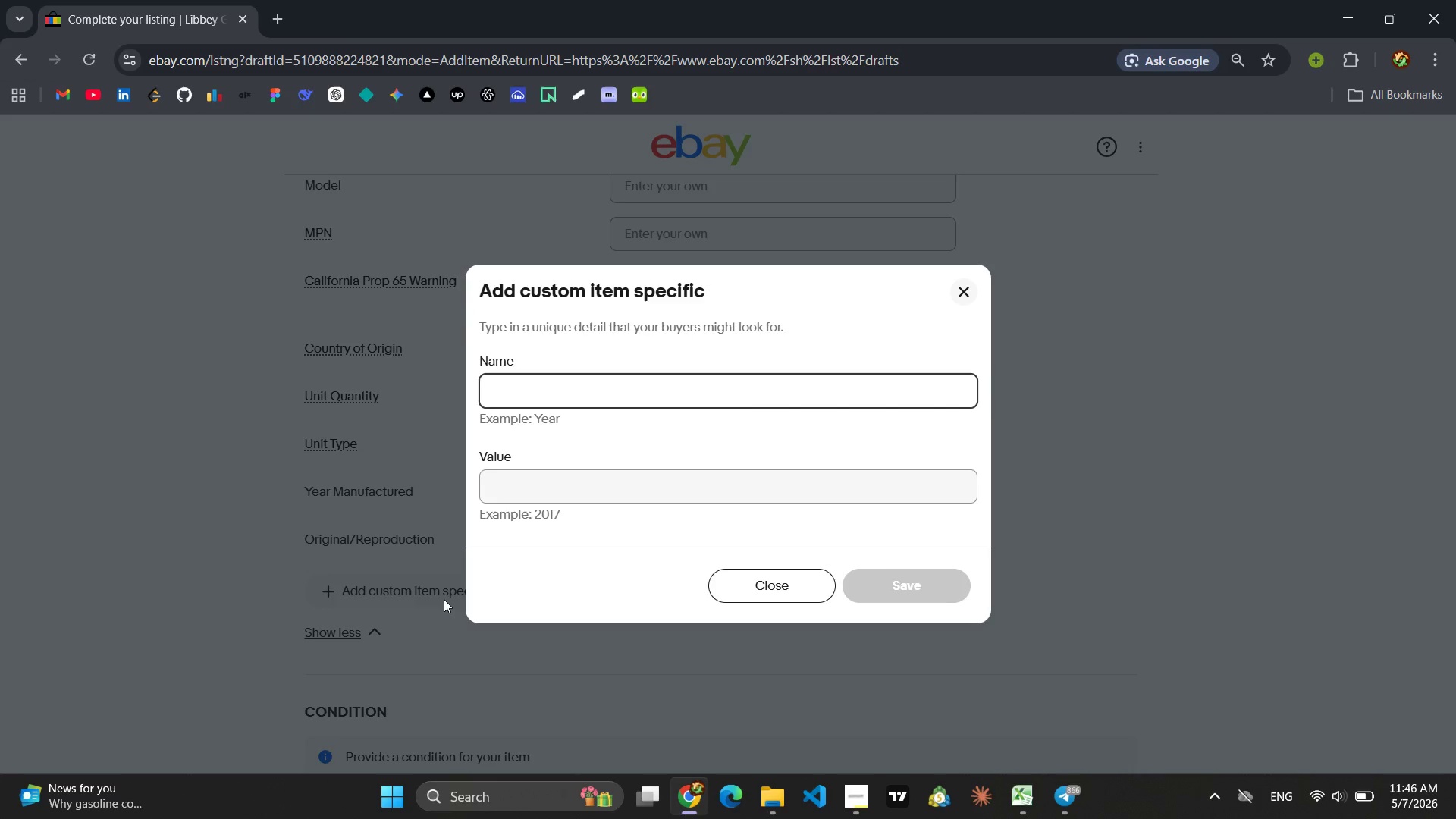 
key(Shift+ShiftLeft)
 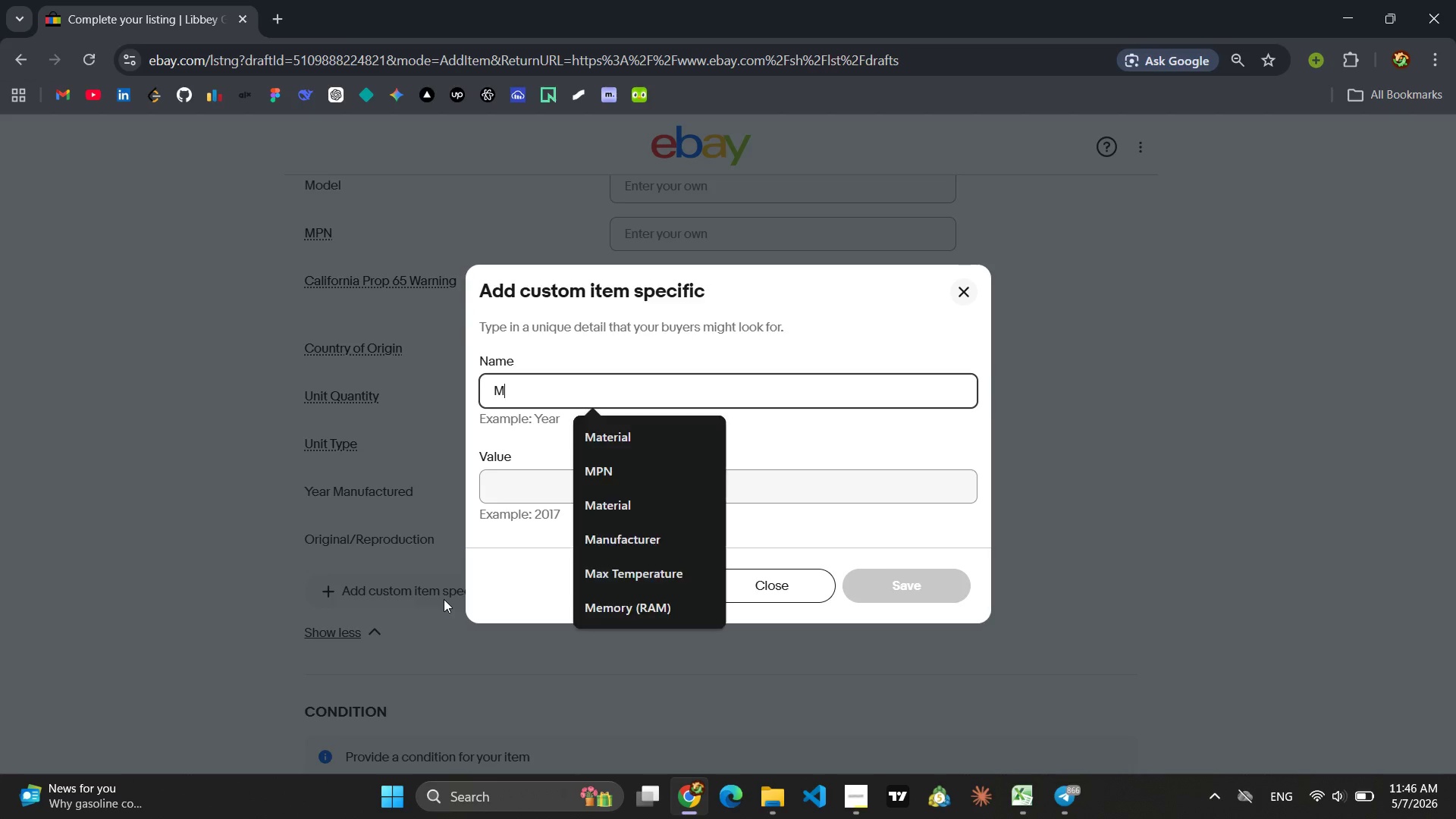 
key(Shift+M)
 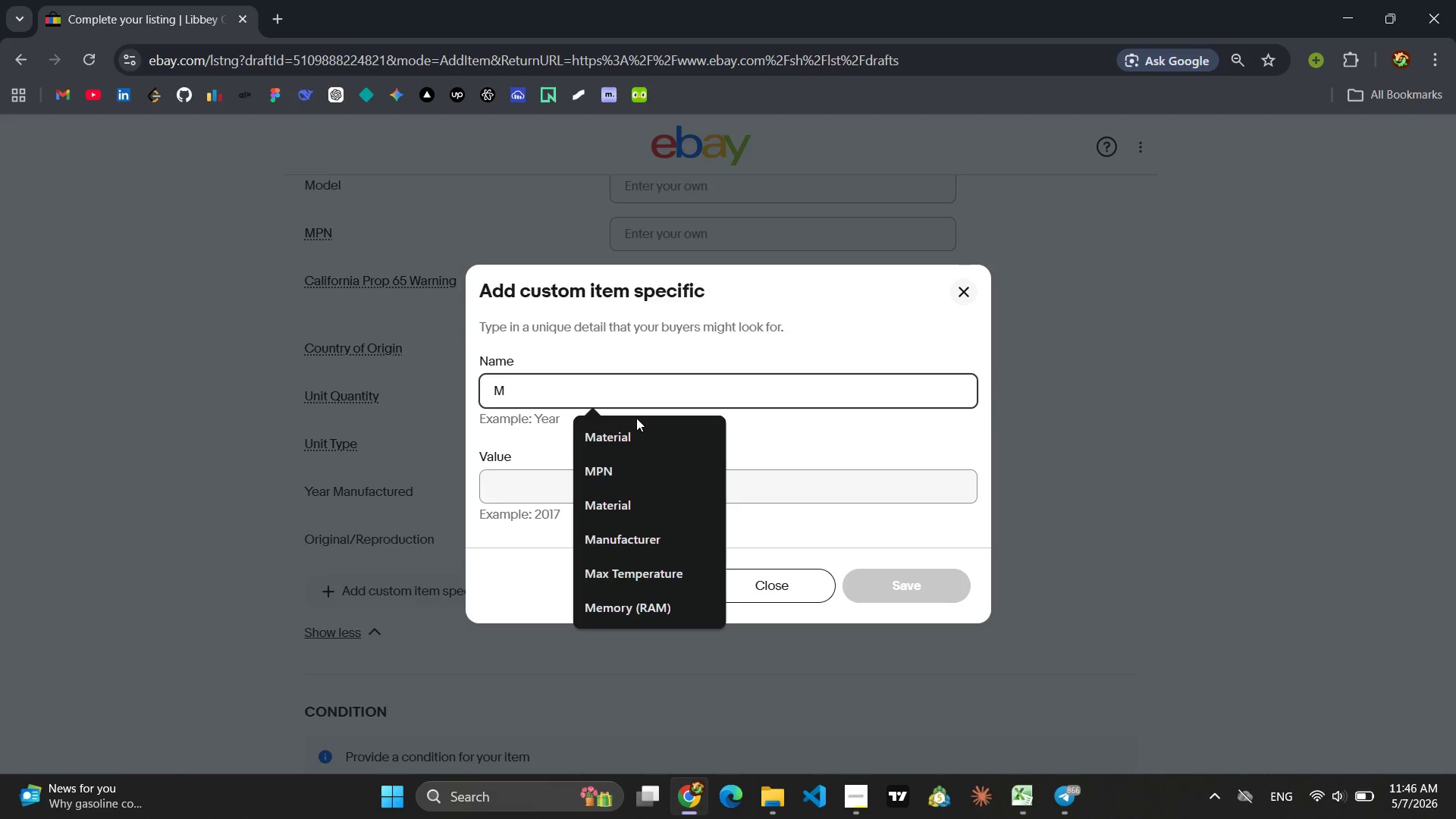 
left_click([625, 428])
 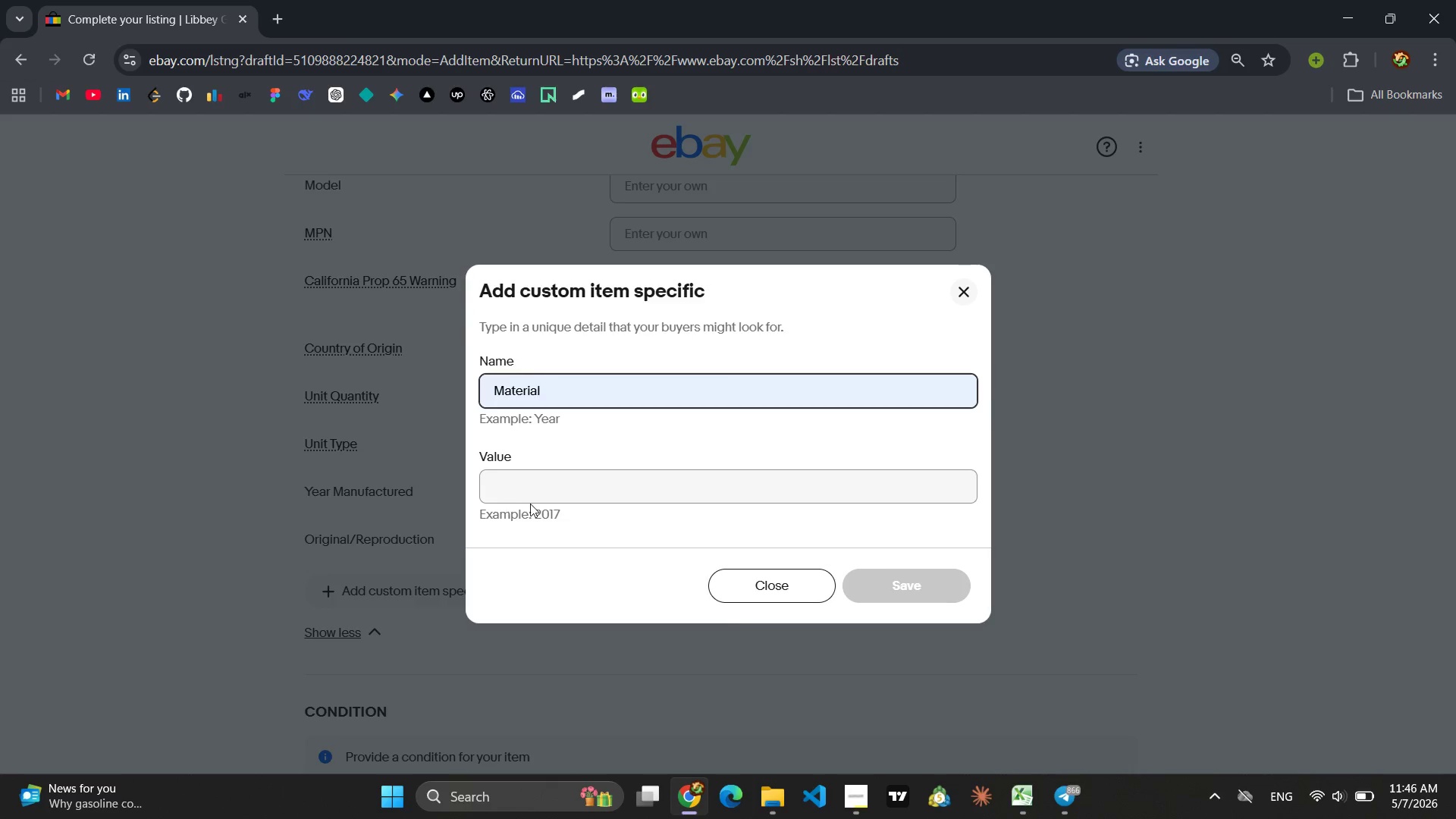 
left_click([530, 504])
 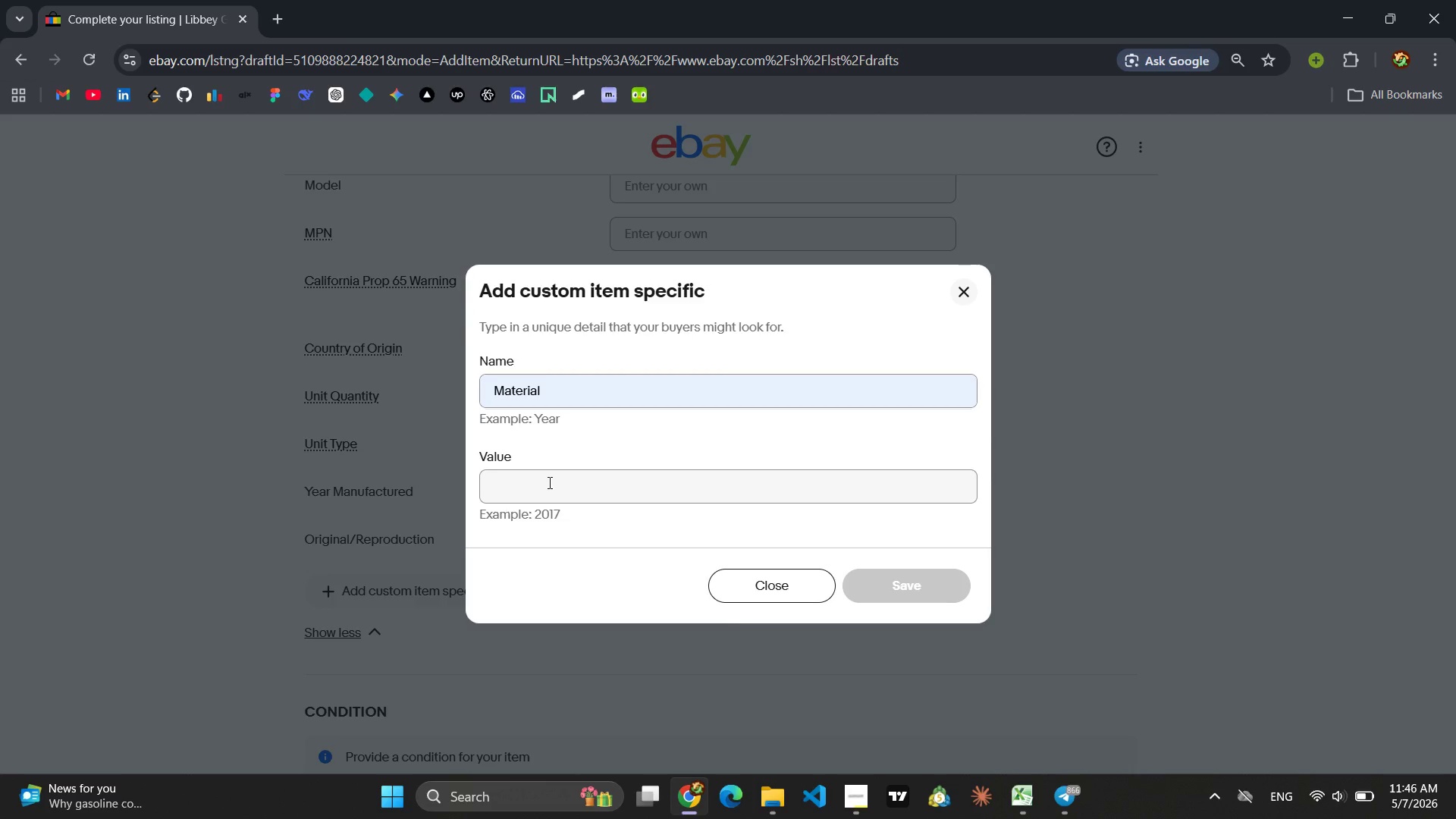 
left_click([548, 482])
 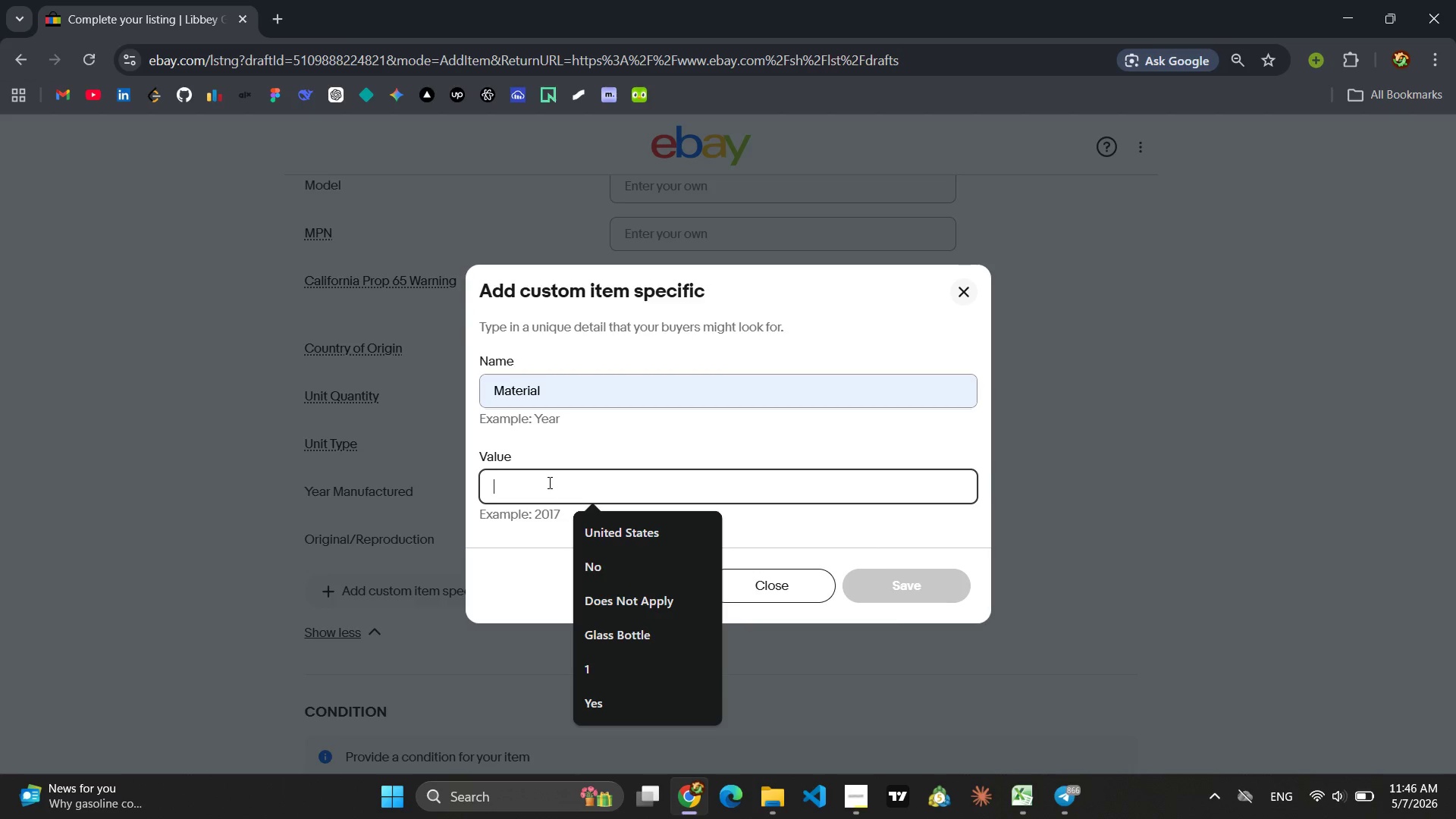 
type(Glass/Metal)
 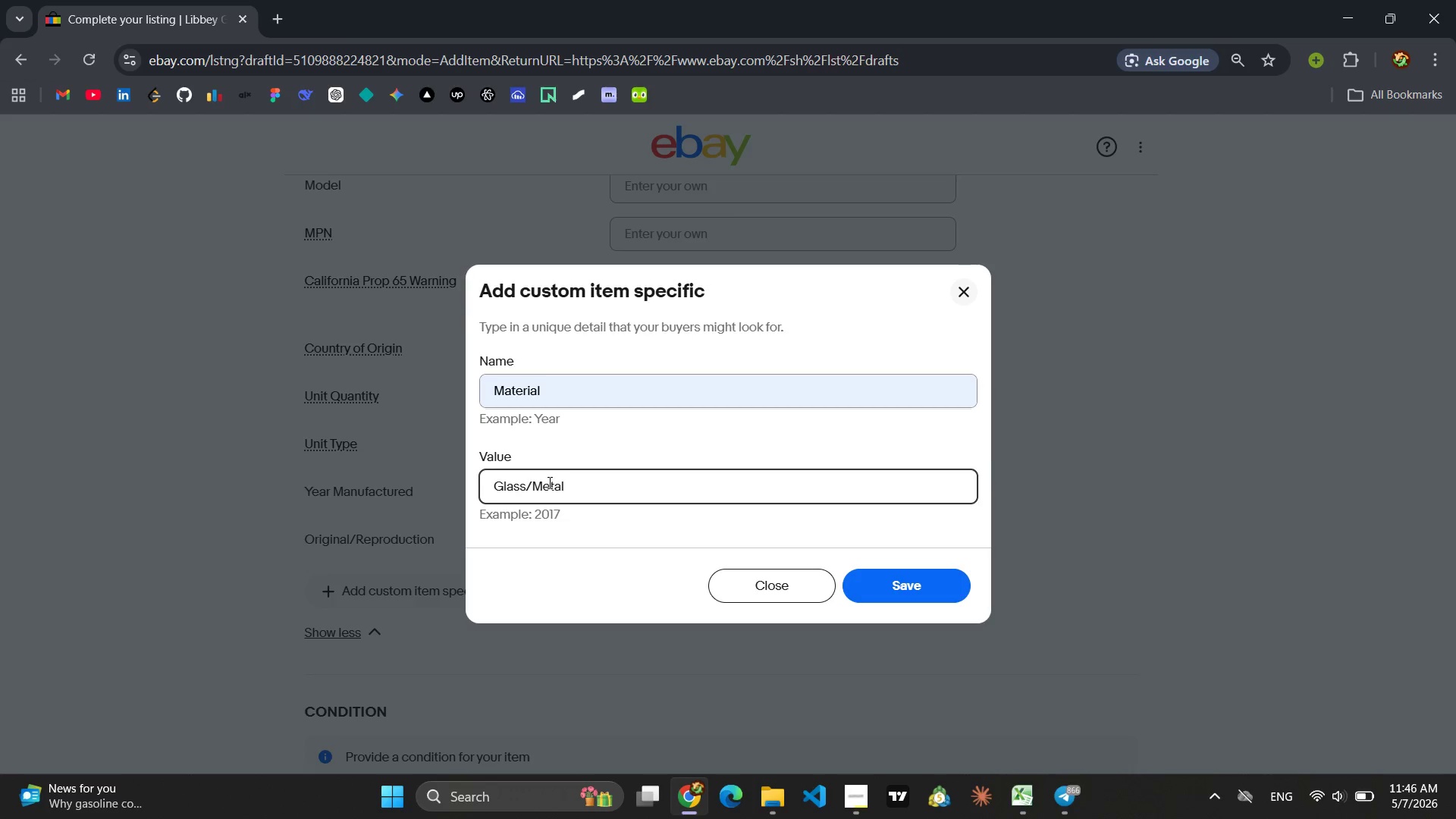 
key(Enter)
 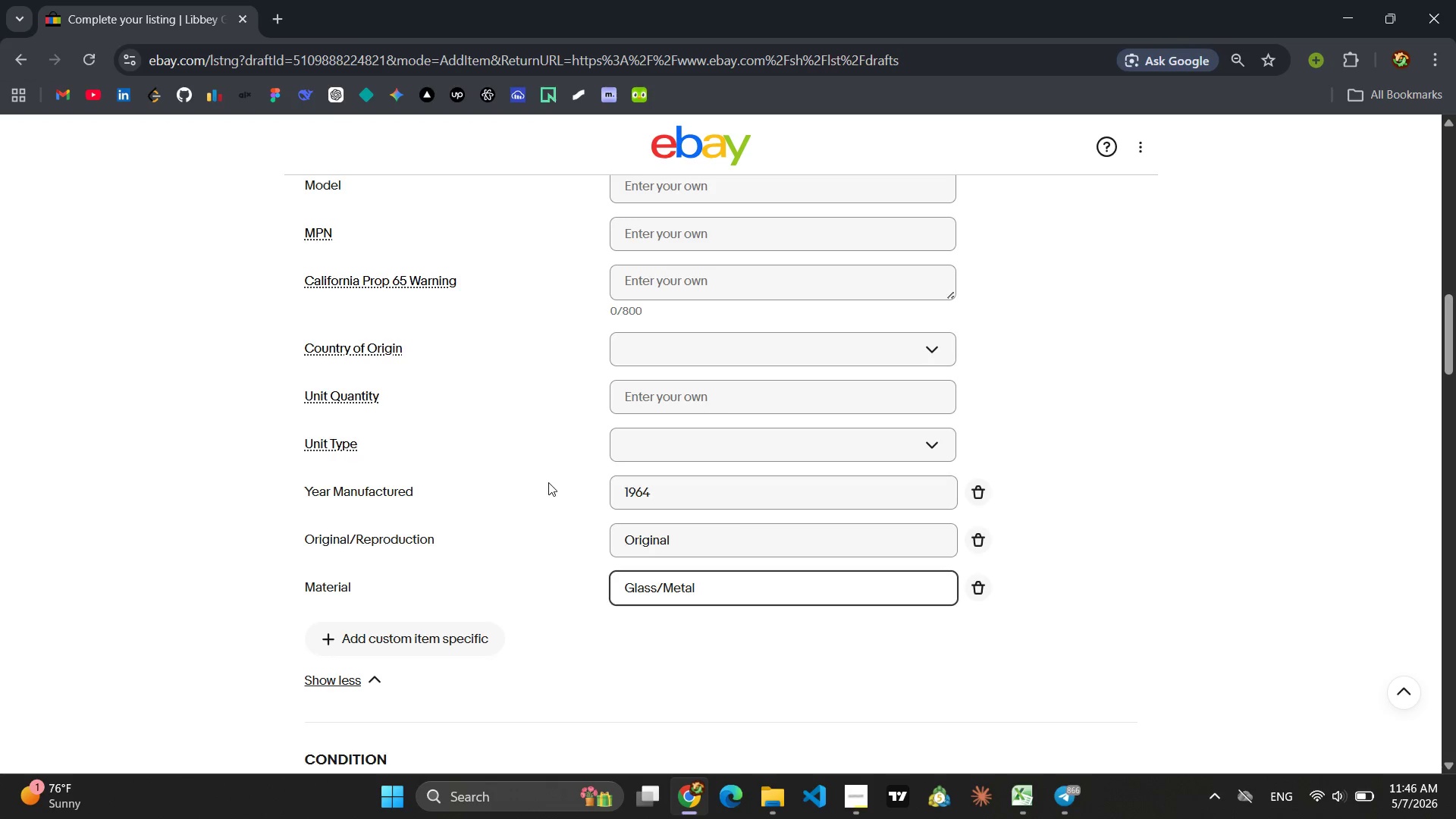 
wait(6.52)
 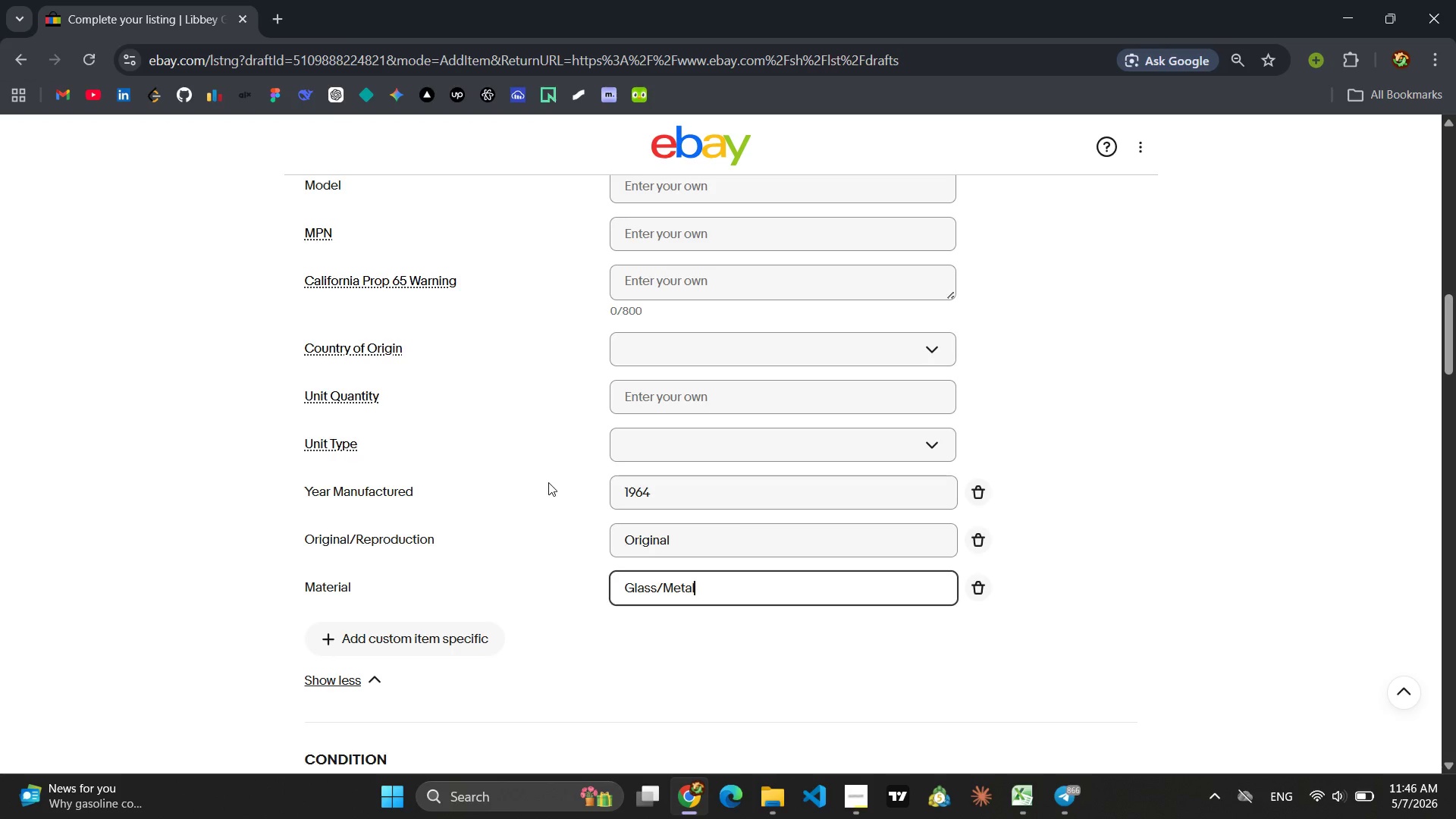 
left_click([406, 626])
 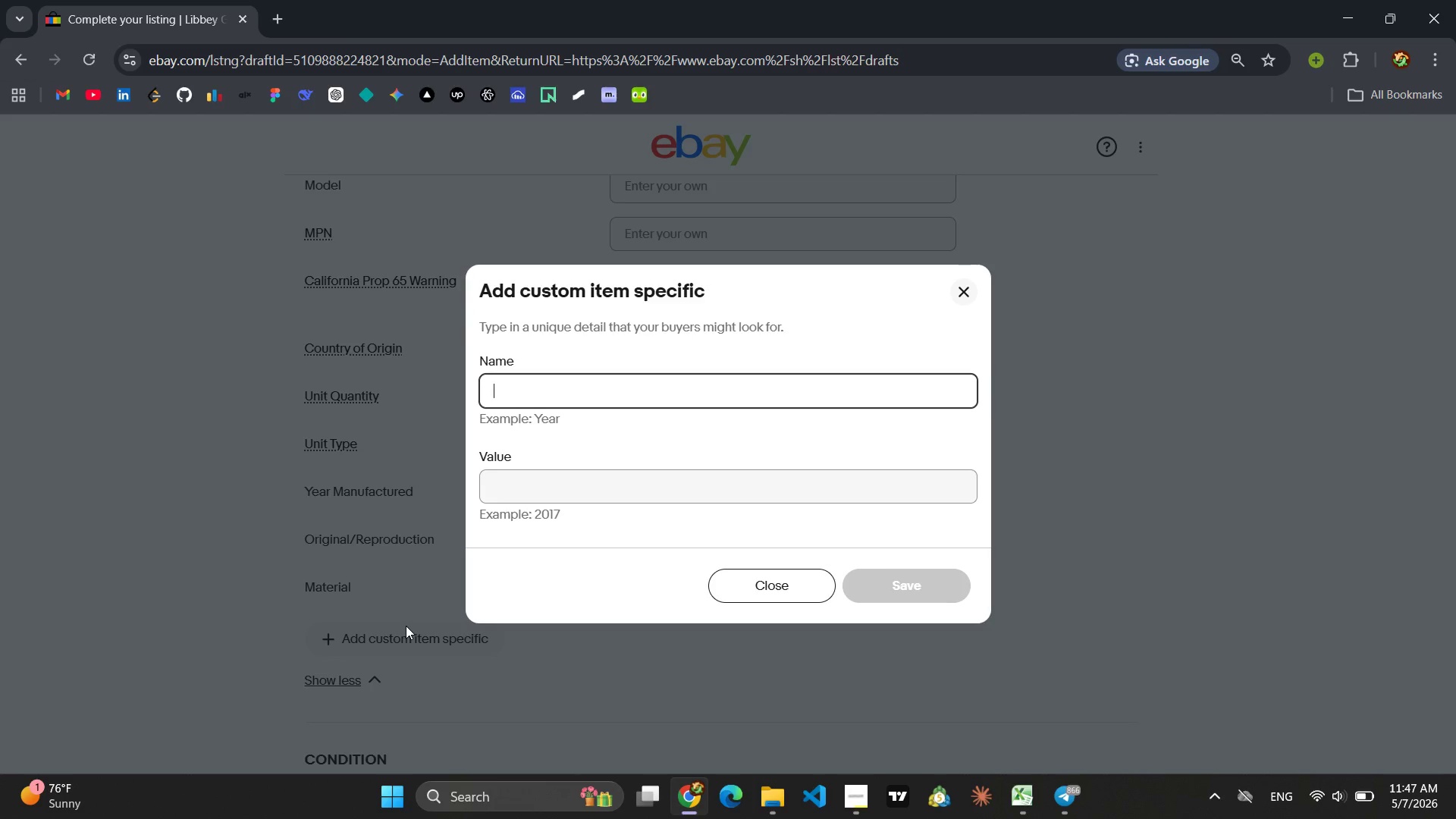 
wait(6.03)
 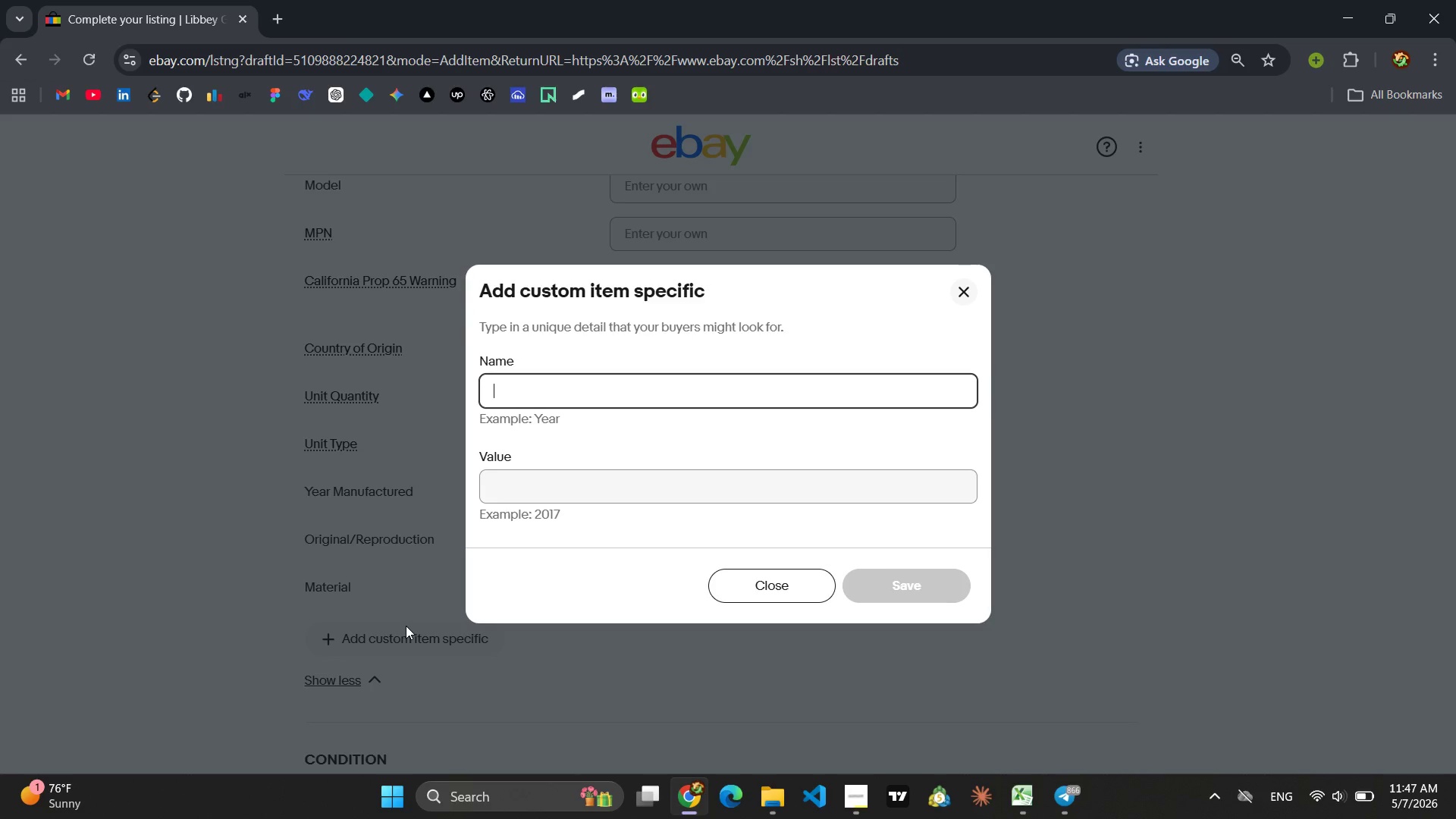 
type(i\It\\)
key(Backspace)
type(Ite)
 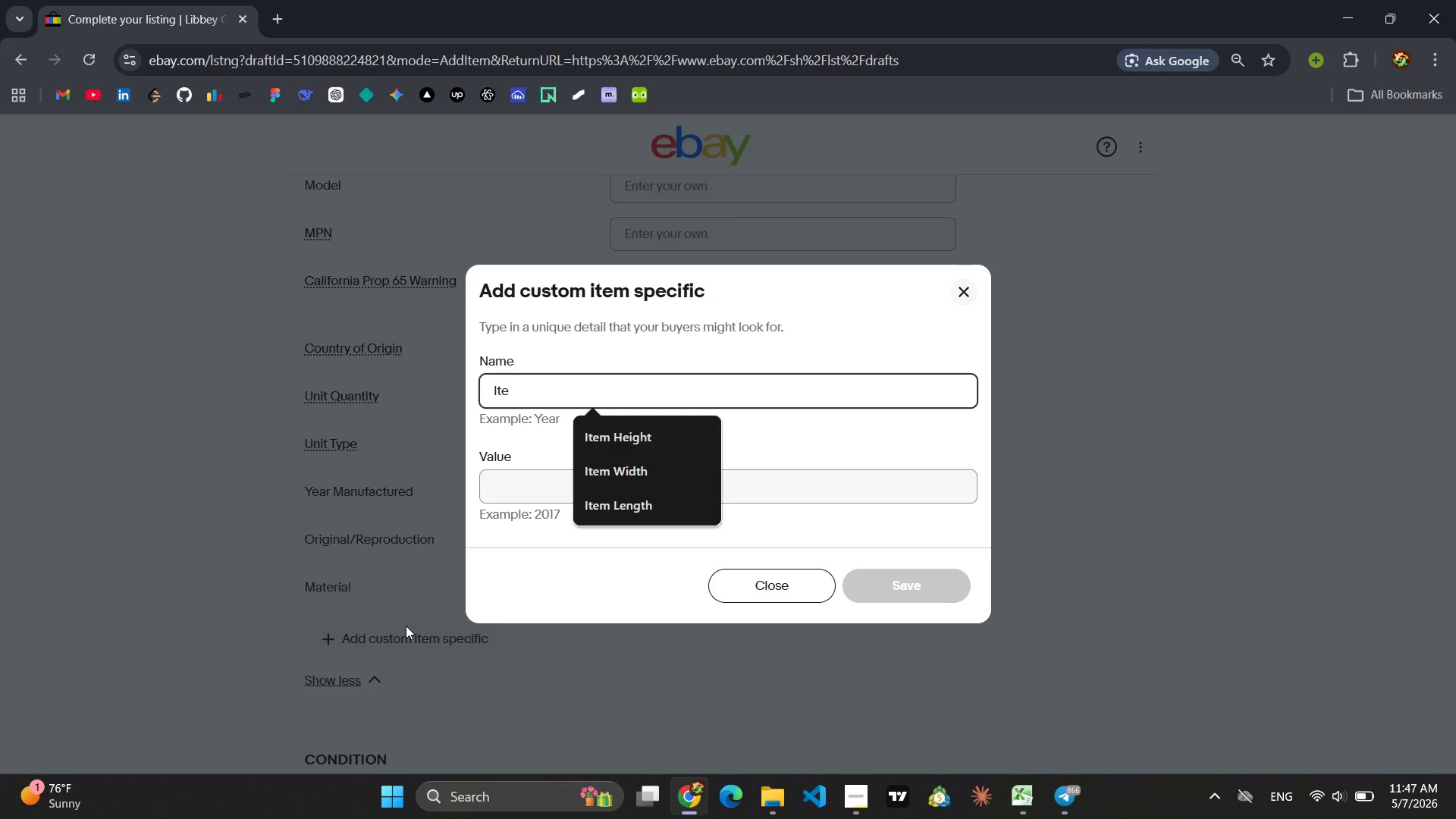 
left_click([634, 436])
 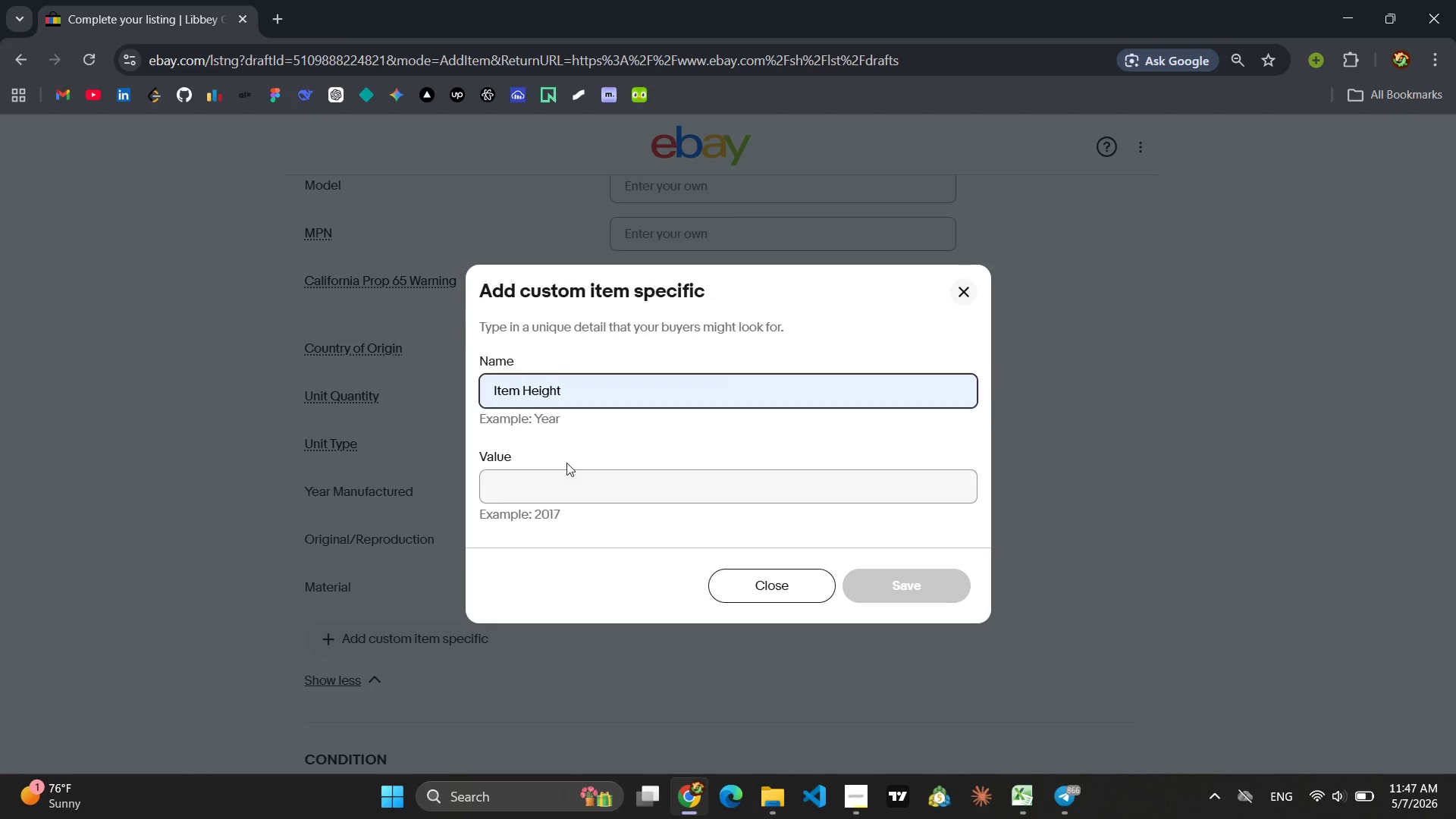 
left_click([566, 463])
 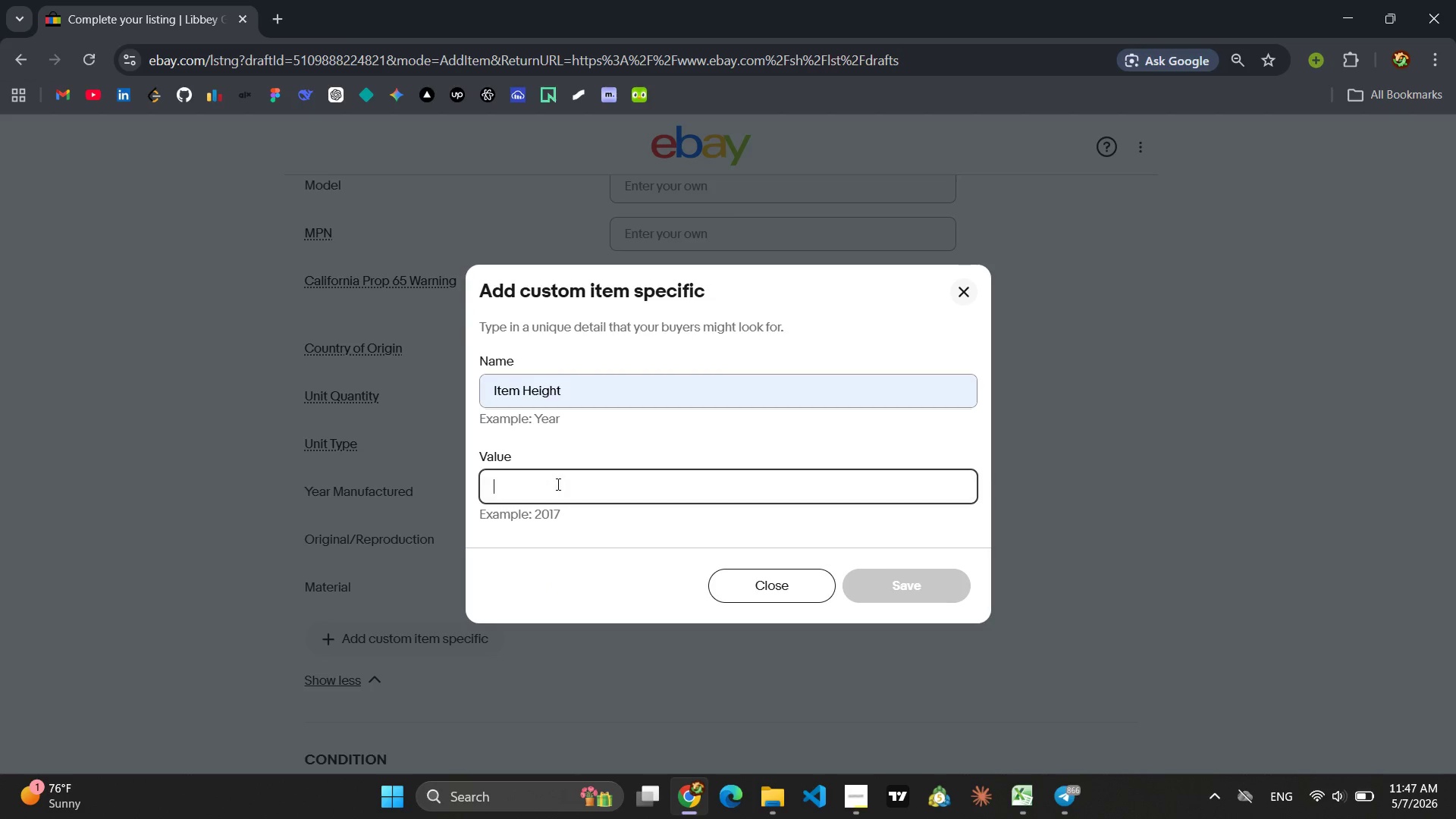 
left_click([557, 484])
 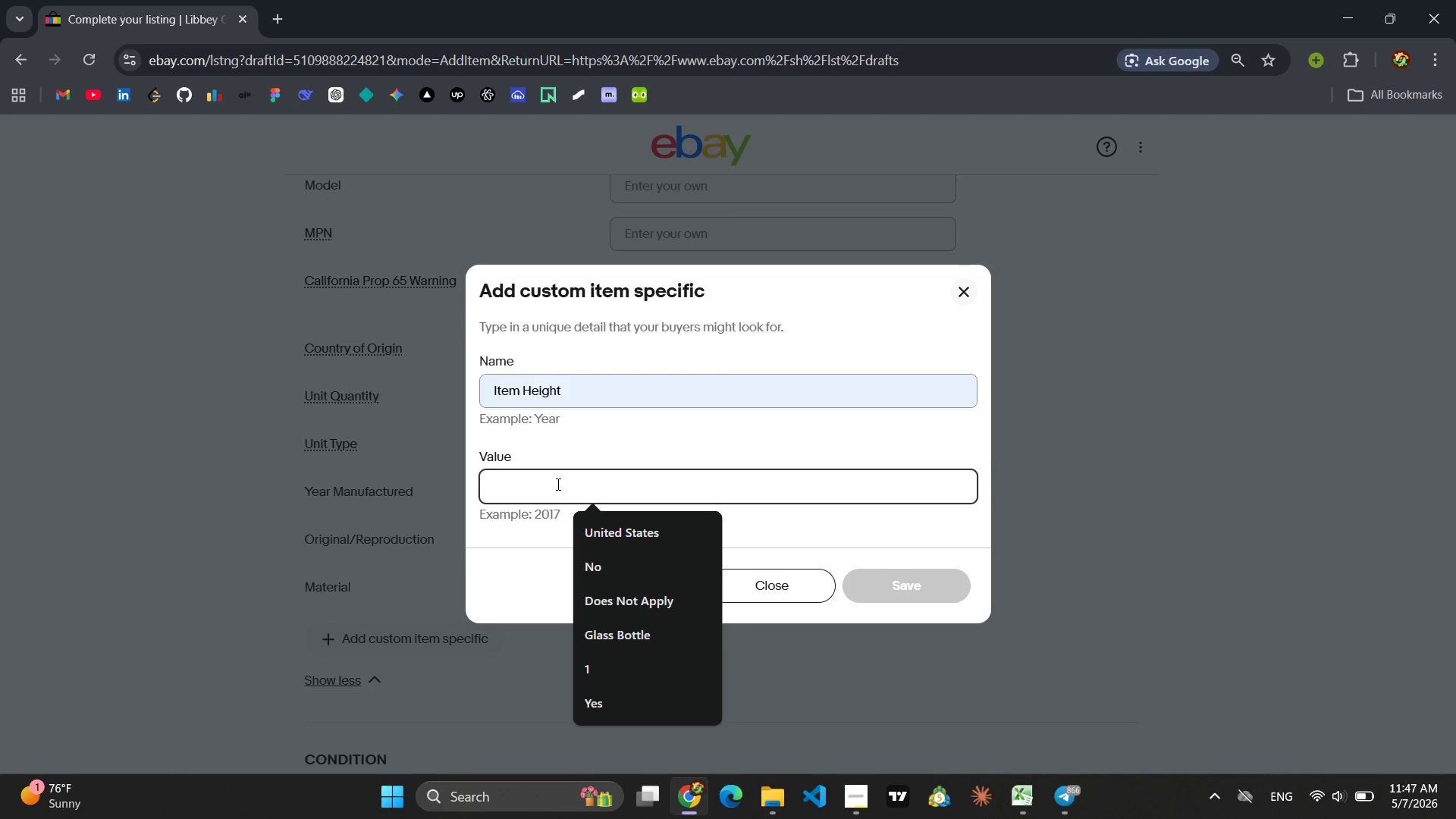 
type(18 in)
 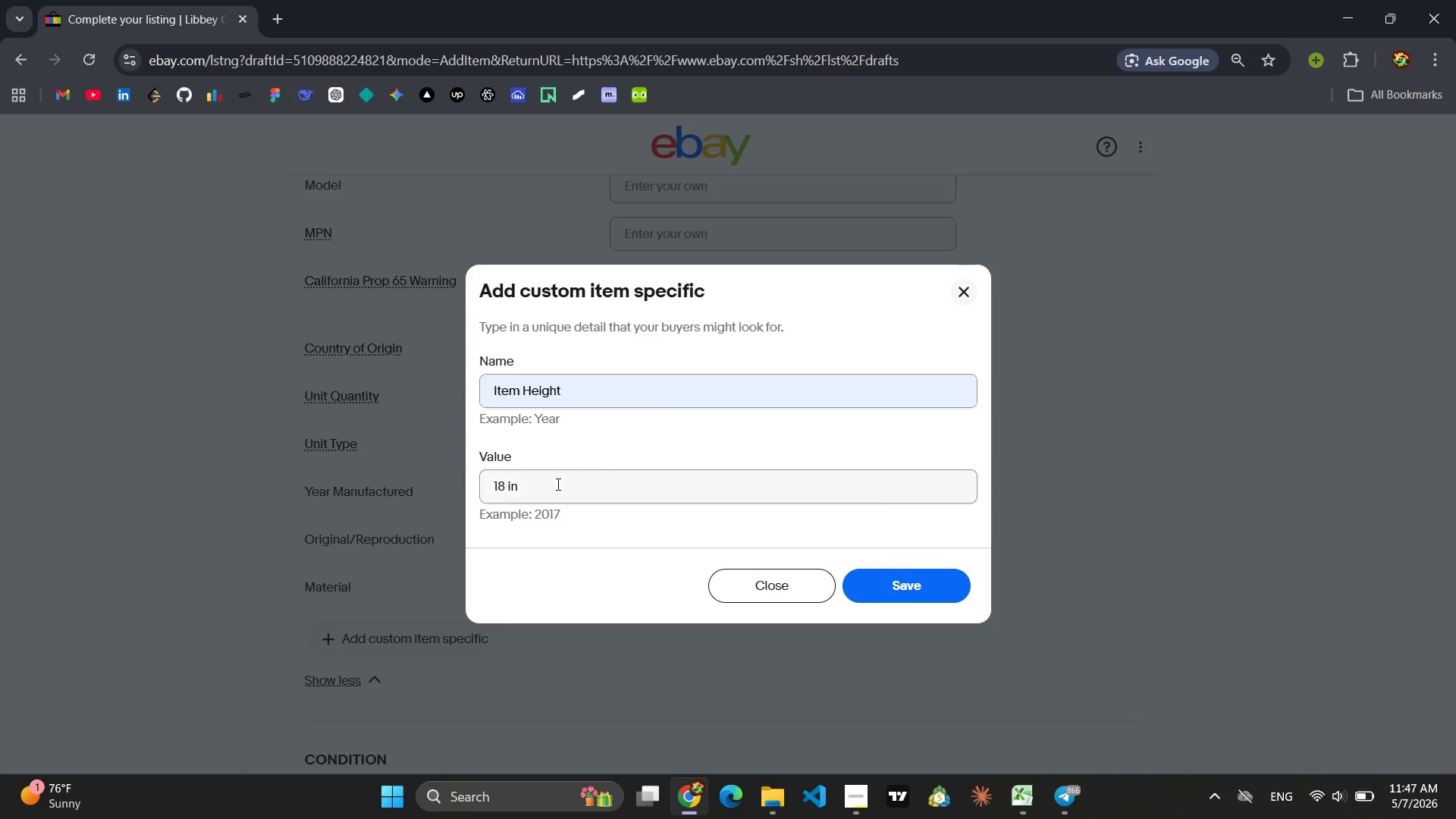 
key(Enter)
 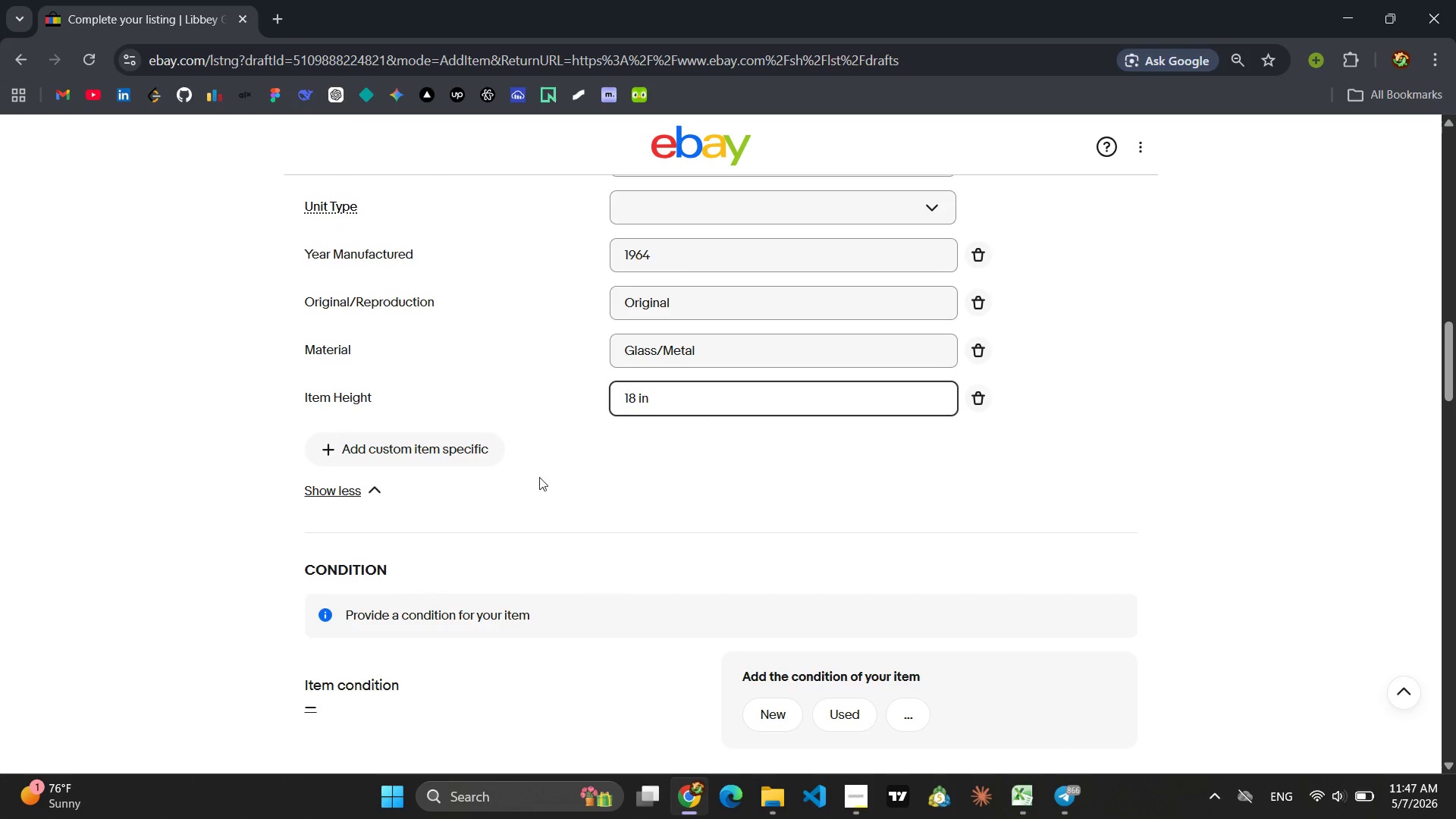 
left_click([422, 446])
 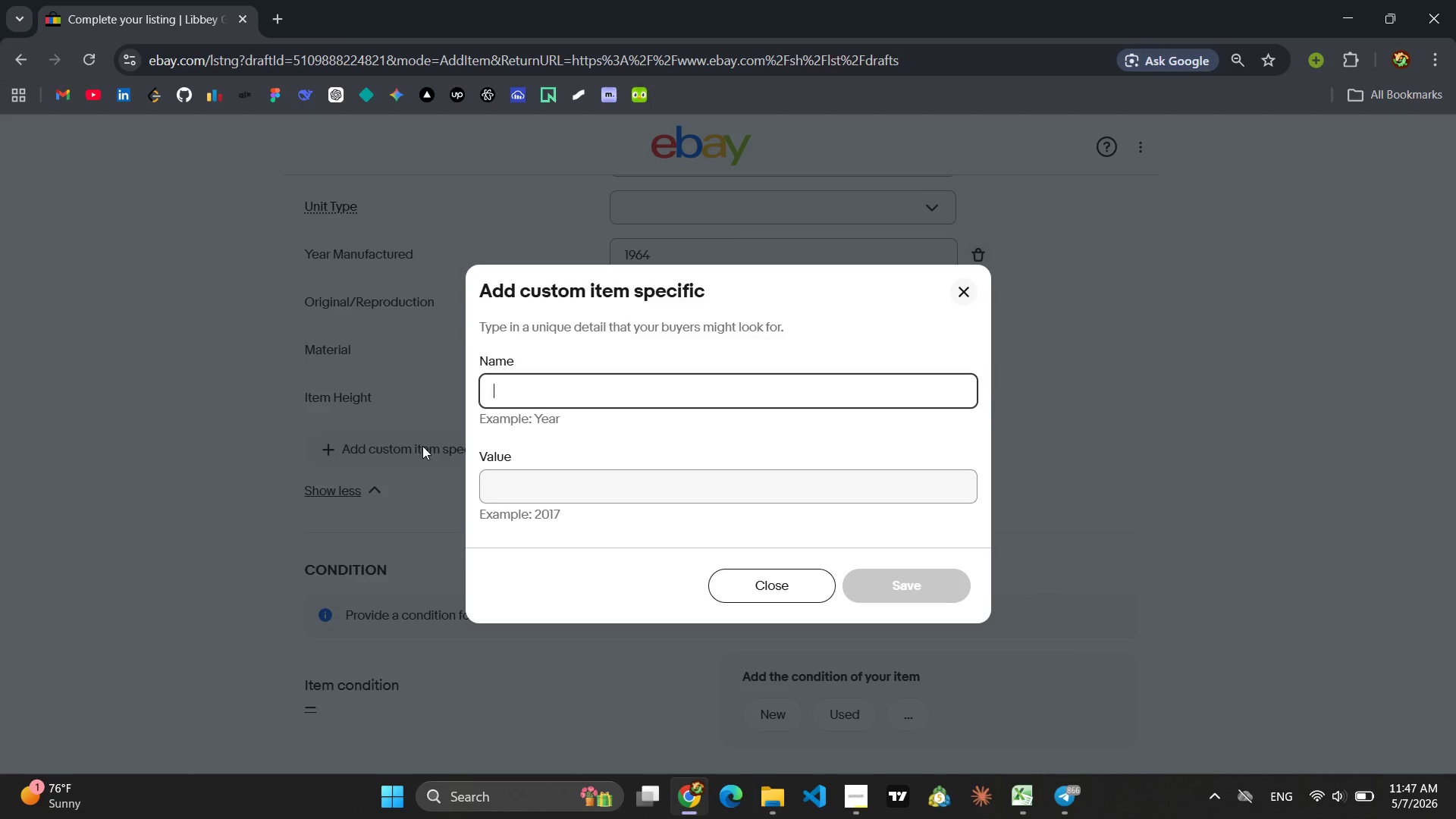 
type(Ite)
 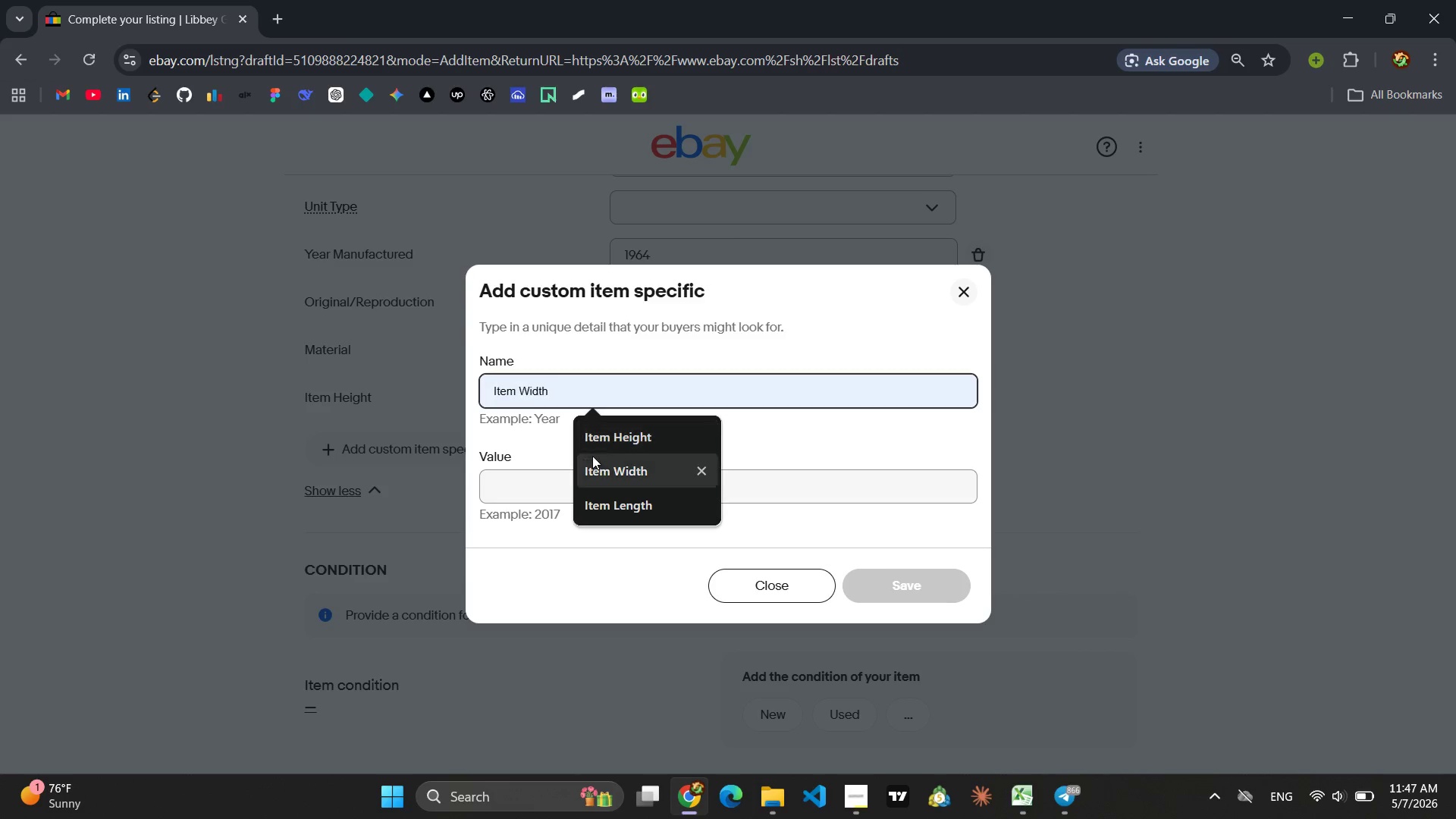 
left_click([596, 460])
 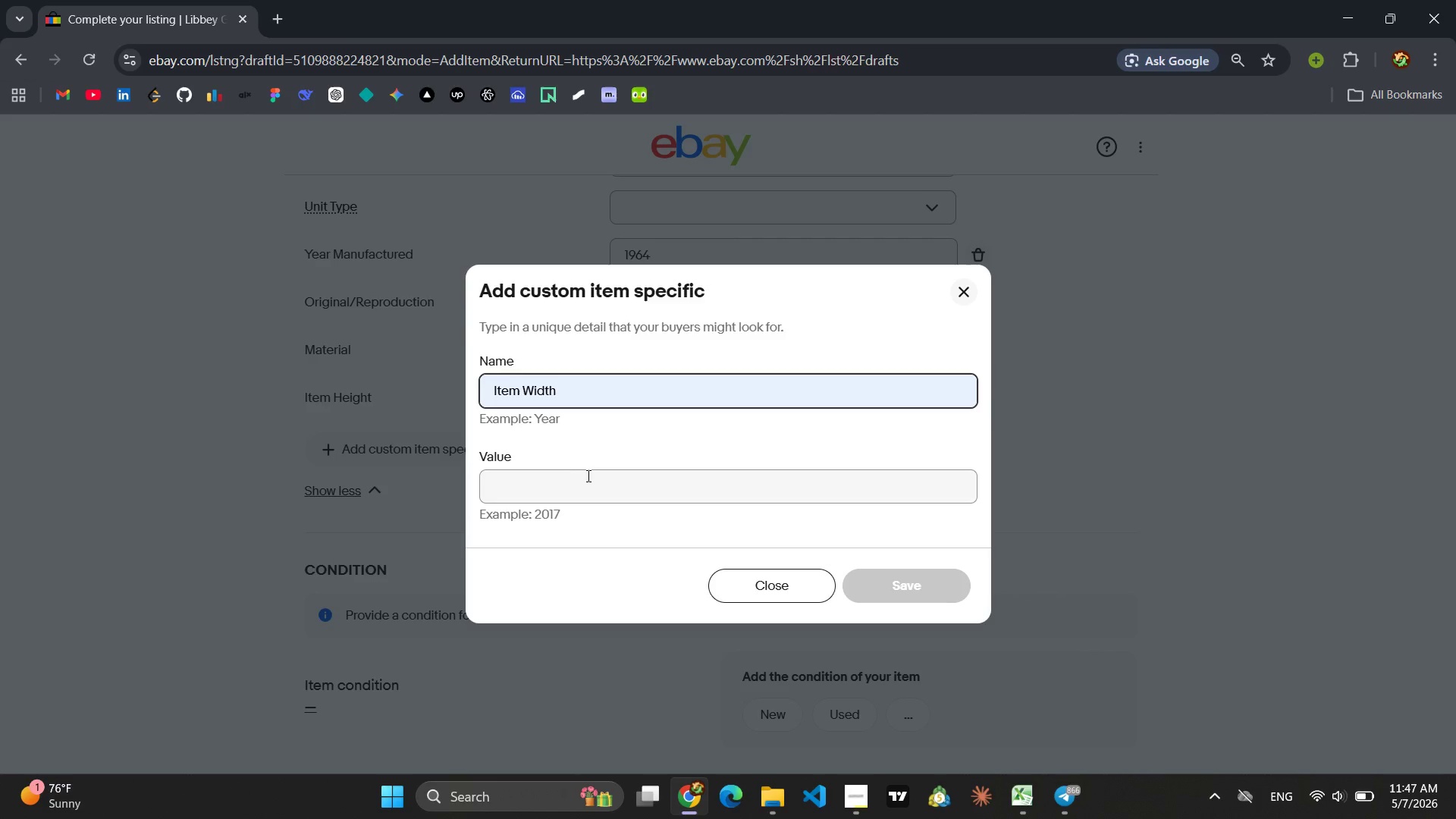 
left_click([566, 498])
 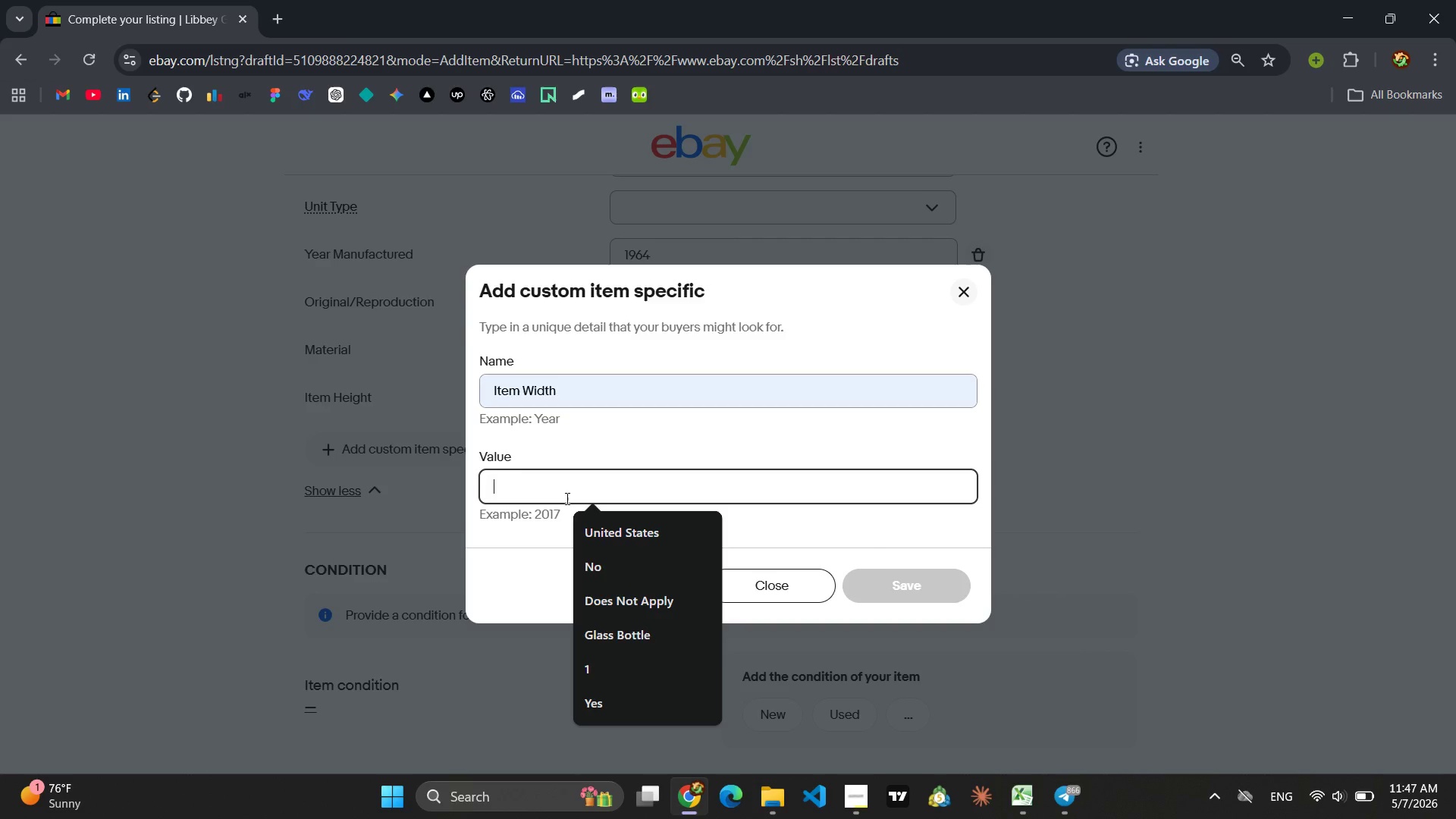 
type(18 in)
 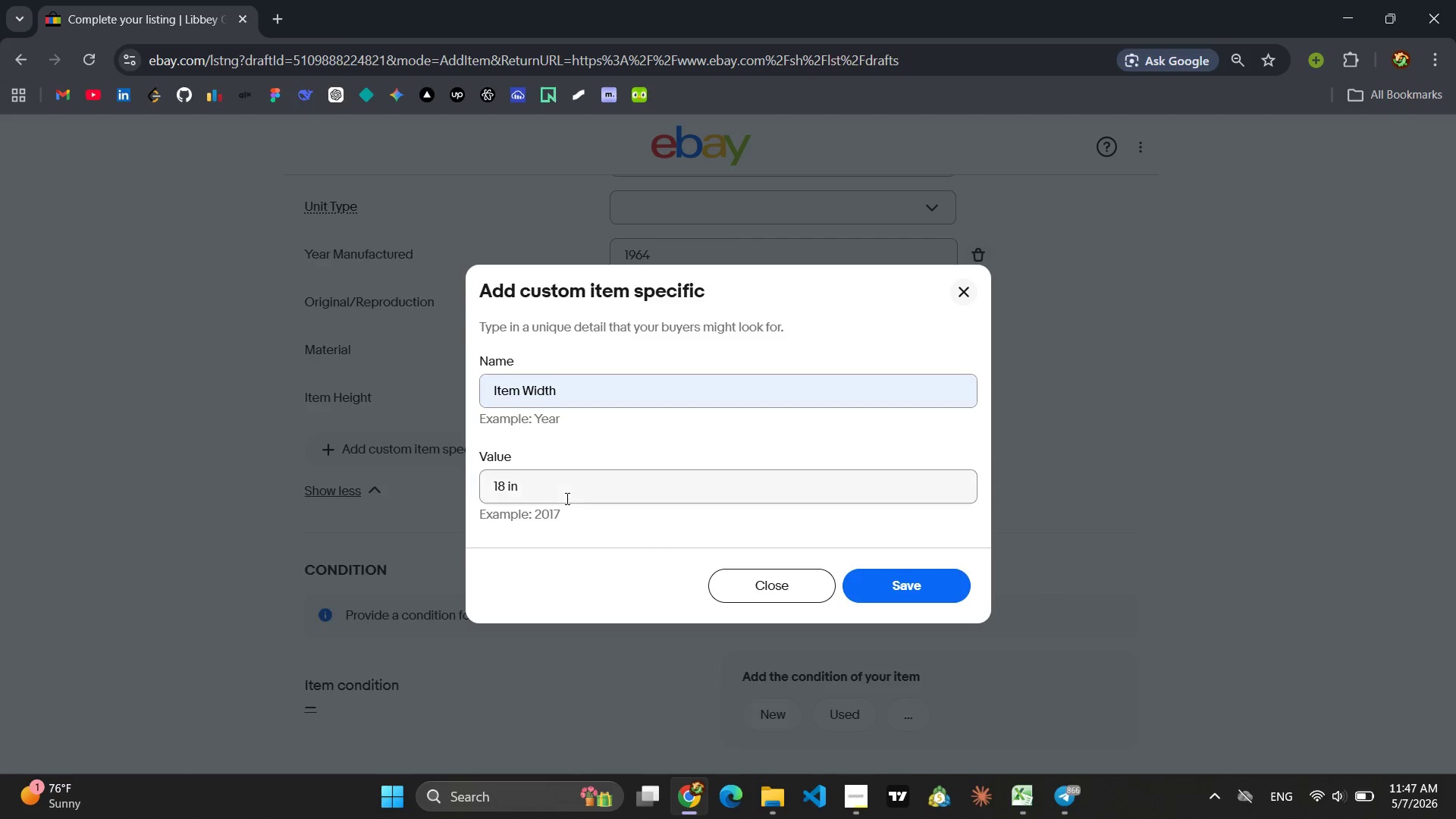 
key(Enter)
 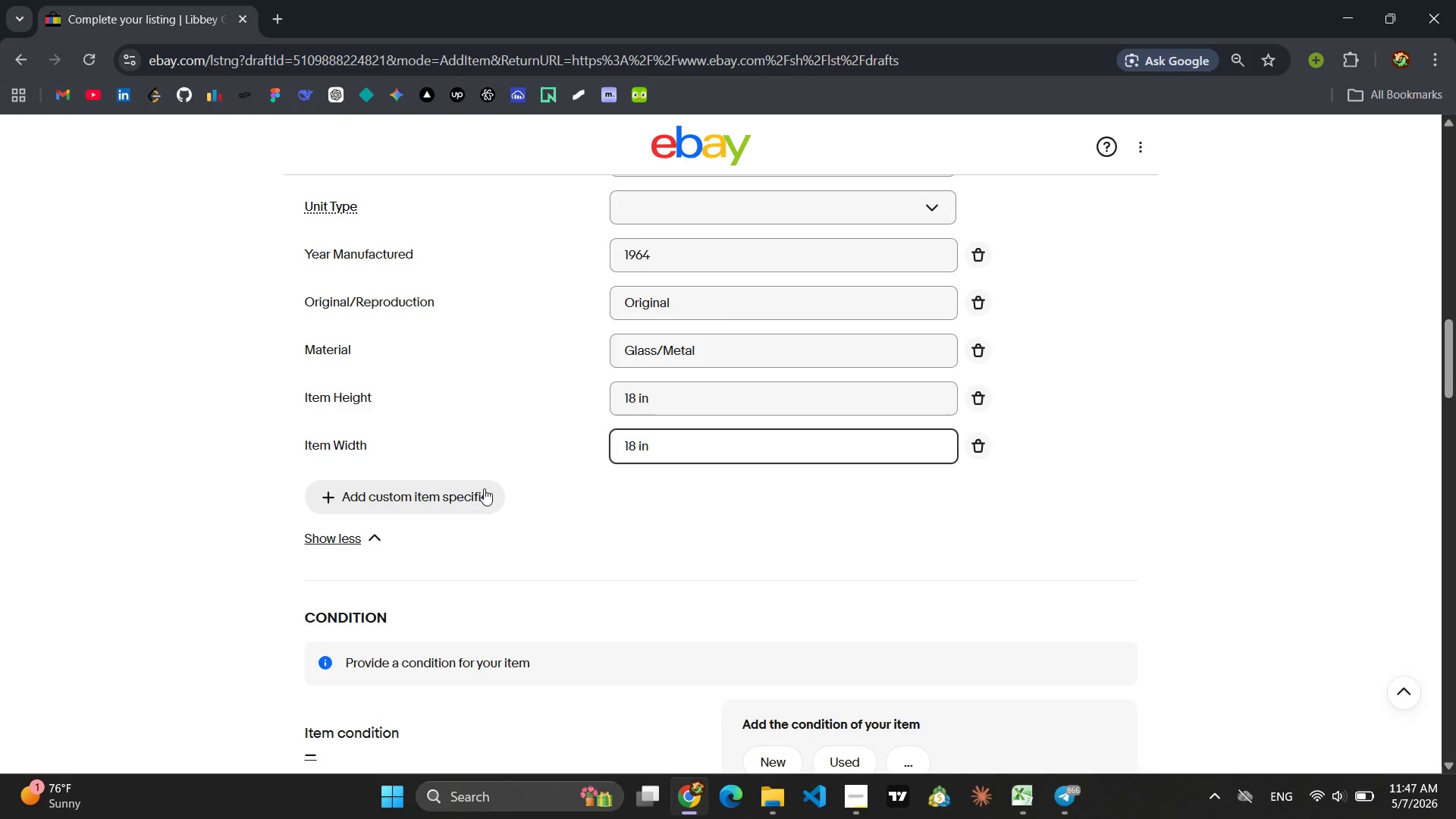 
left_click([477, 490])
 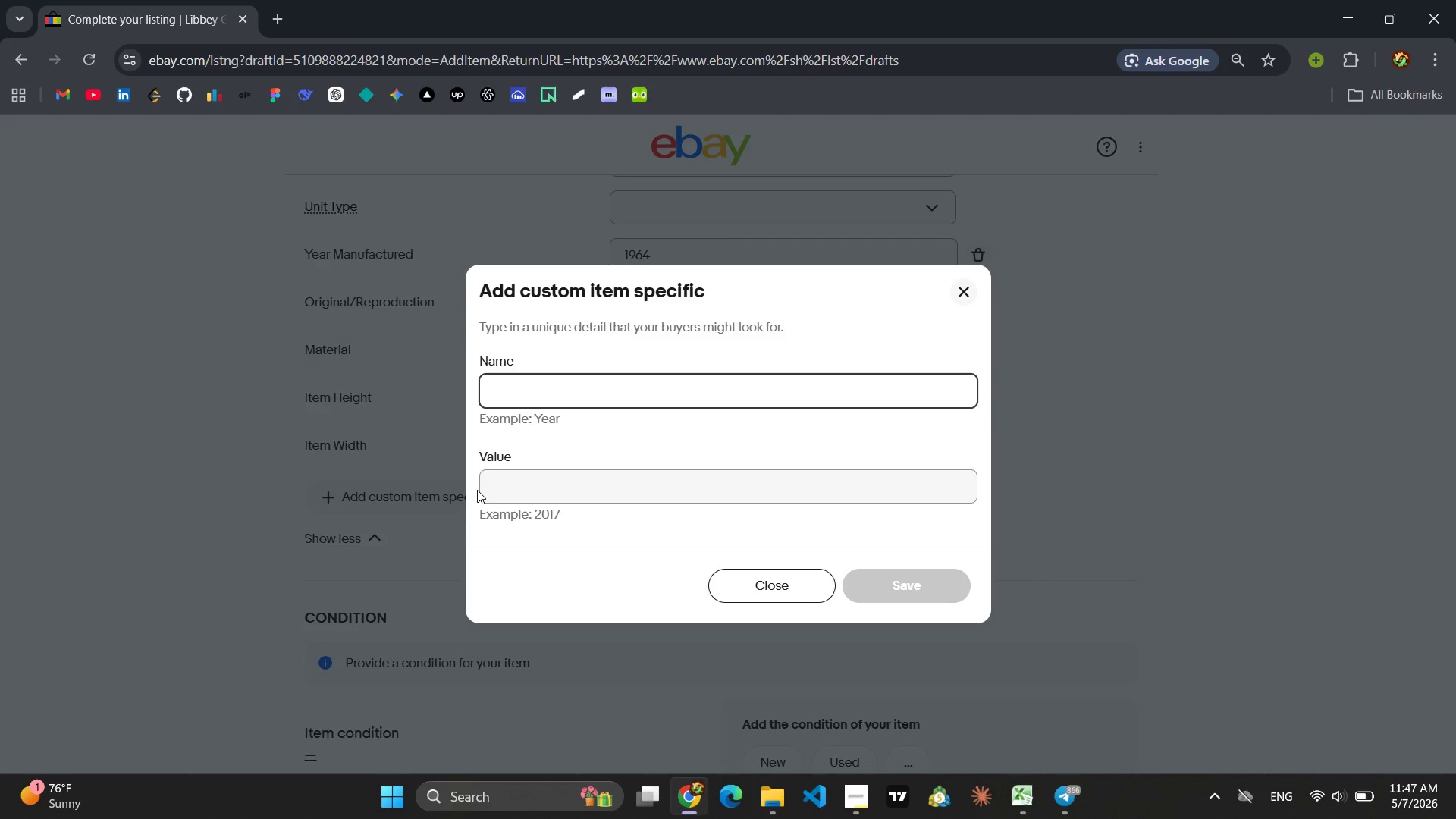 
type(It)
 